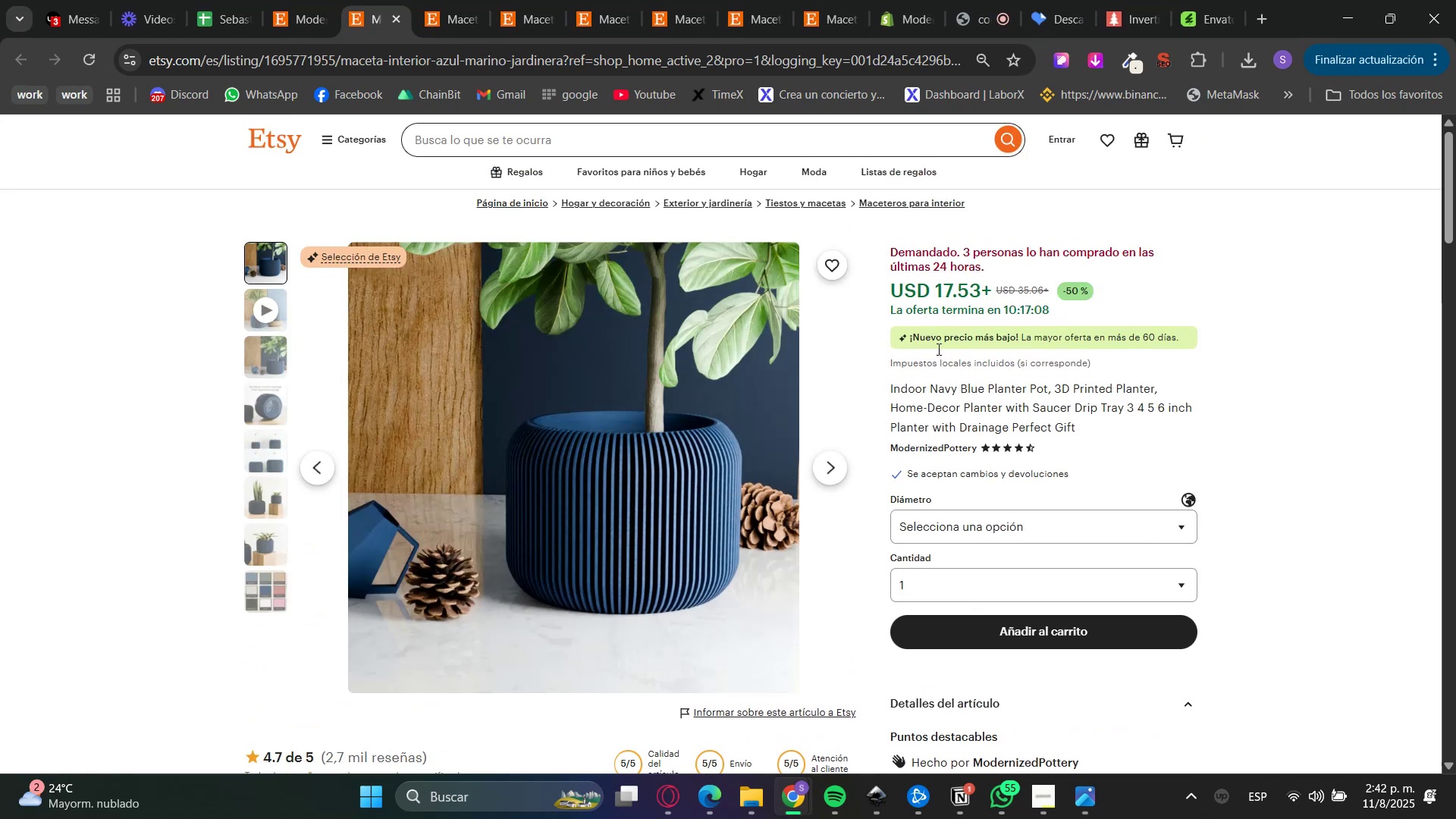 
double_click([939, 397])
 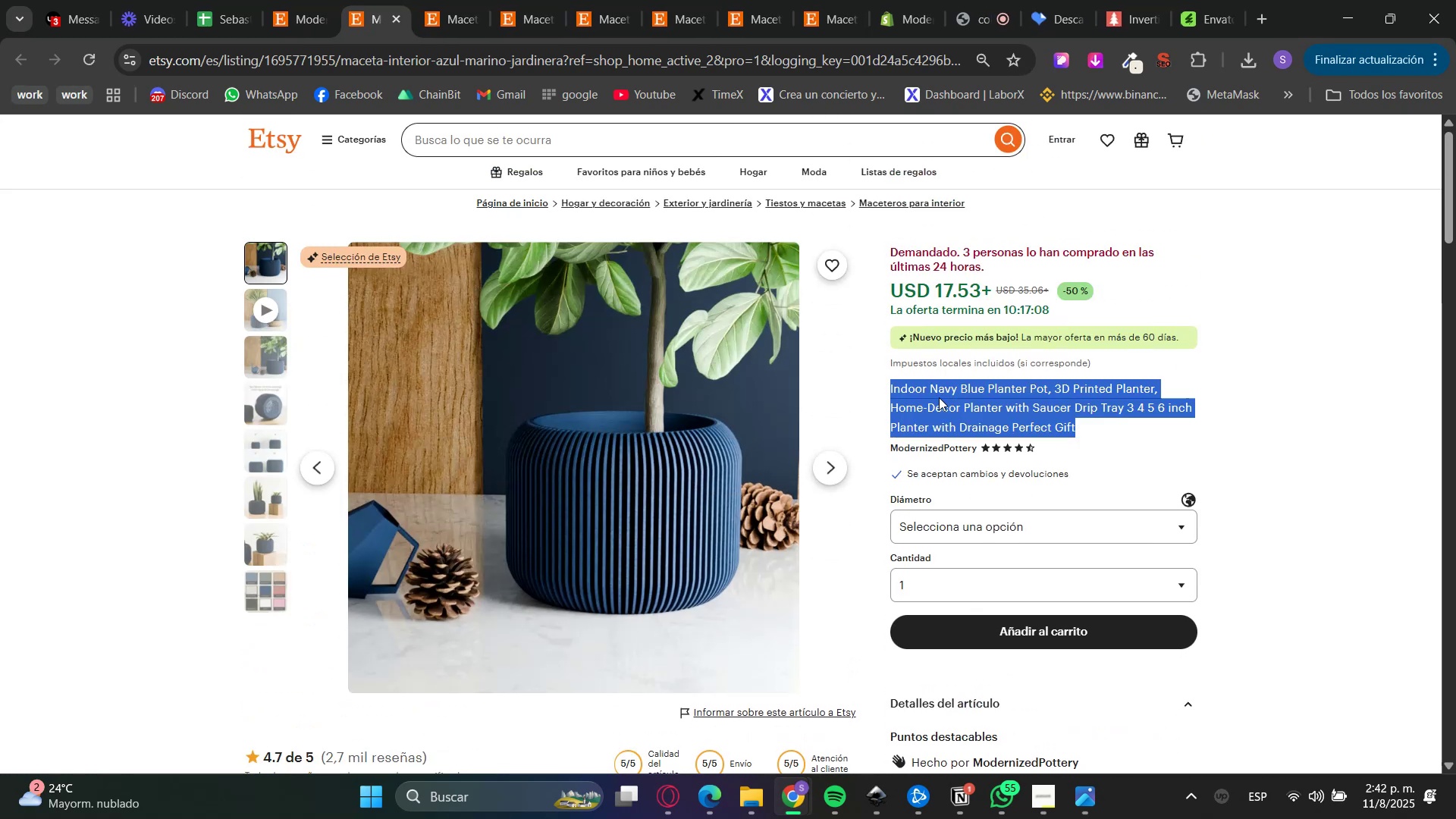 
triple_click([939, 397])
 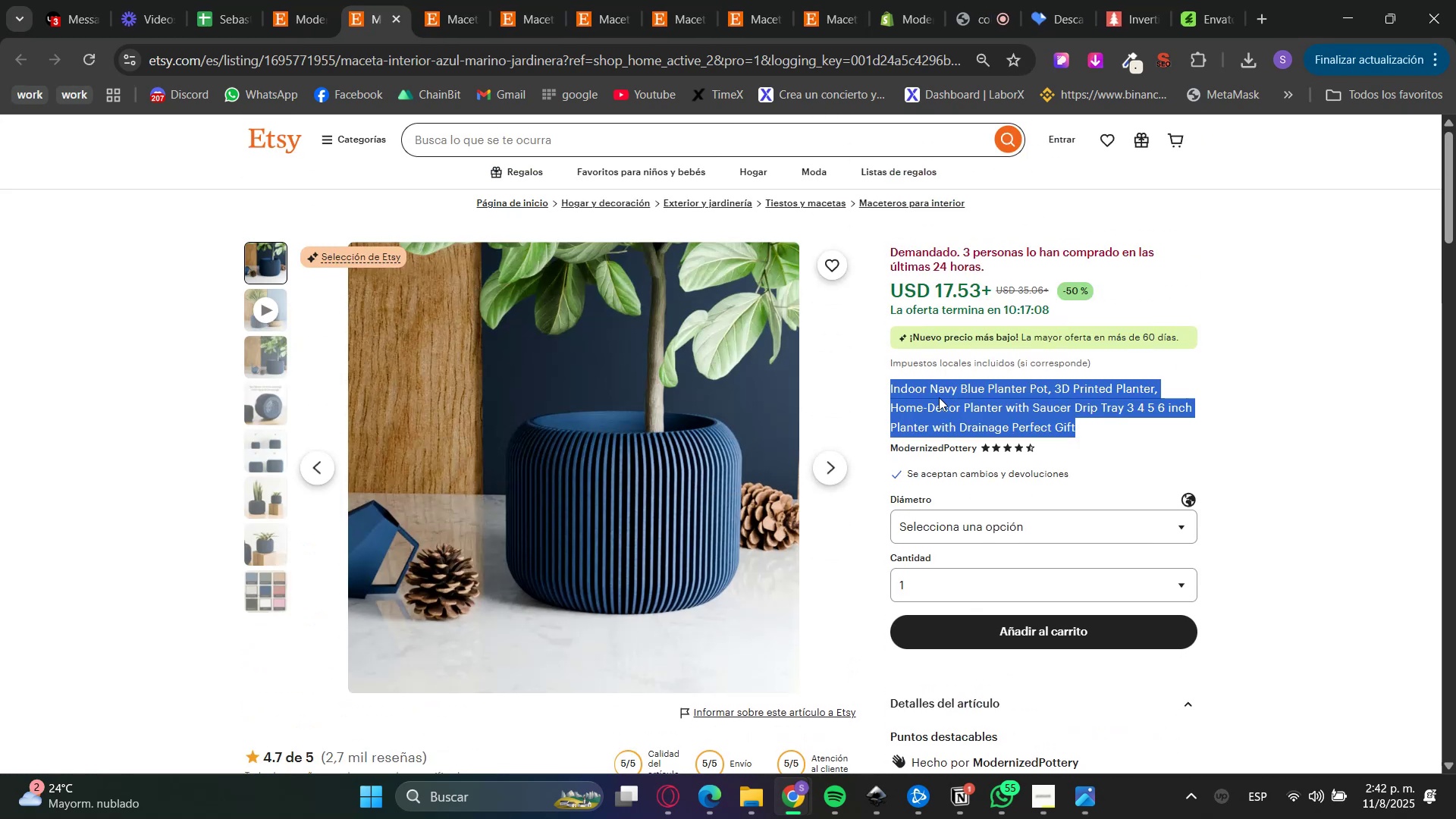 
key(Control+C)
 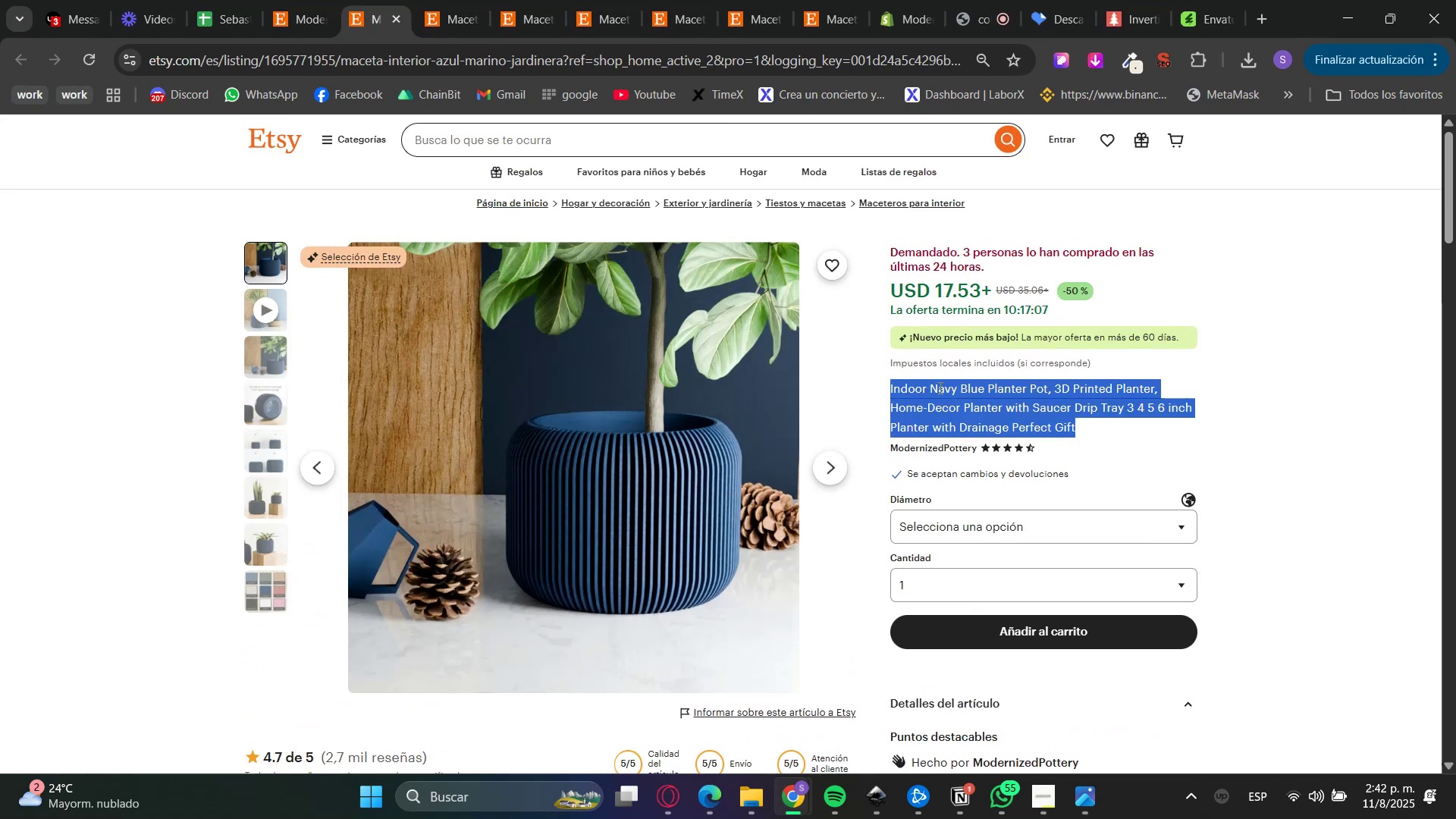 
key(Control+C)
 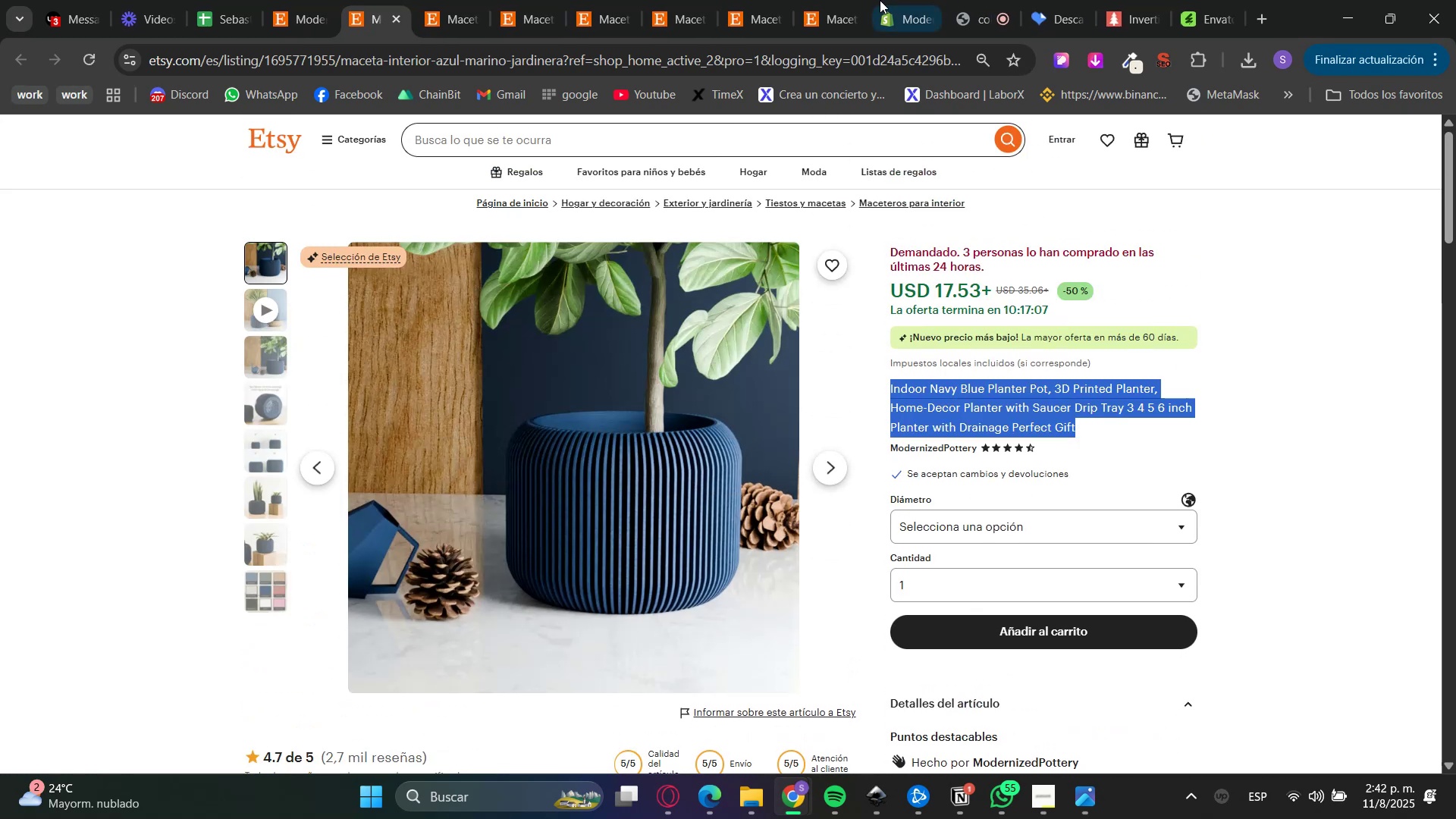 
left_click([880, 0])
 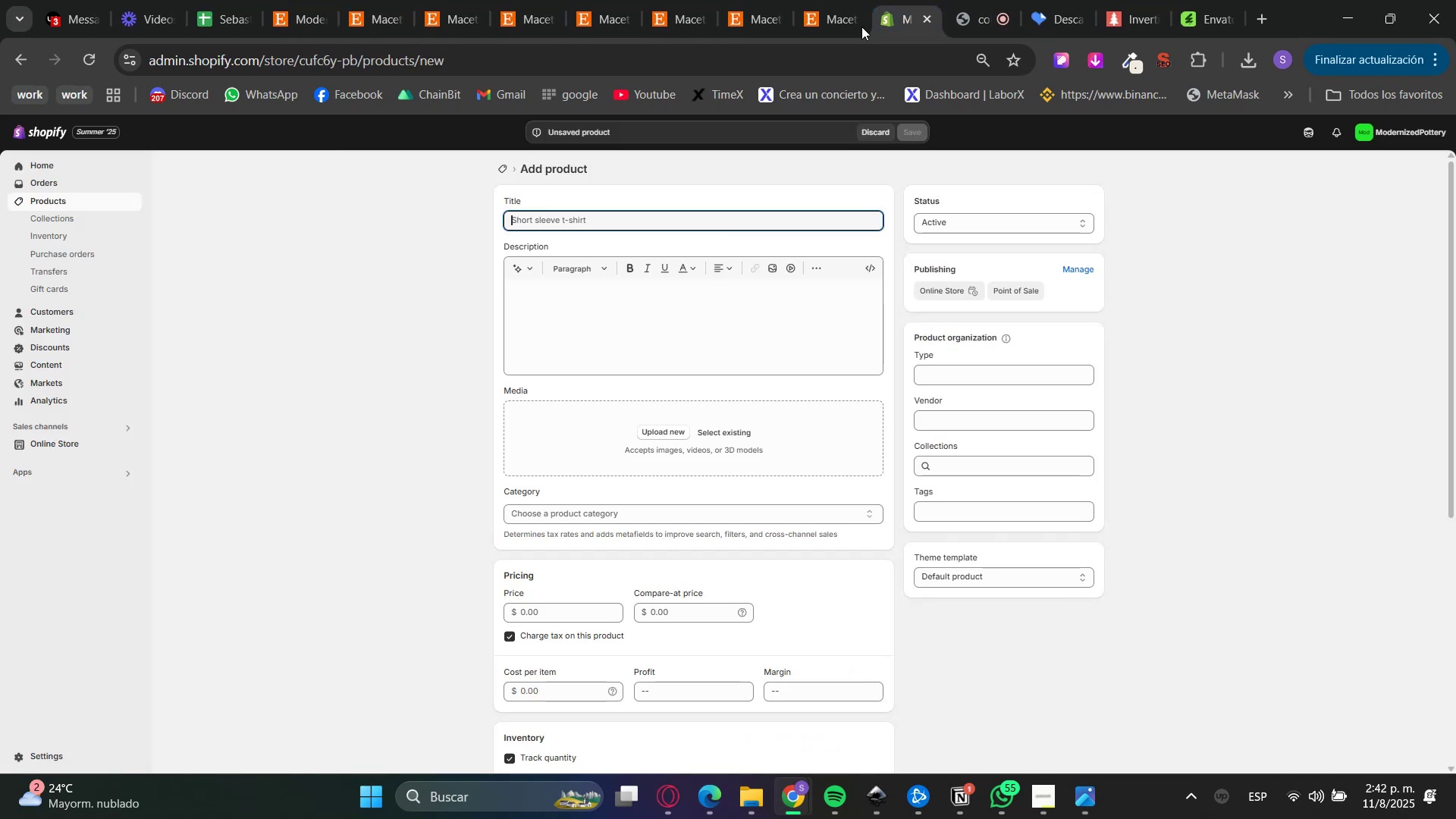 
key(Control+V)
 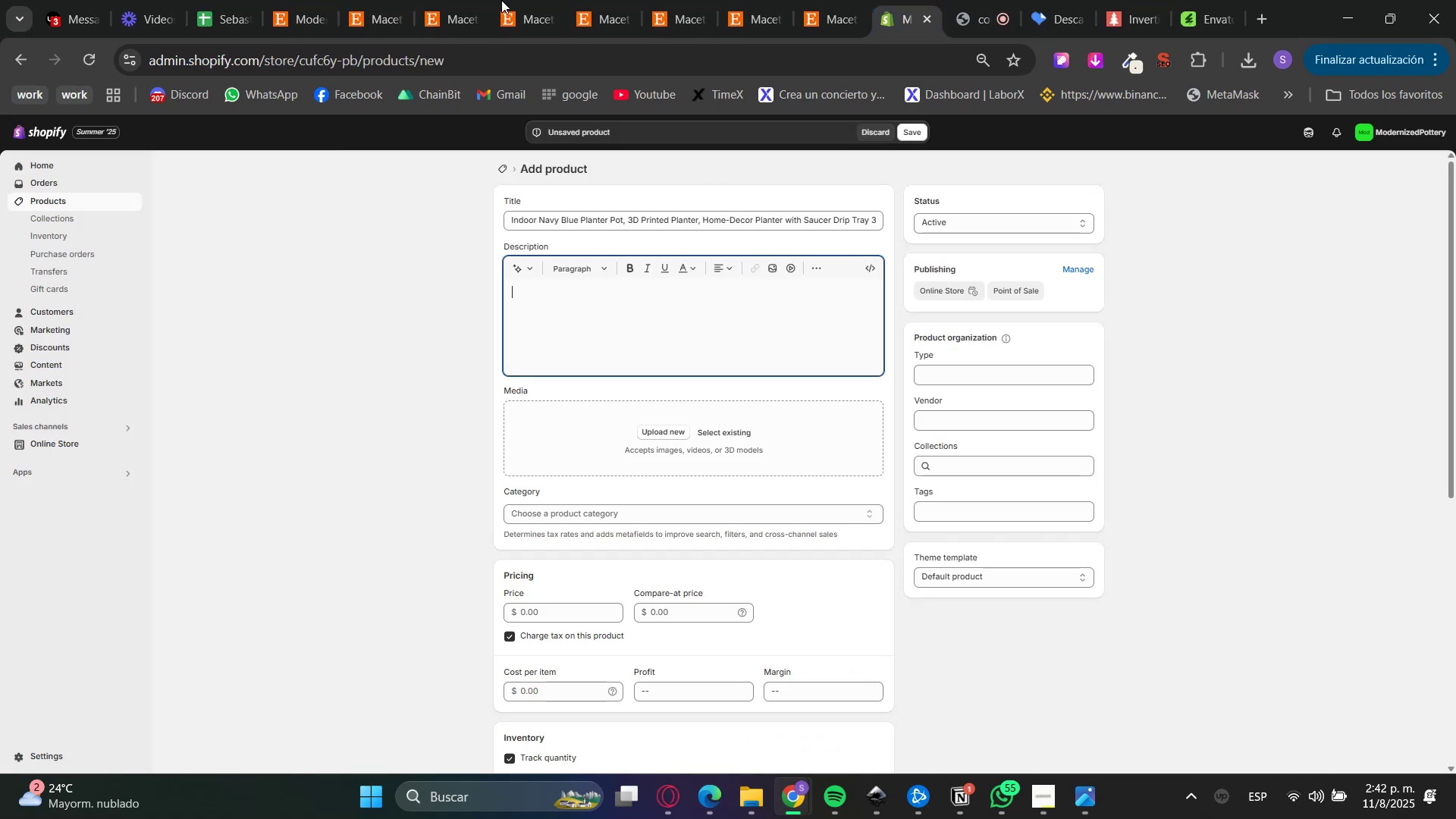 
double_click([406, 0])
 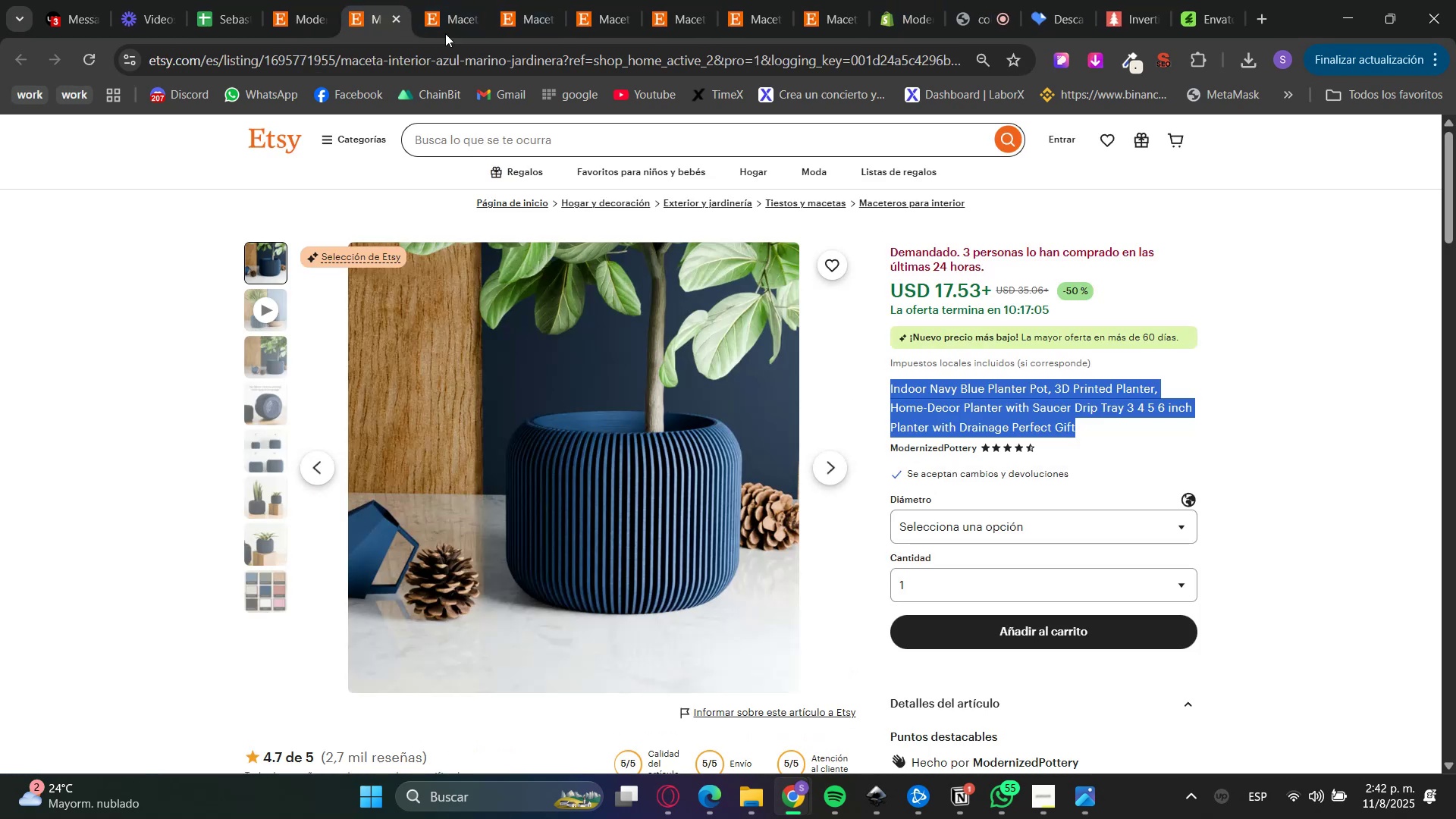 
scroll: coordinate [936, 472], scroll_direction: down, amount: 6.0
 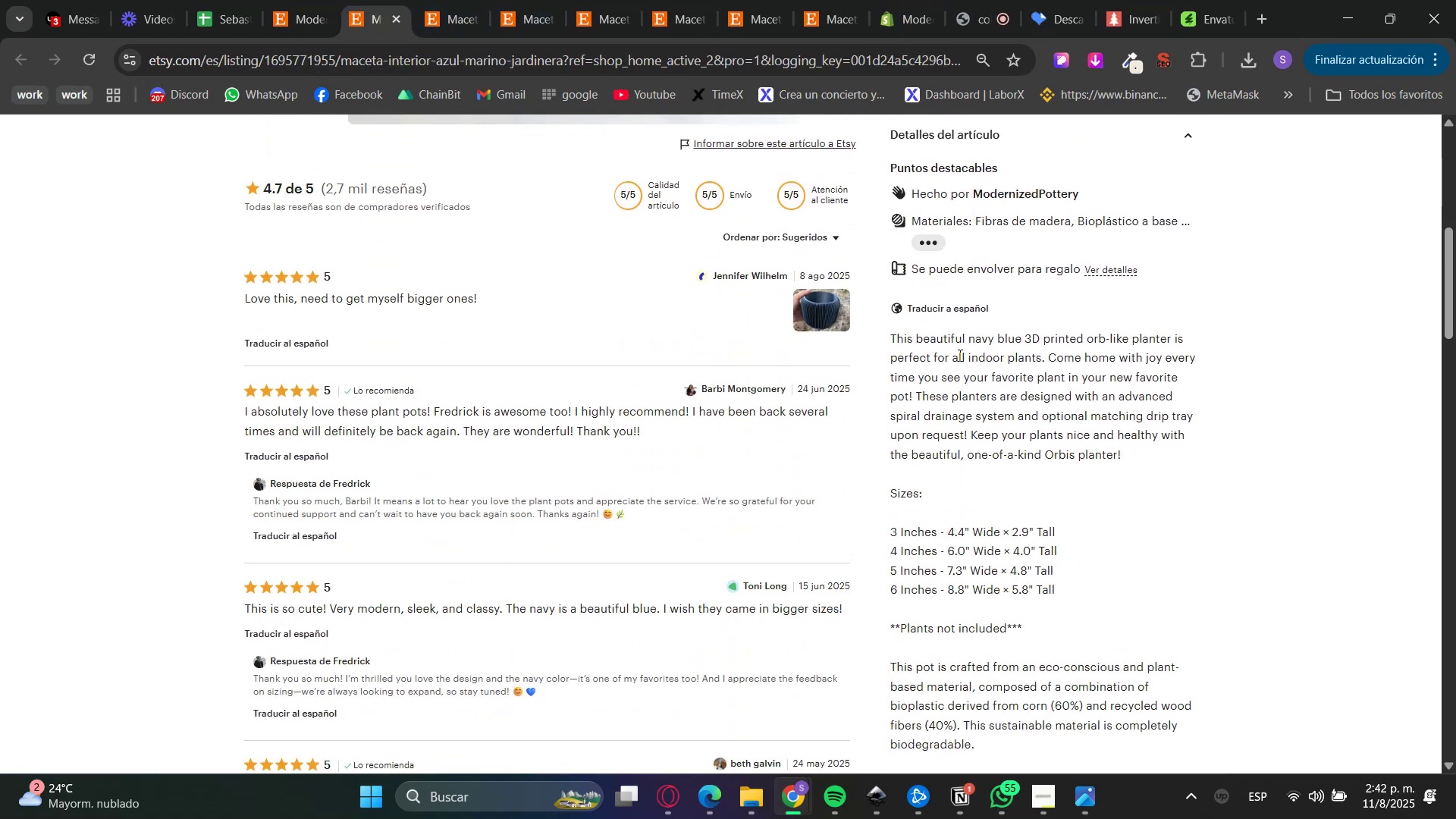 
double_click([958, 353])
 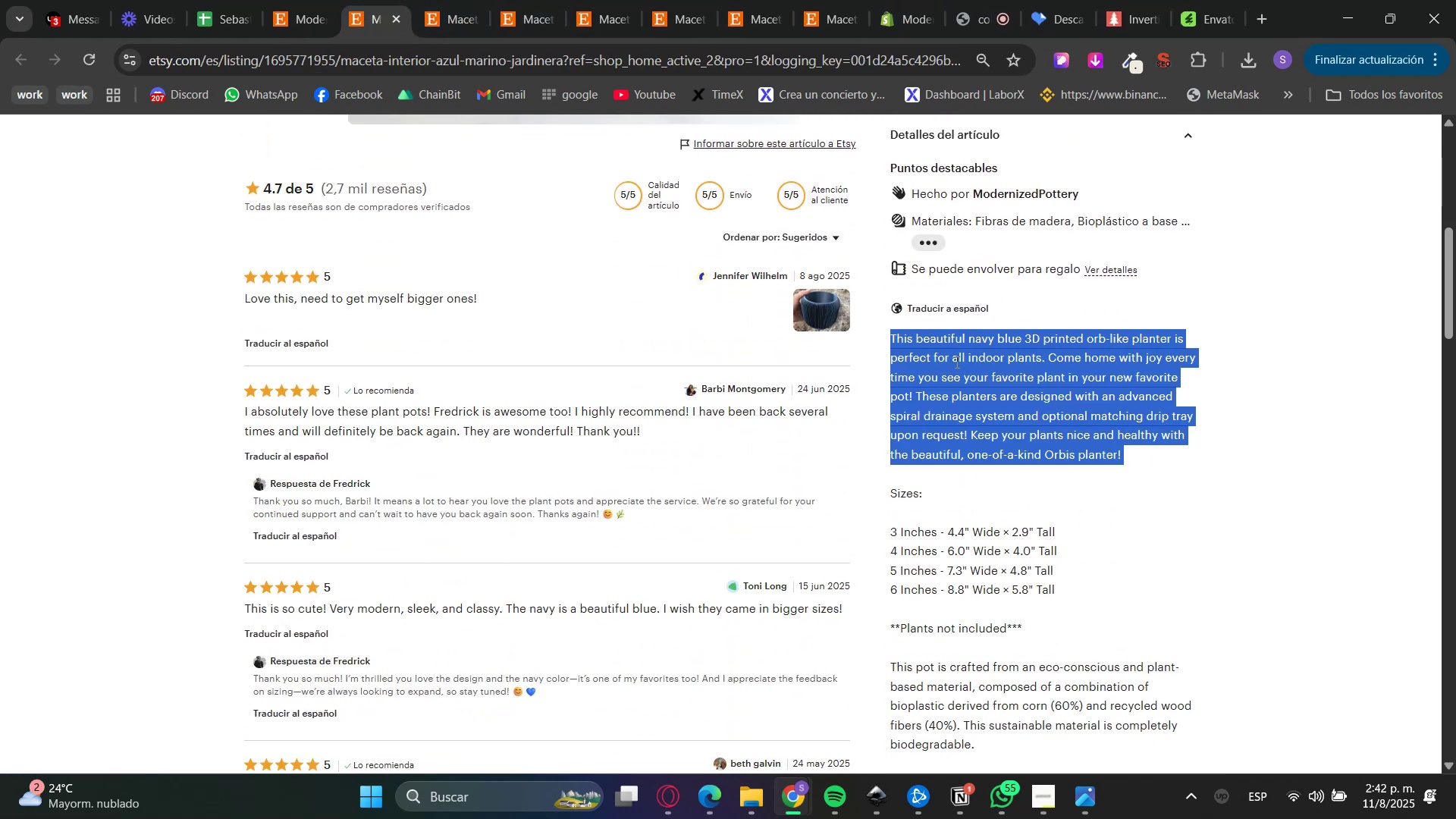 
scroll: coordinate [981, 508], scroll_direction: down, amount: 4.0
 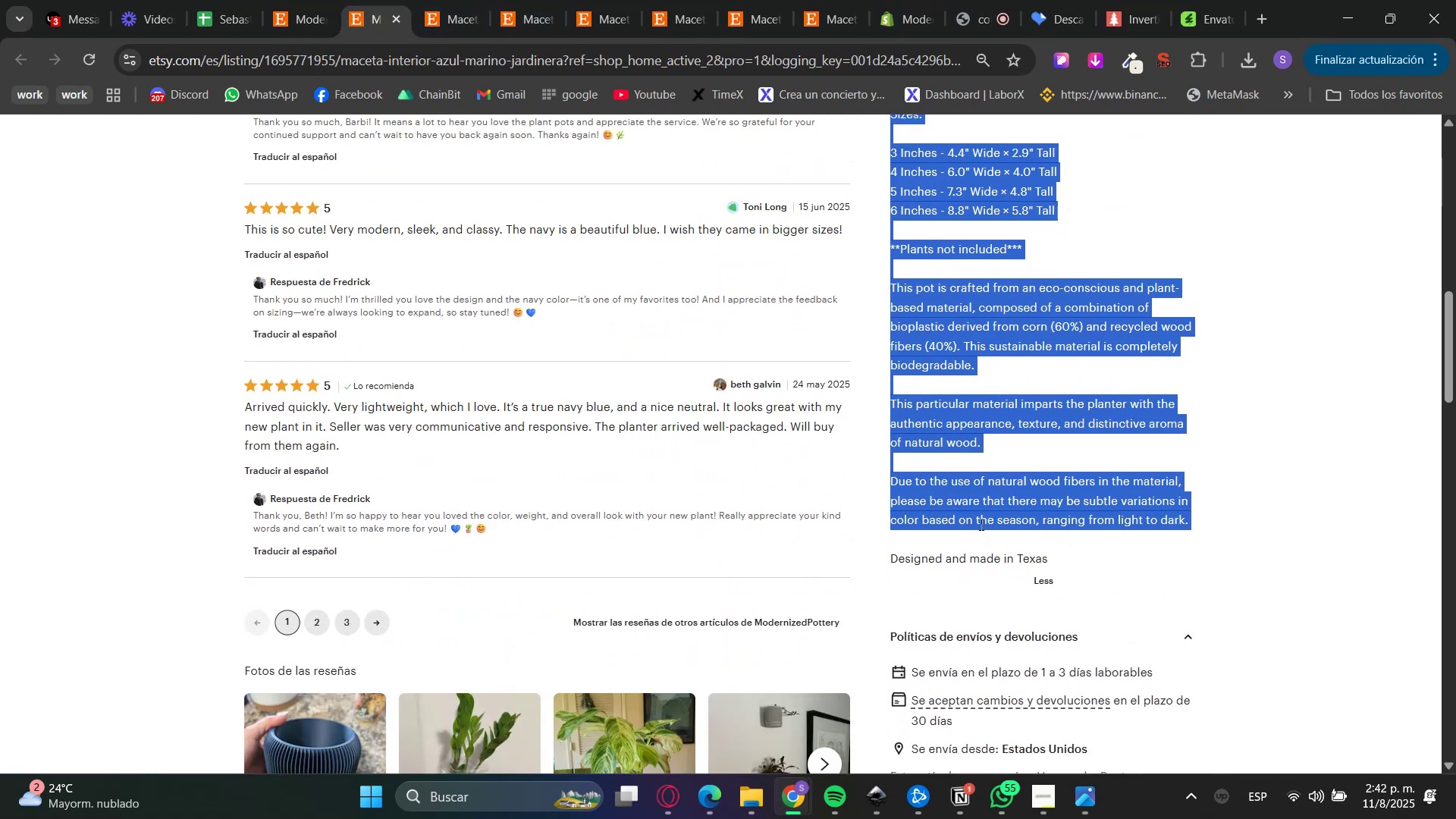 
double_click([1023, 551])
 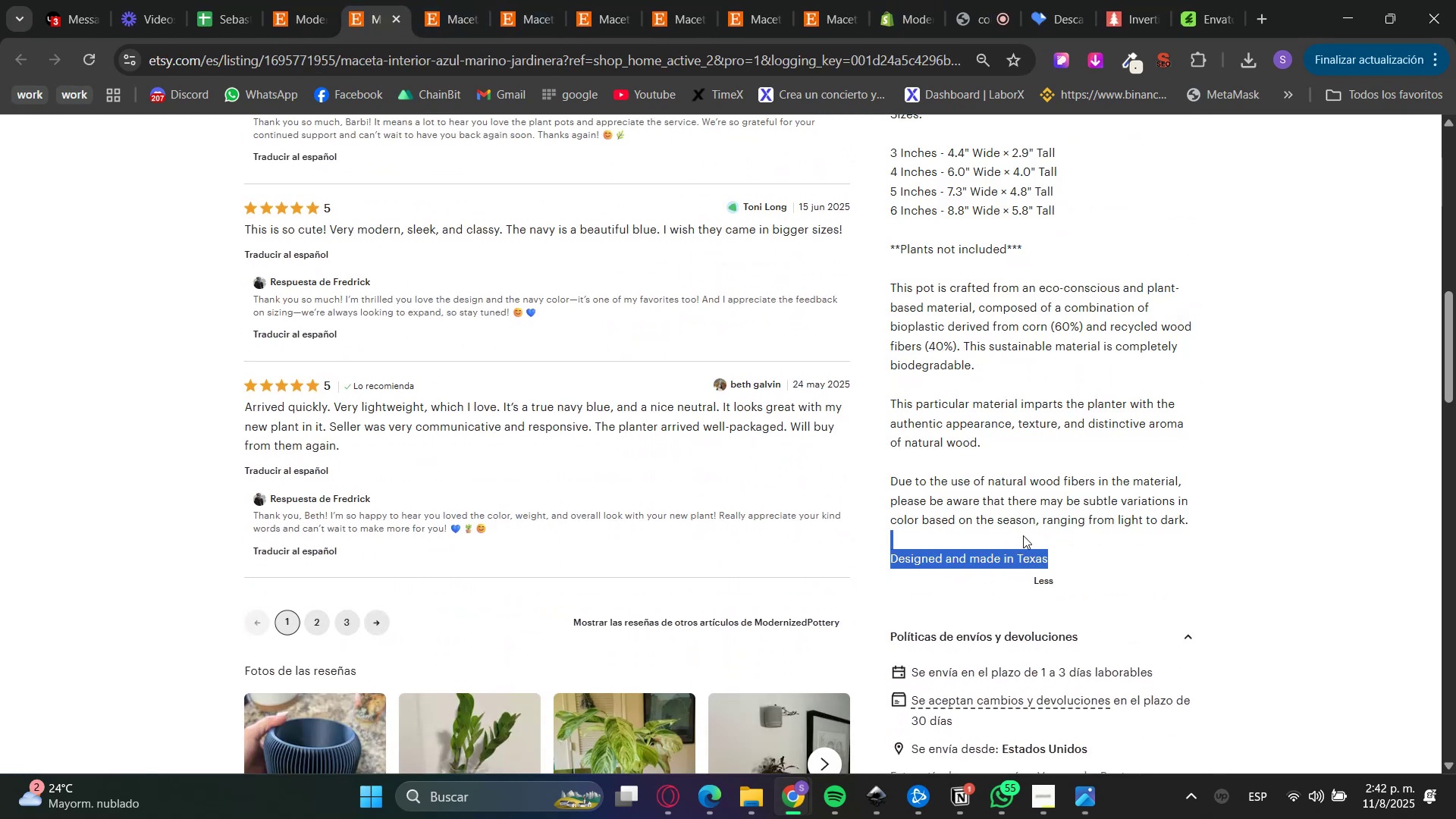 
scroll: coordinate [1034, 331], scroll_direction: up, amount: 6.0
 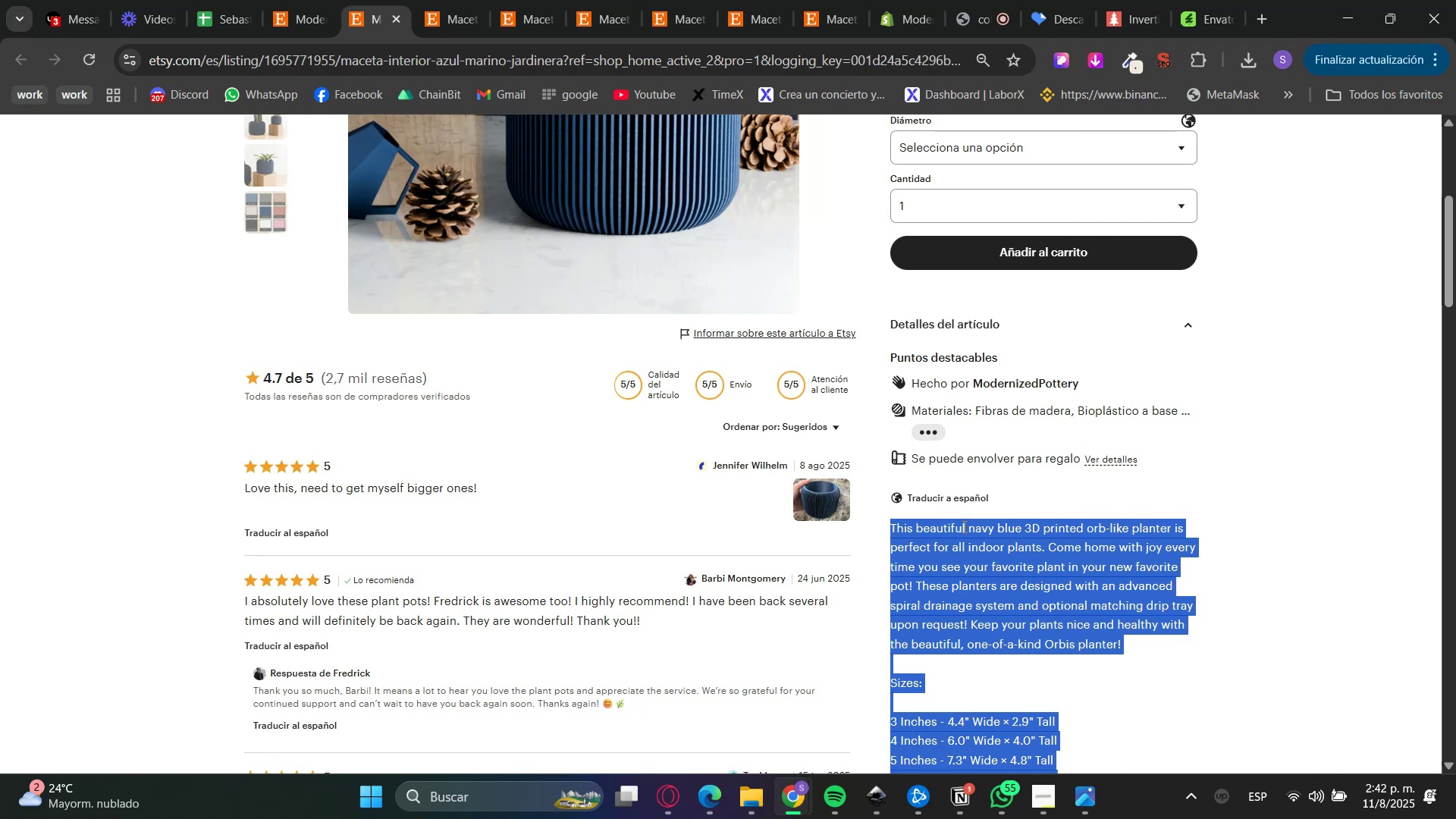 
key(Control+C)
 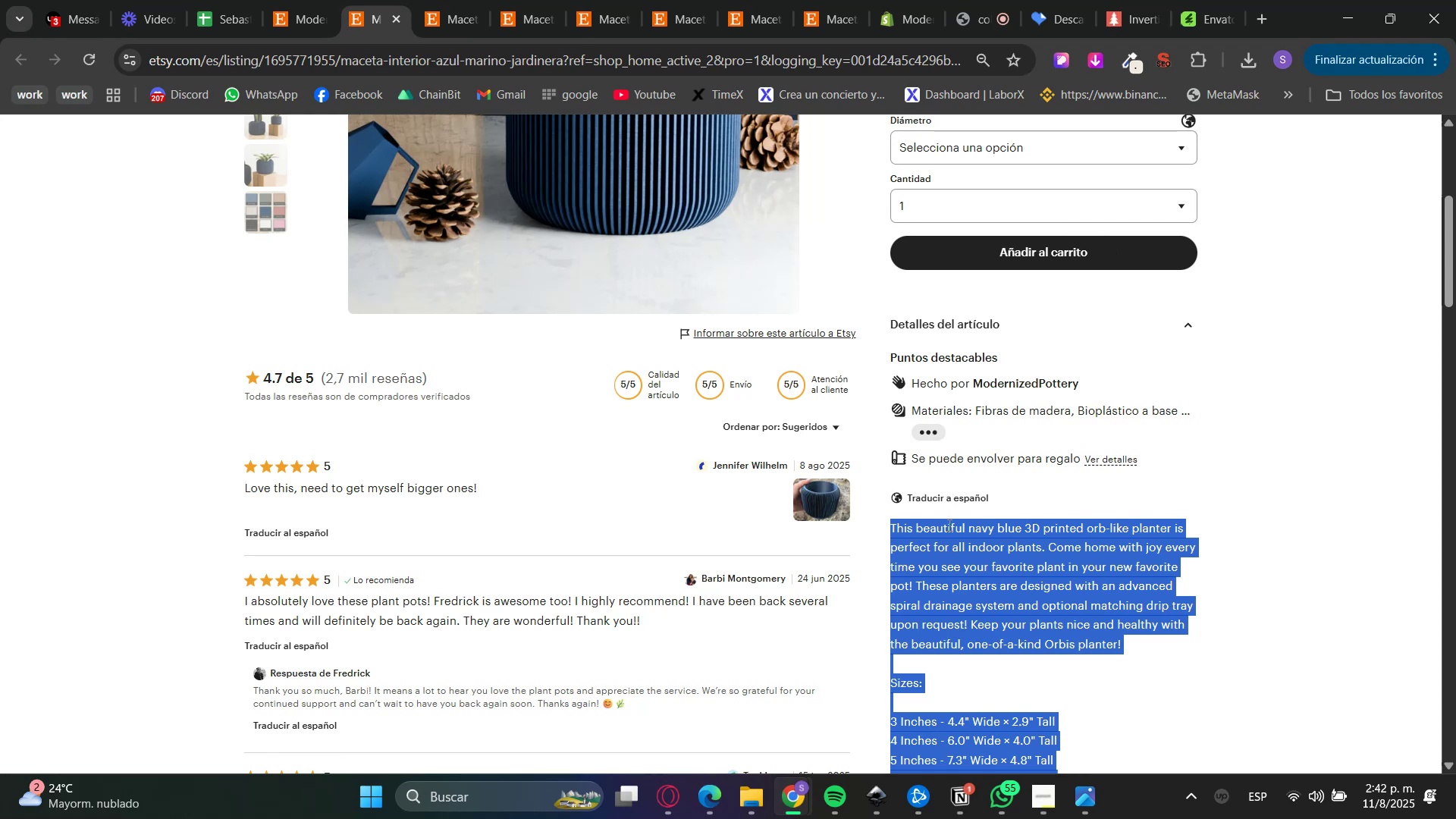 
key(Control+C)
 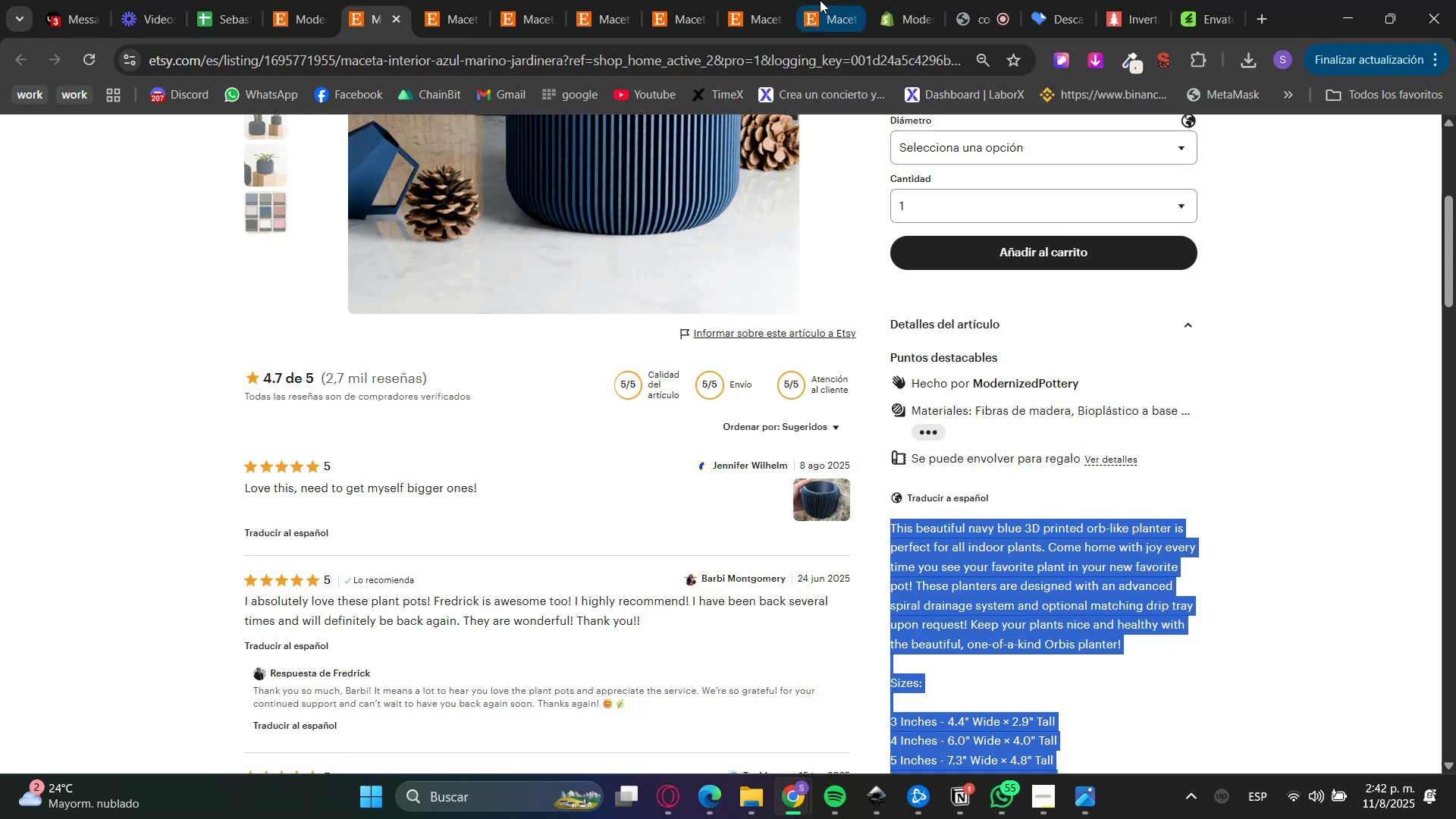 
left_click([957, 0])
 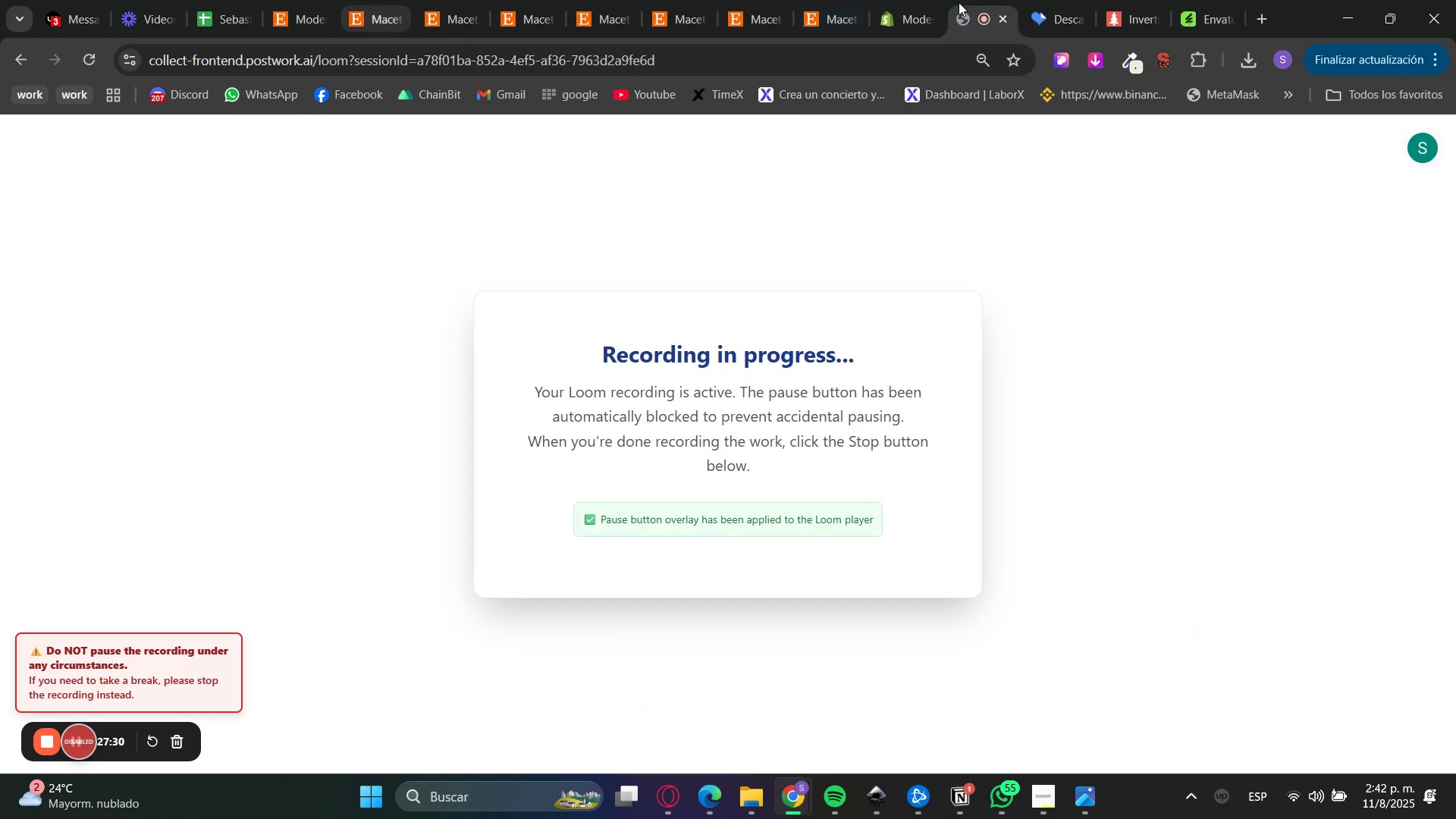 
key(Control+ControlLeft)
 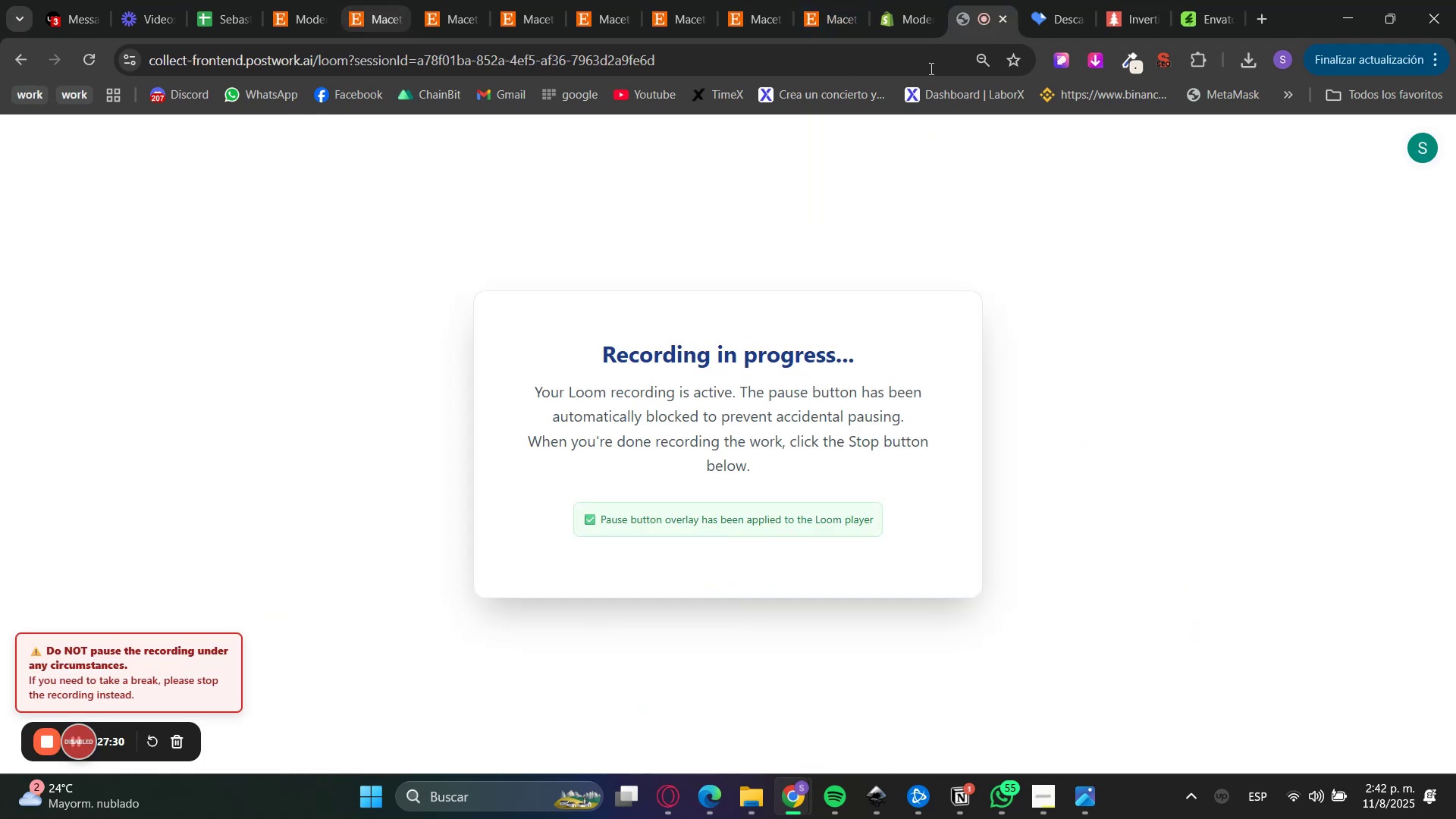 
left_click([946, 0])
 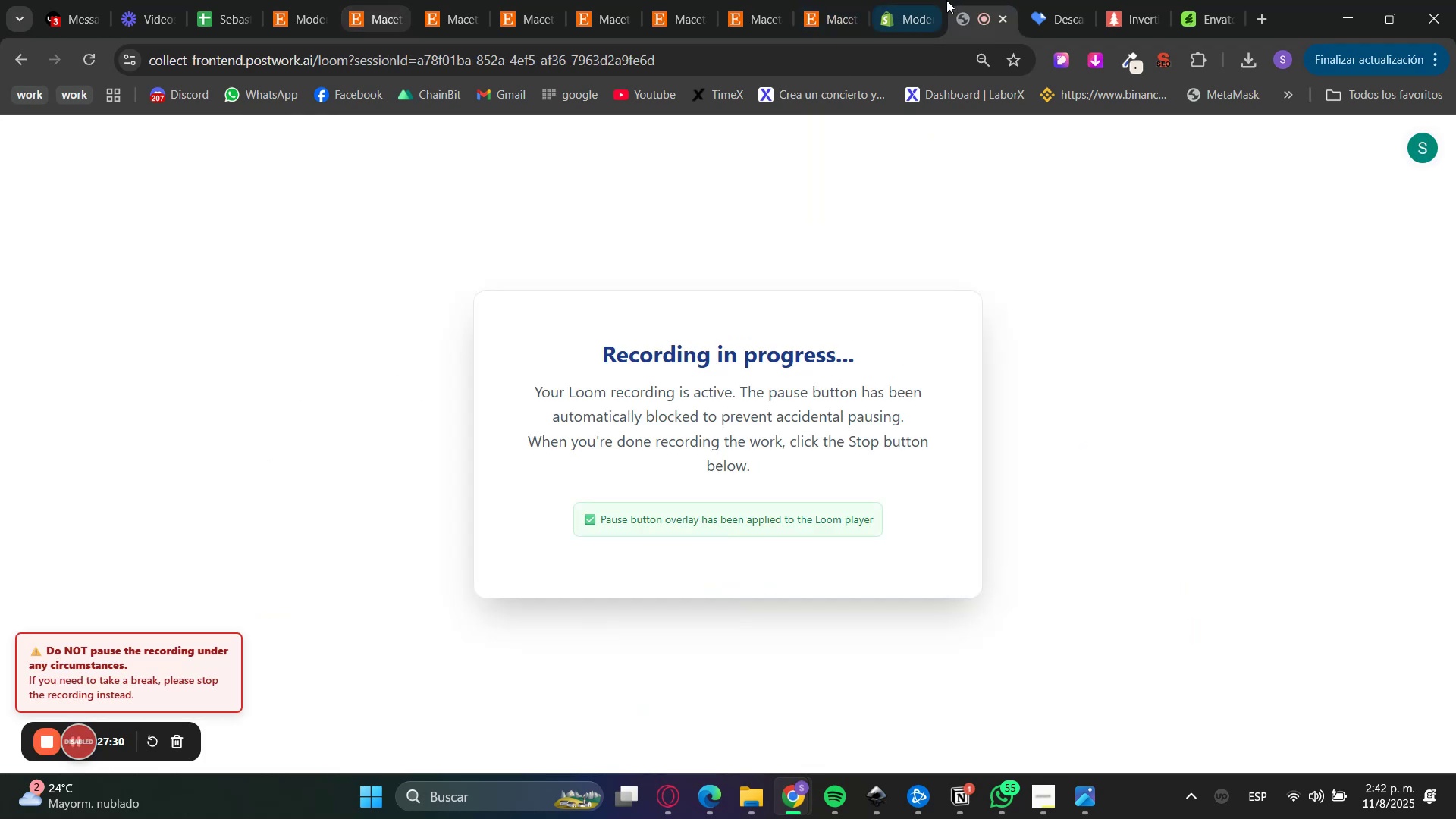 
key(Control+ControlLeft)
 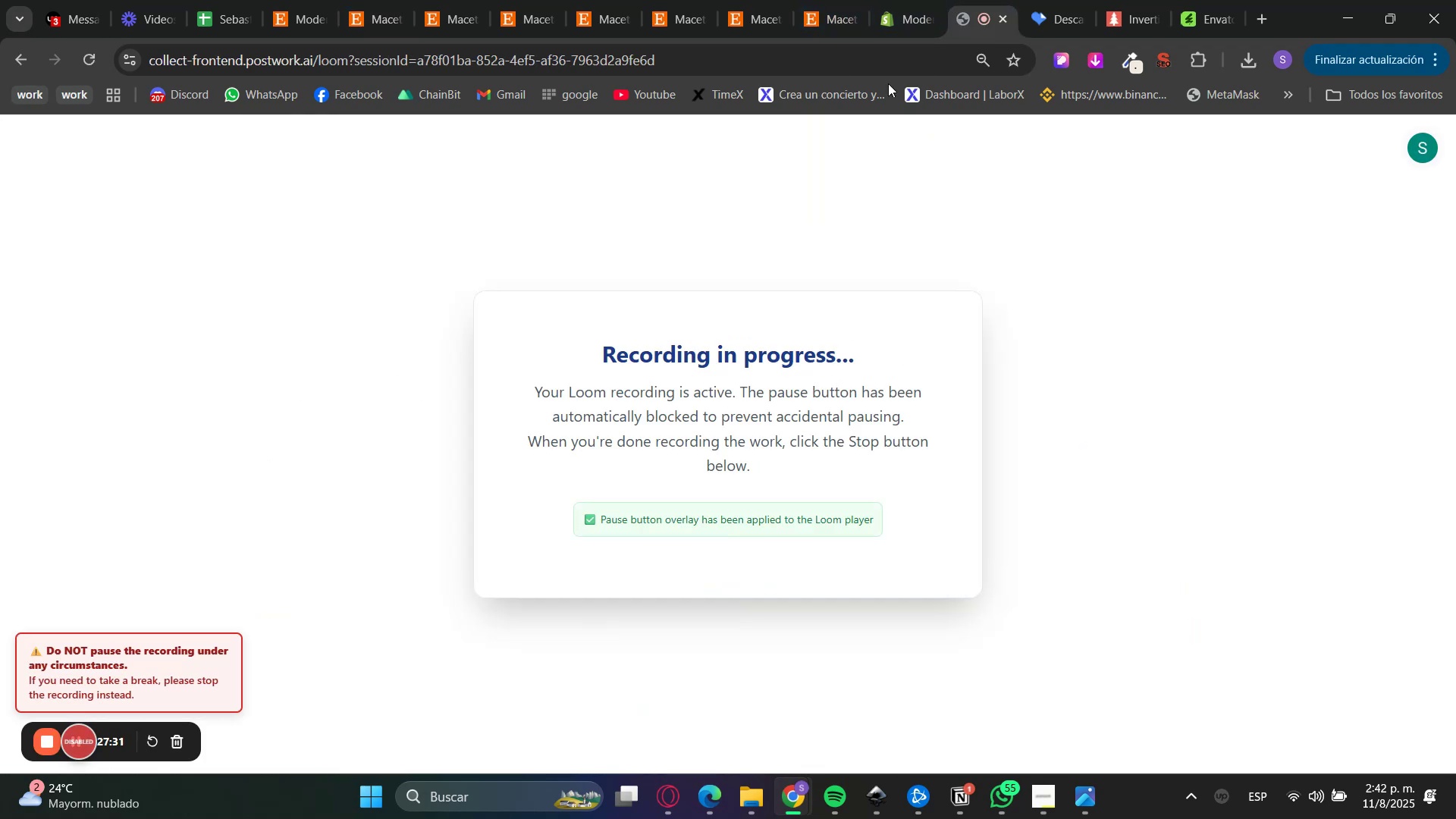 
key(Control+V)
 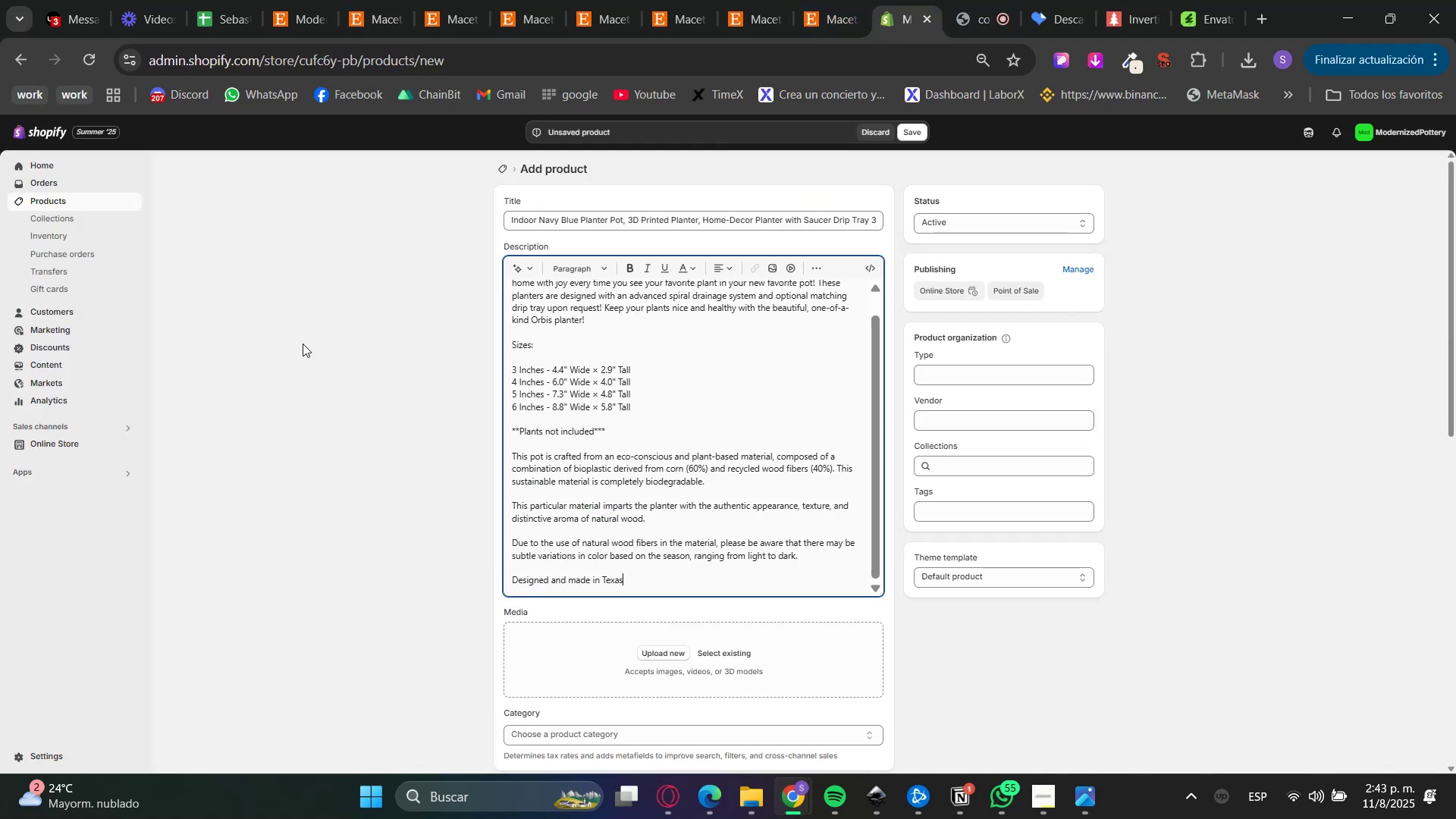 
scroll: coordinate [359, 341], scroll_direction: down, amount: 3.0
 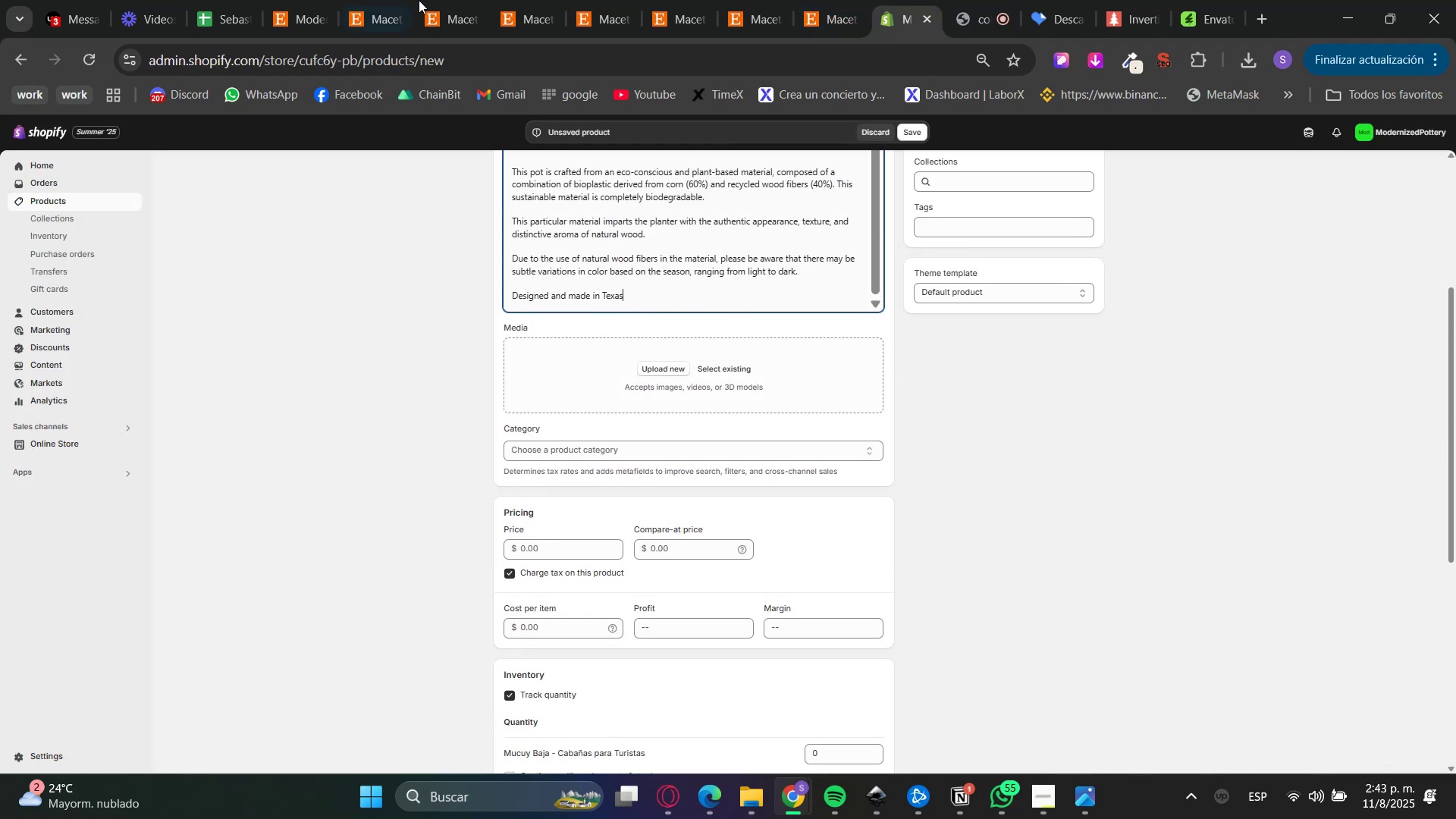 
left_click([352, 0])
 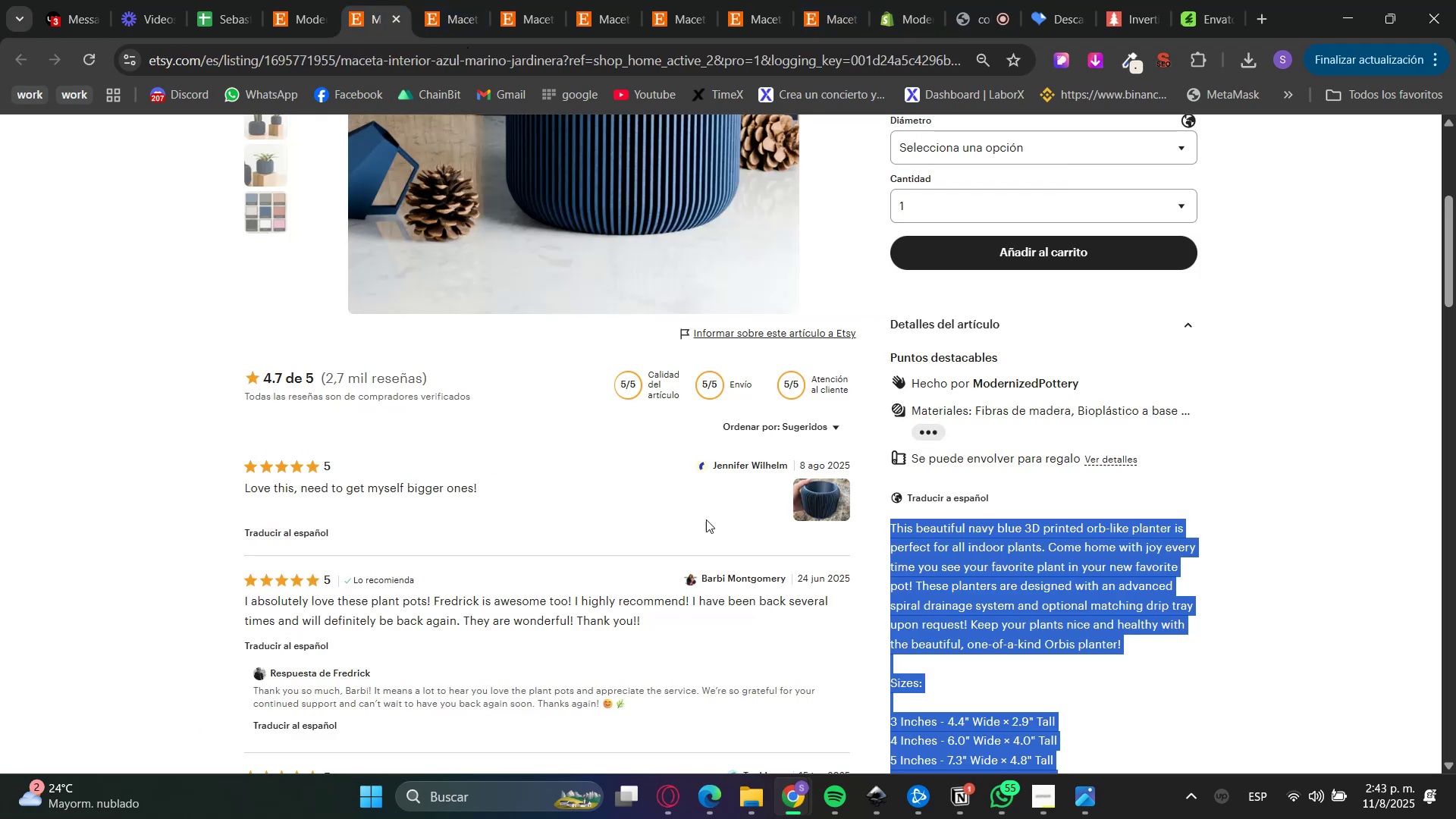 
left_click([1401, 378])
 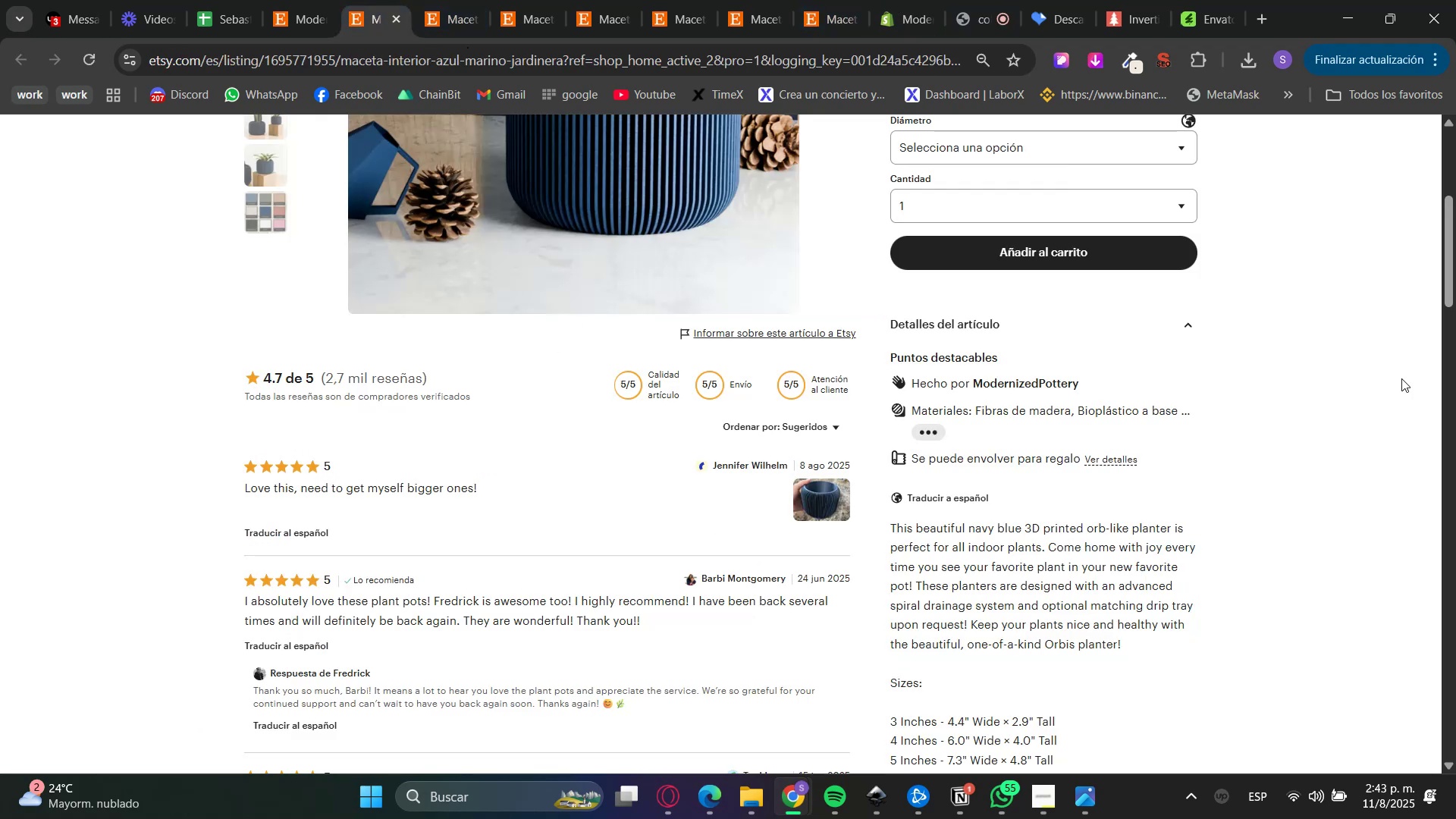 
scroll: coordinate [1402, 378], scroll_direction: up, amount: 6.0
 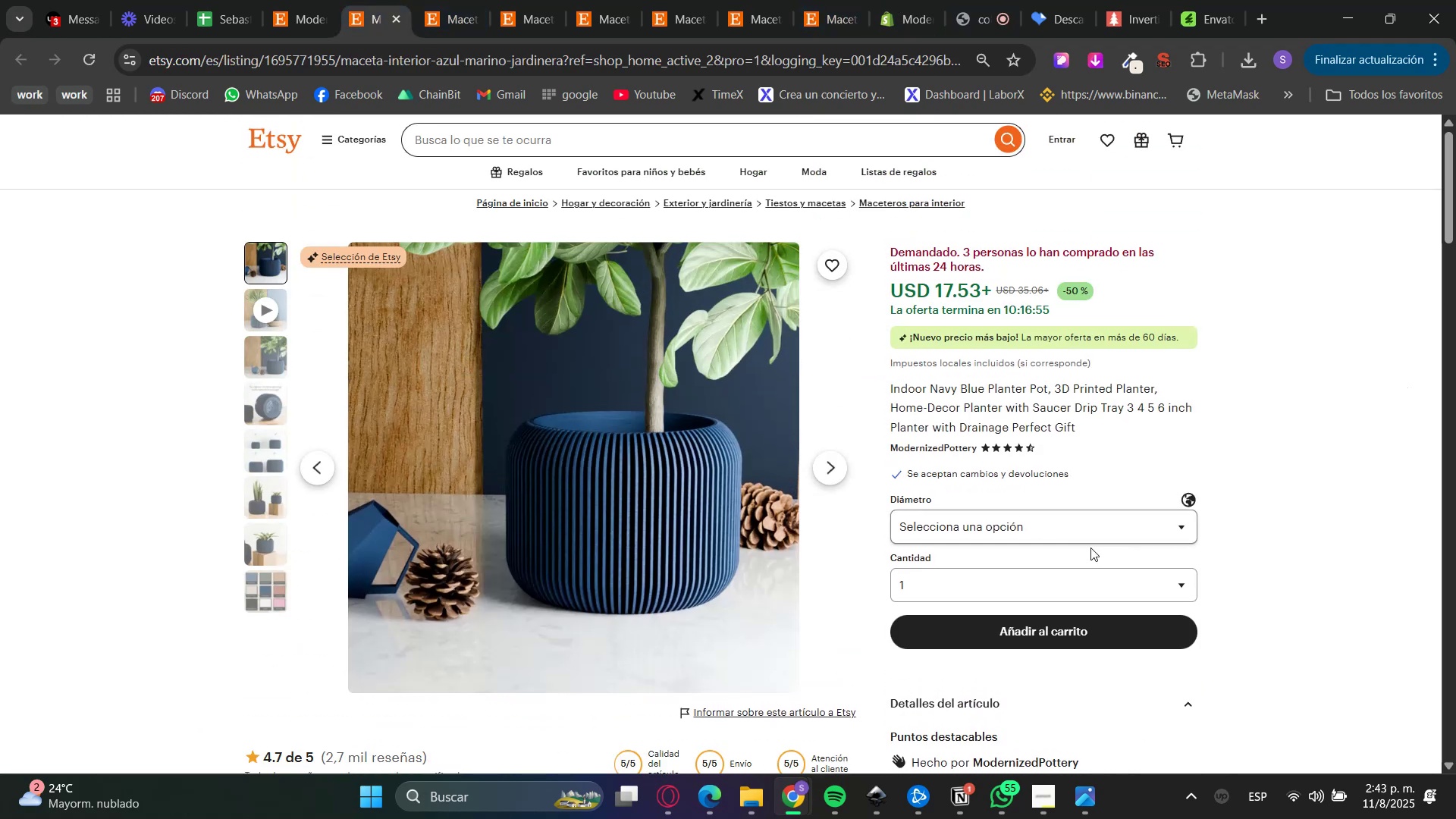 
left_click([1061, 530])
 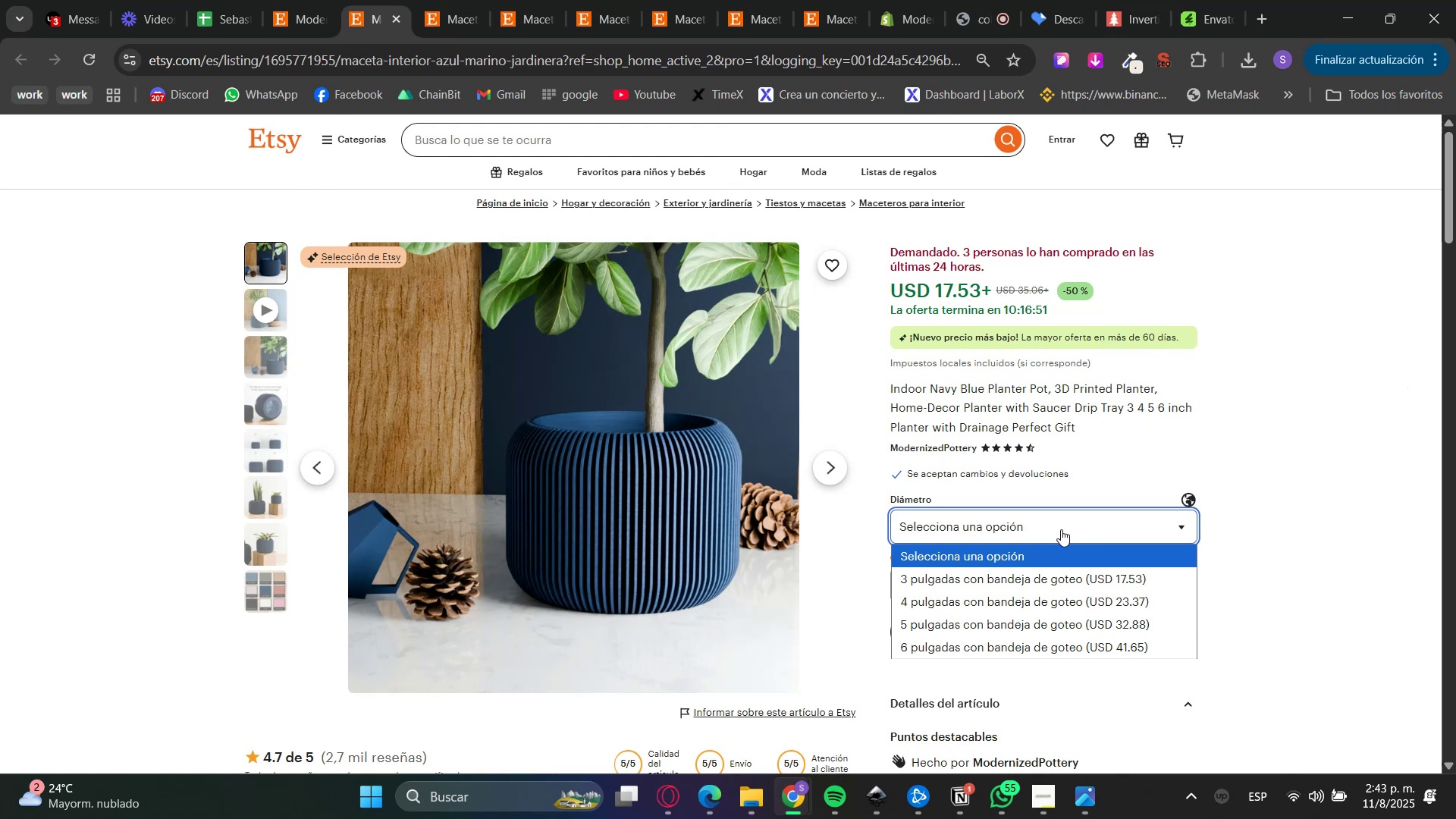 
left_click([1061, 529])
 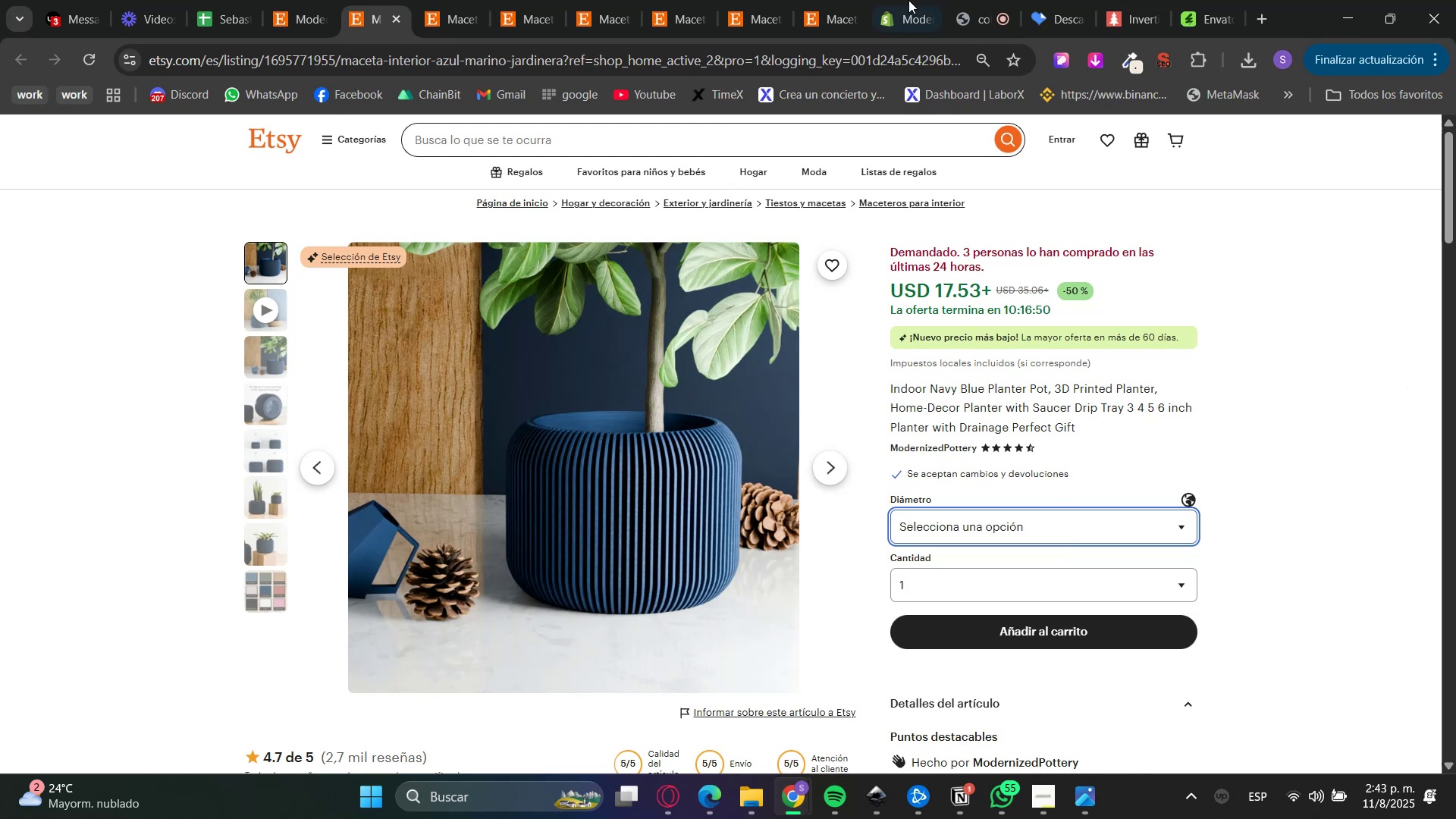 
left_click([886, 0])
 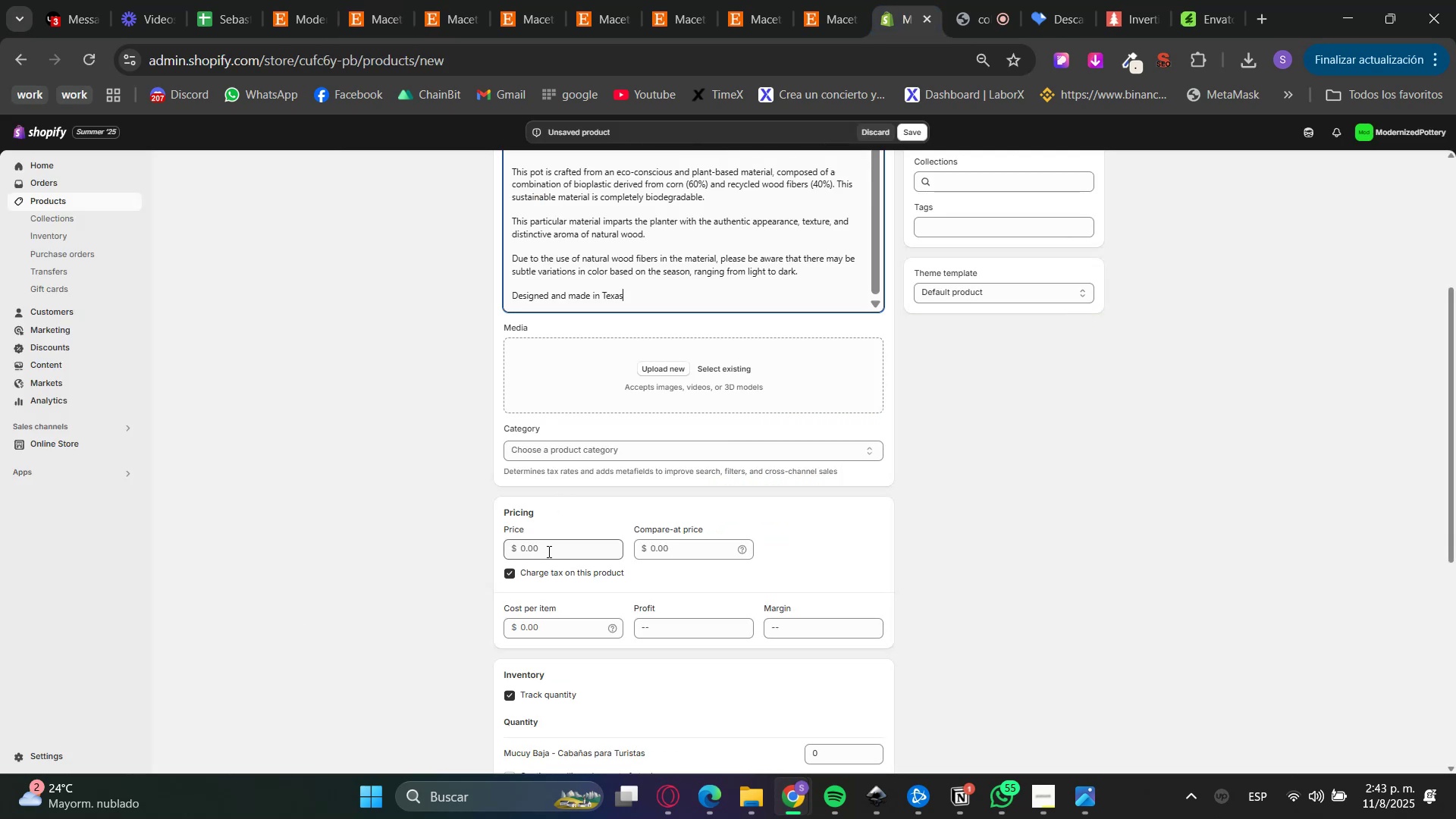 
double_click([369, 0])
 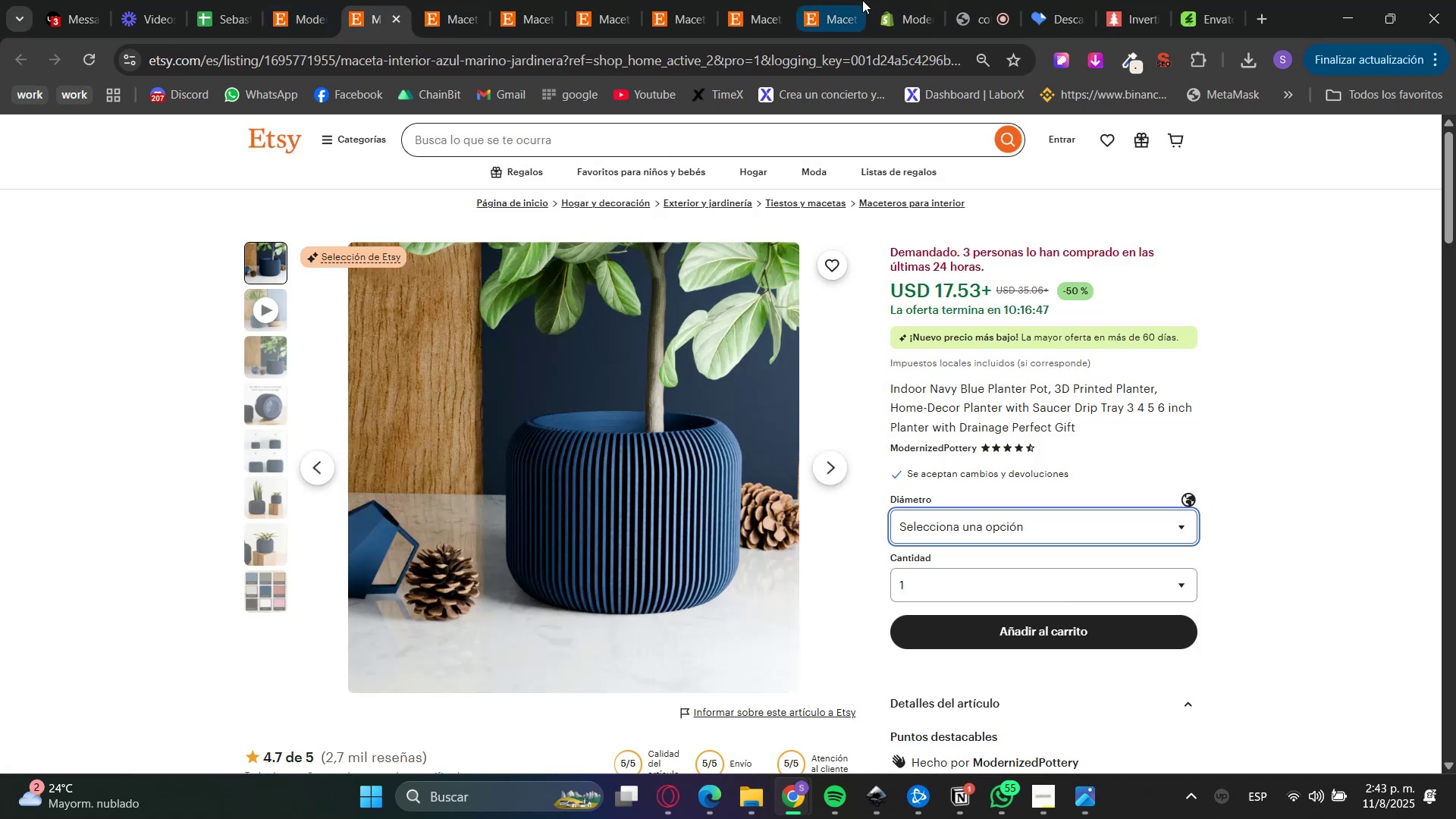 
left_click([897, 0])
 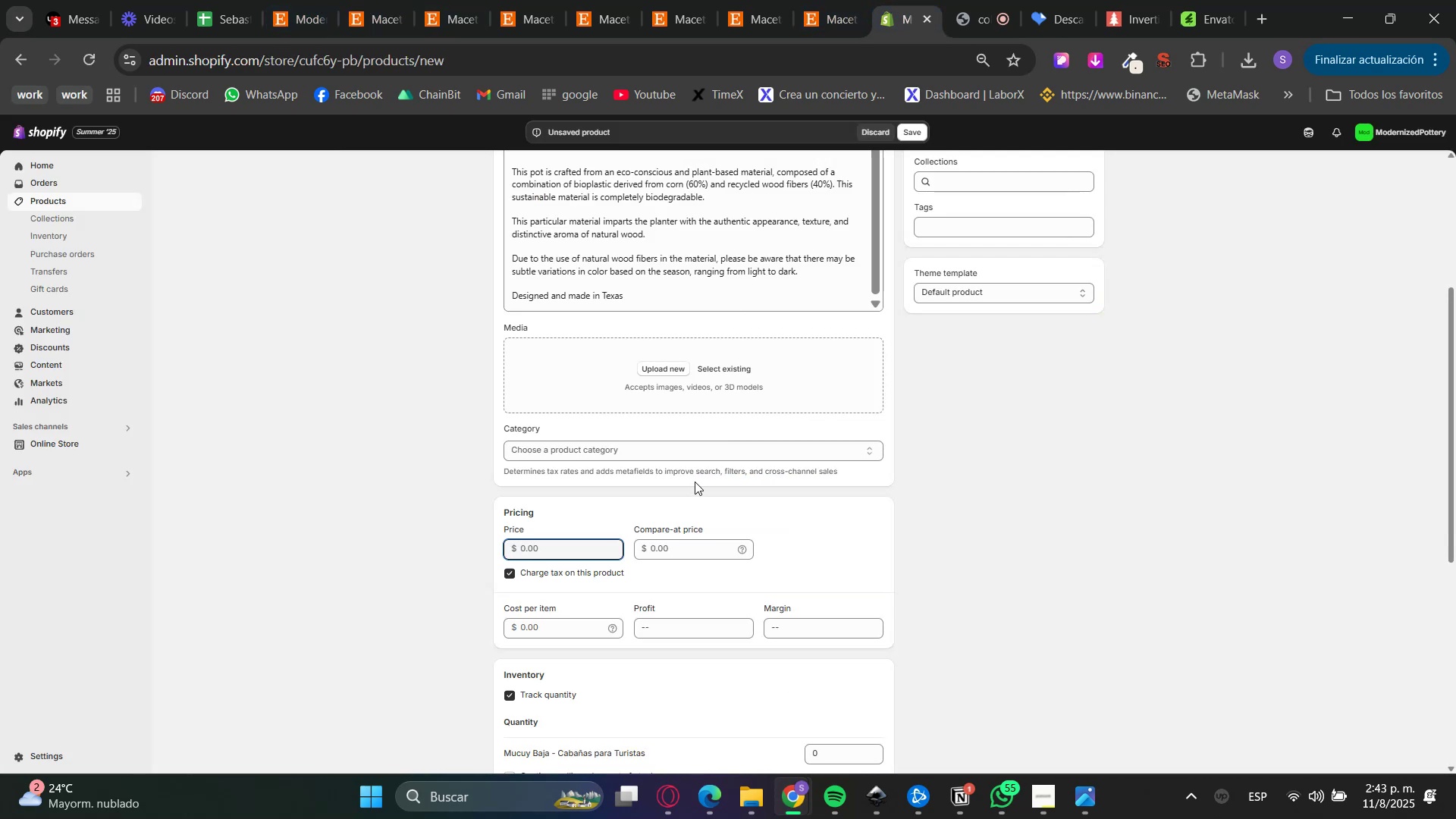 
key(Numpad1)
 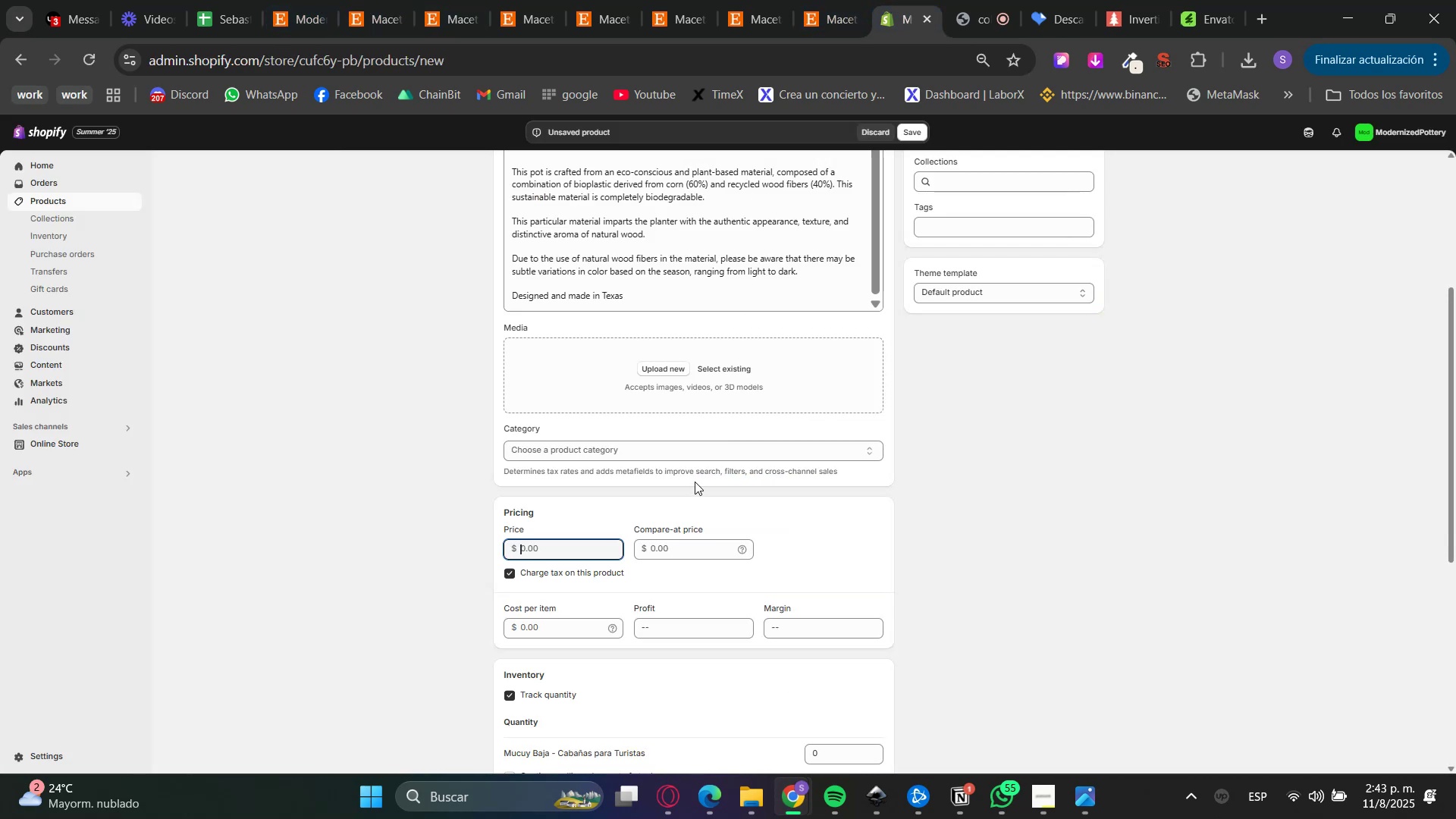 
key(Numpad7)
 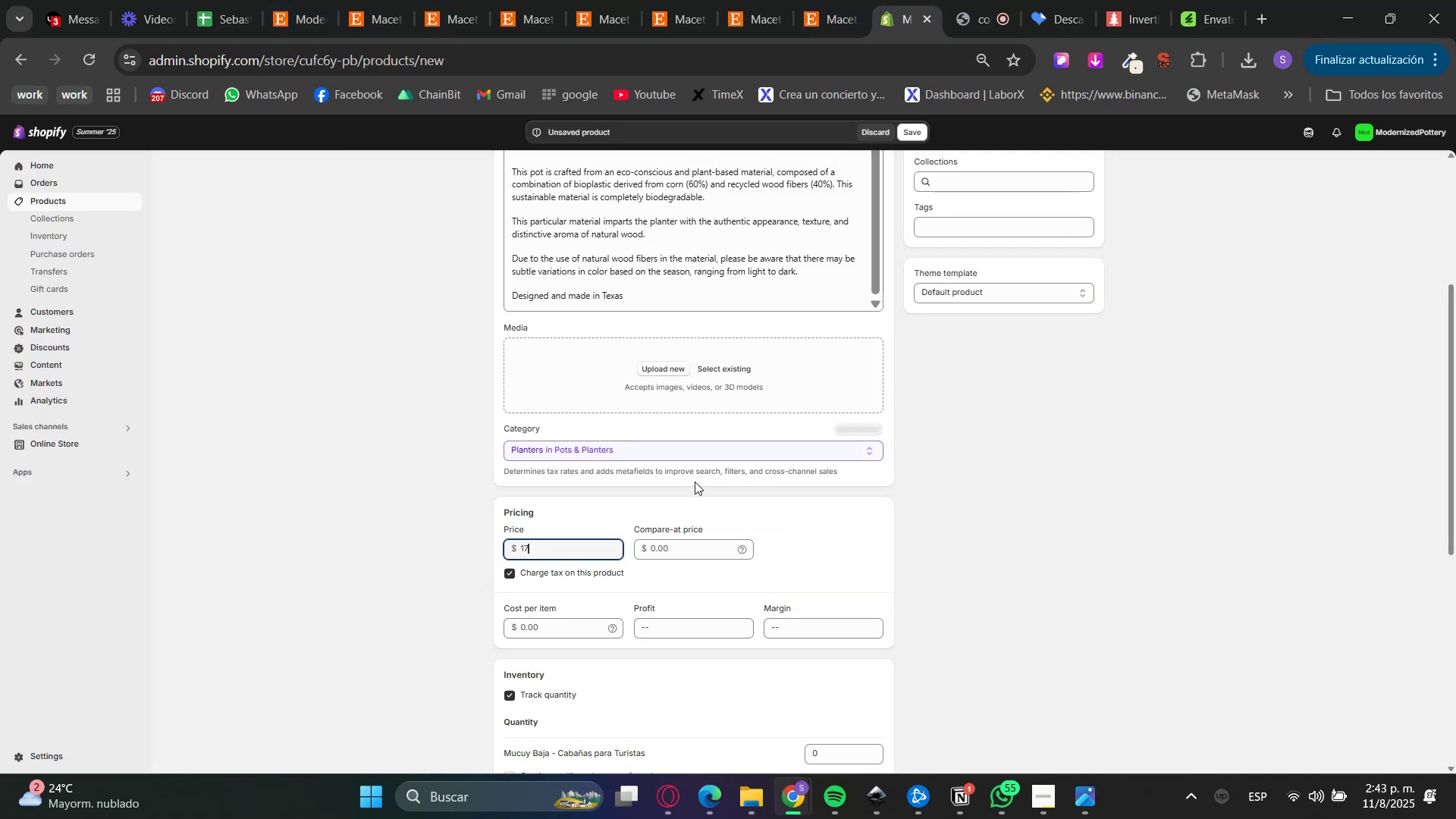 
key(NumpadDecimal)
 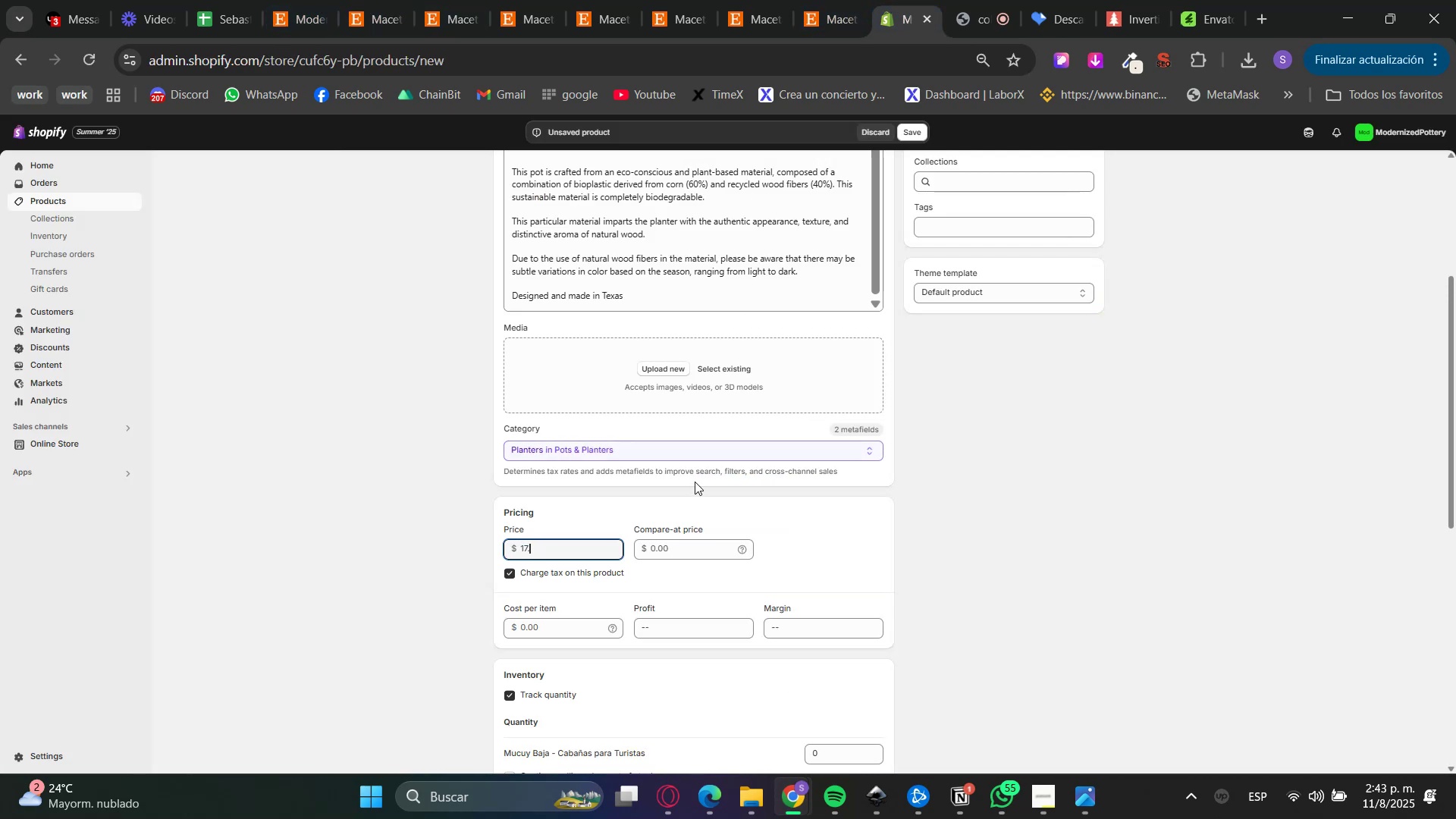 
key(Numpad5)
 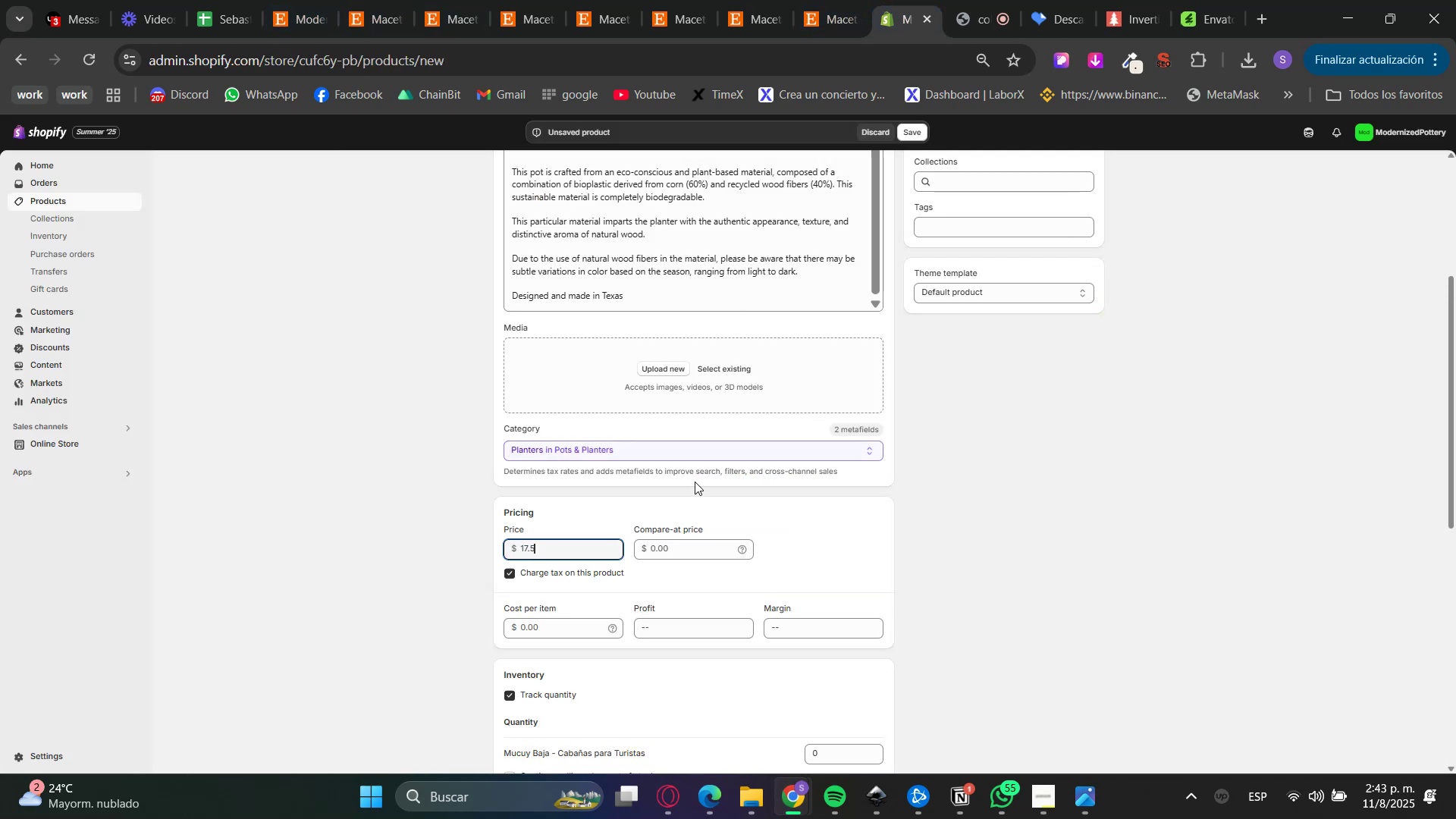 
key(Numpad3)
 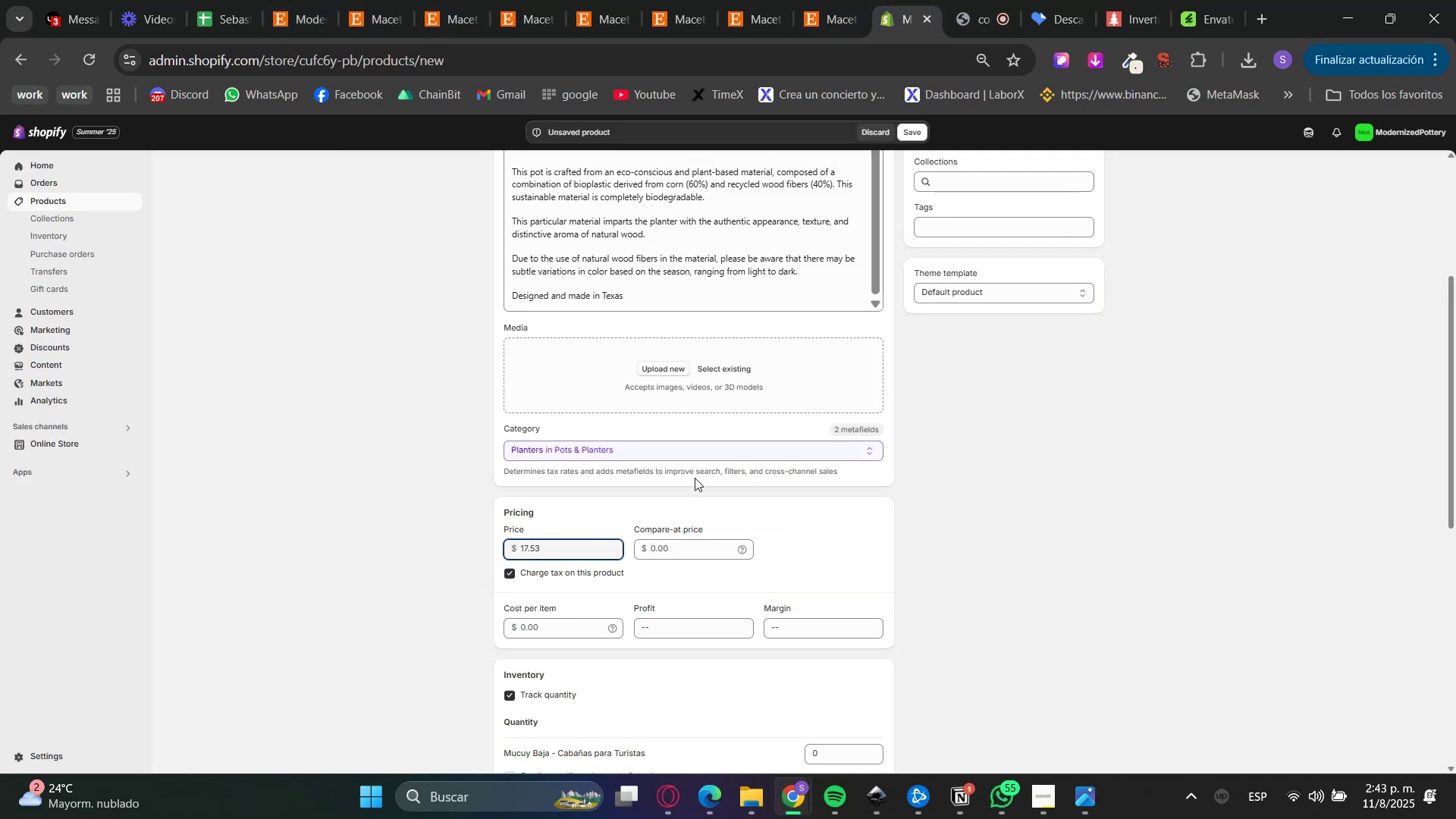 
scroll: coordinate [673, 647], scroll_direction: down, amount: 3.0
 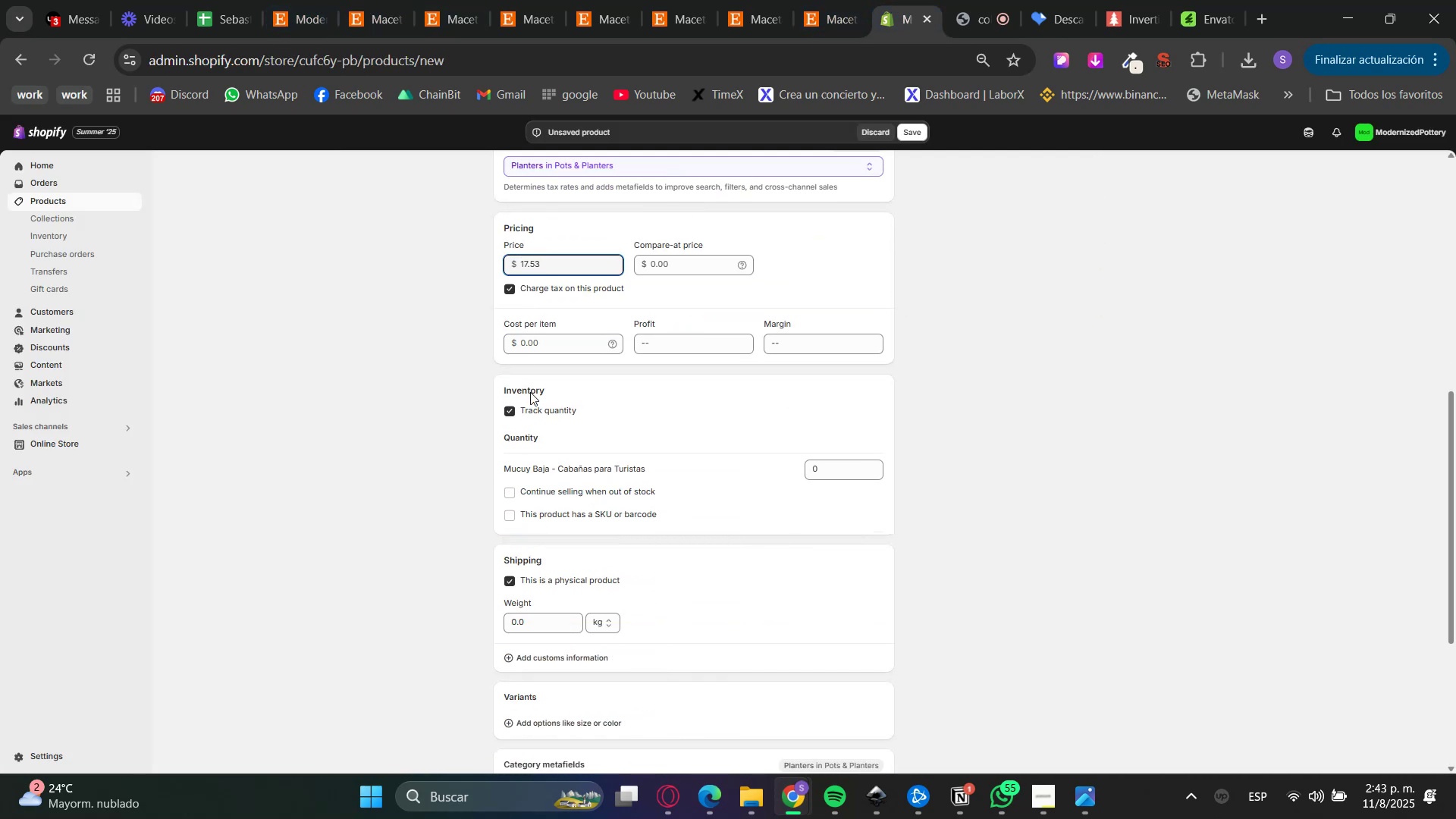 
left_click([526, 408])
 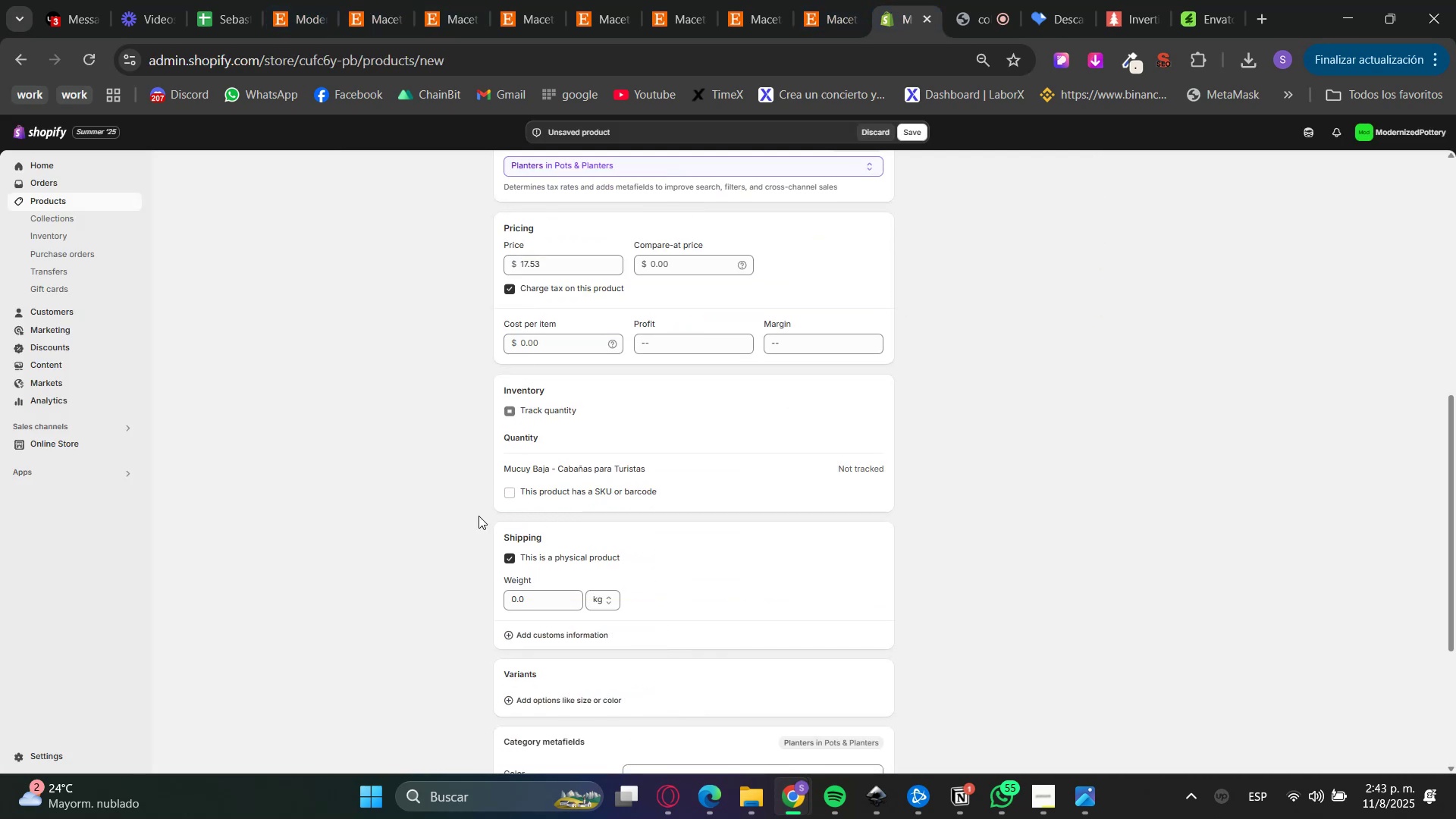 
scroll: coordinate [472, 526], scroll_direction: down, amount: 1.0
 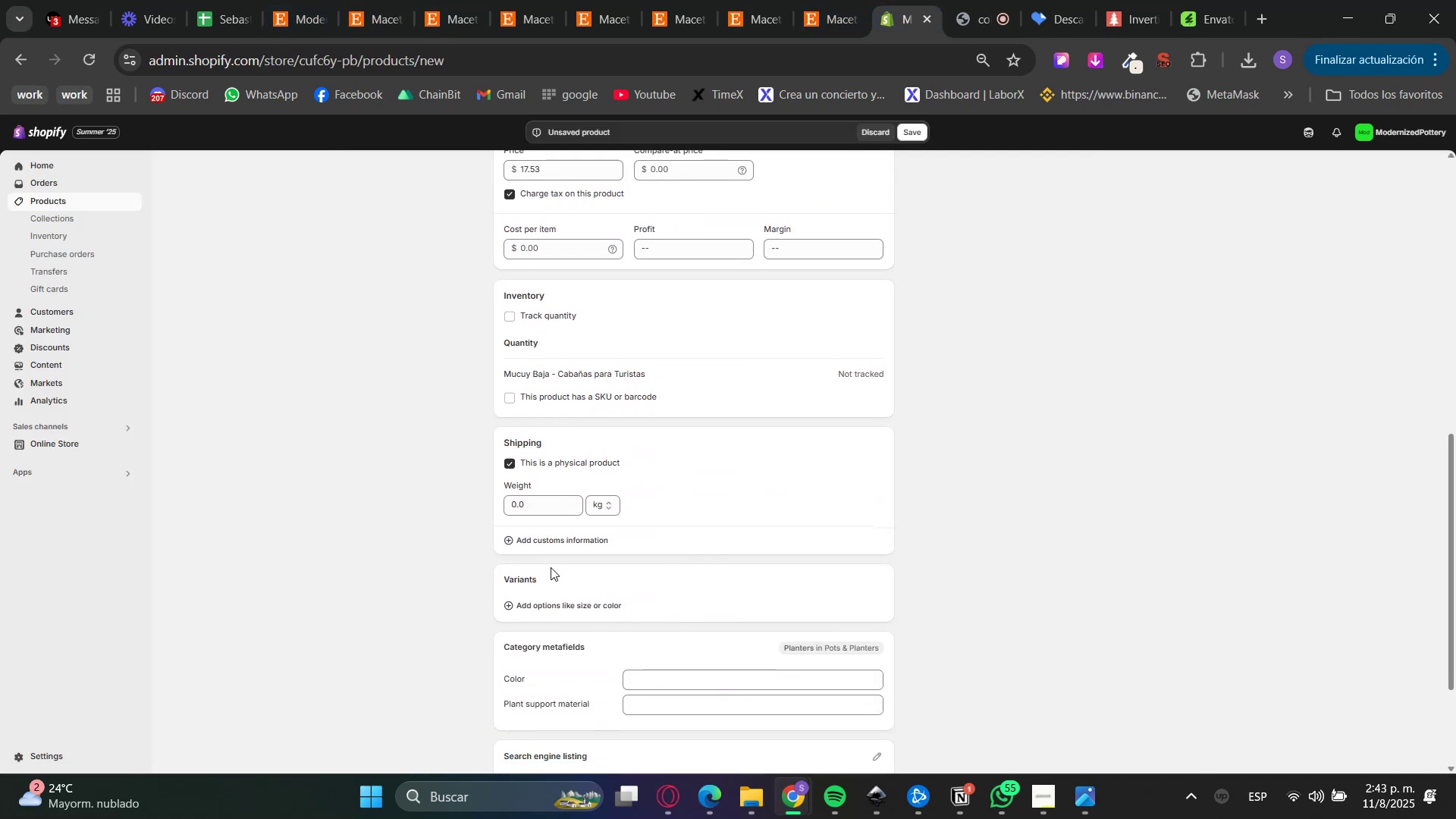 
left_click([561, 604])
 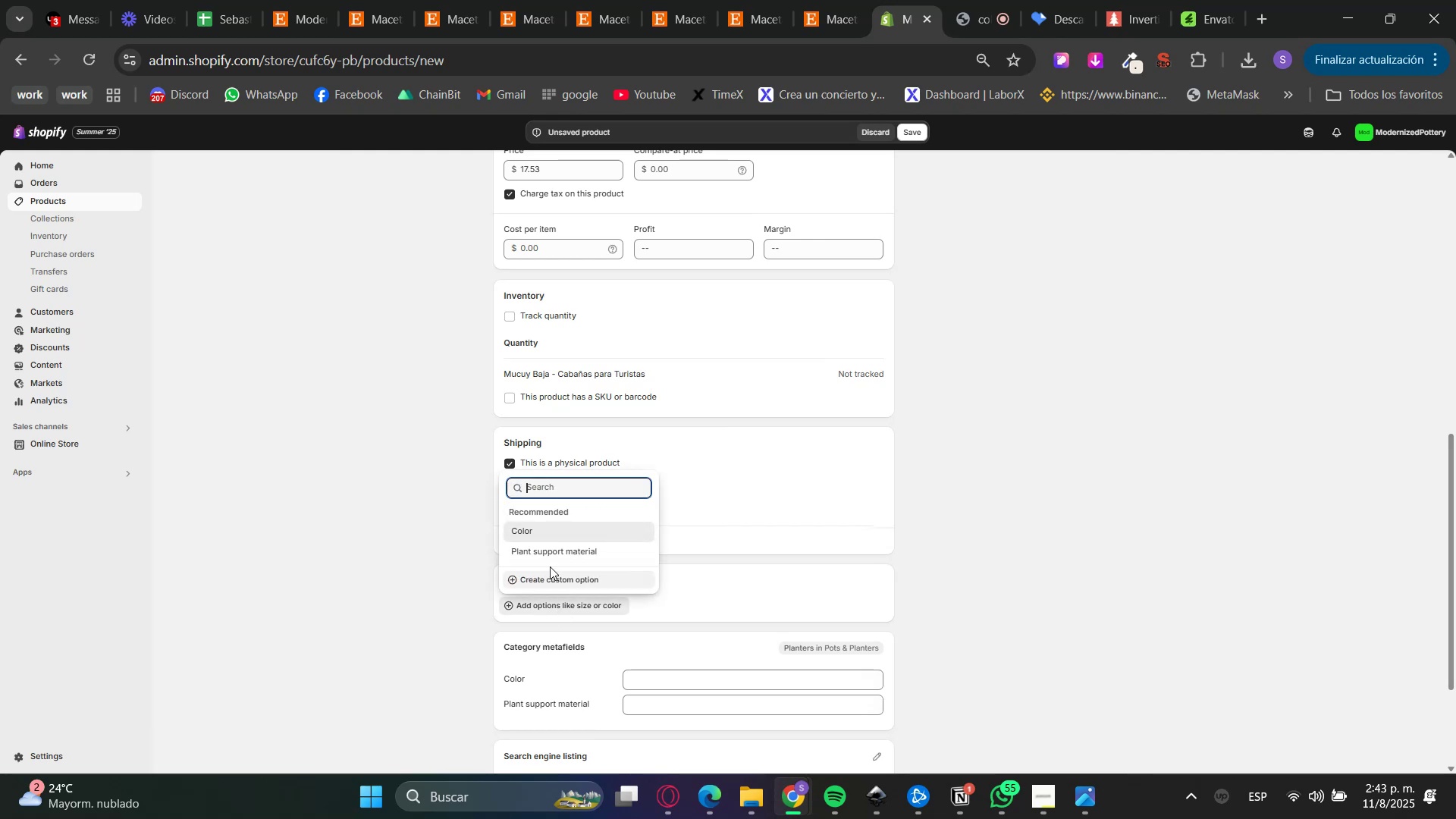 
double_click([553, 578])
 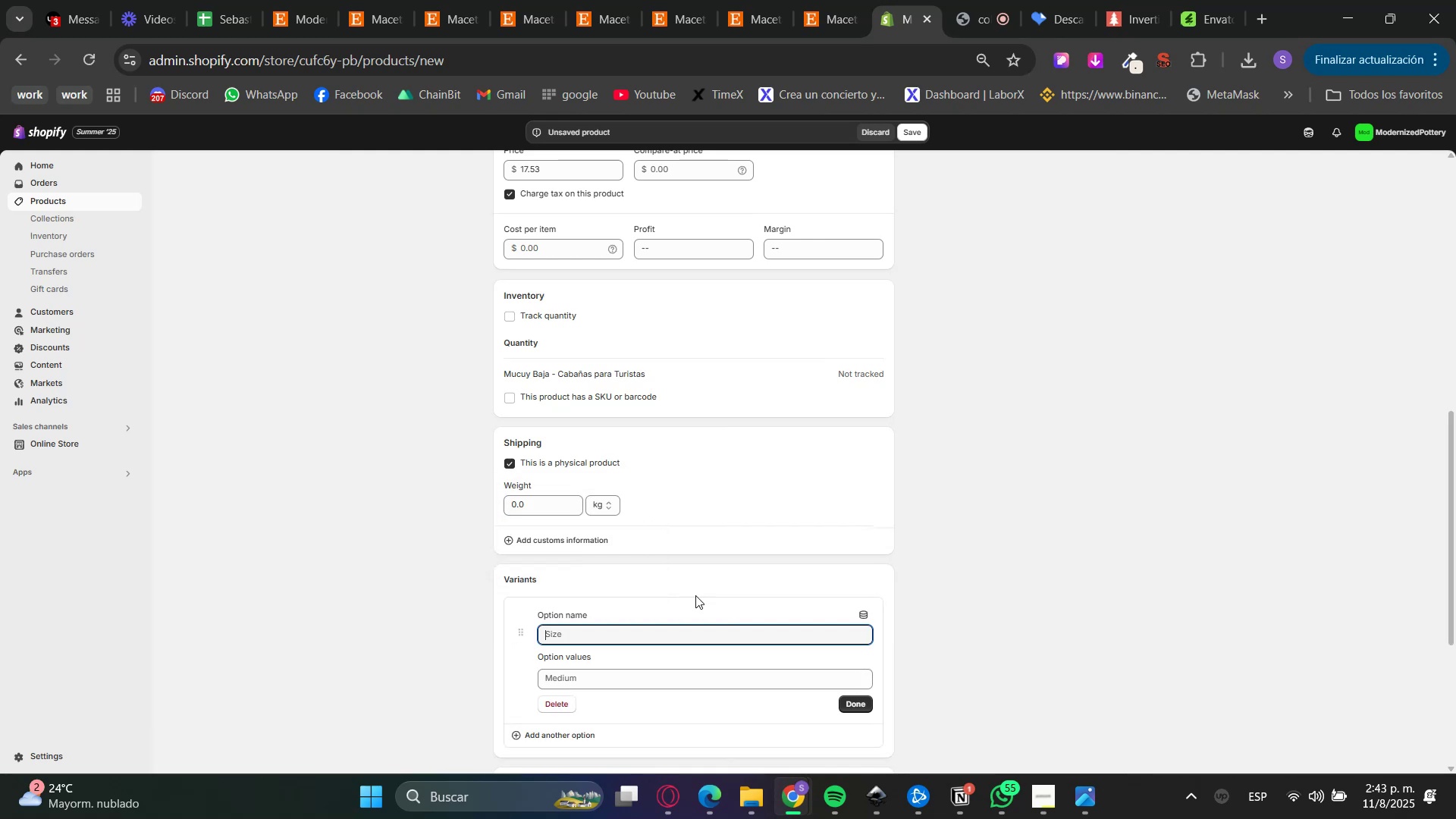 
type(Diameter)
key(Tab)
 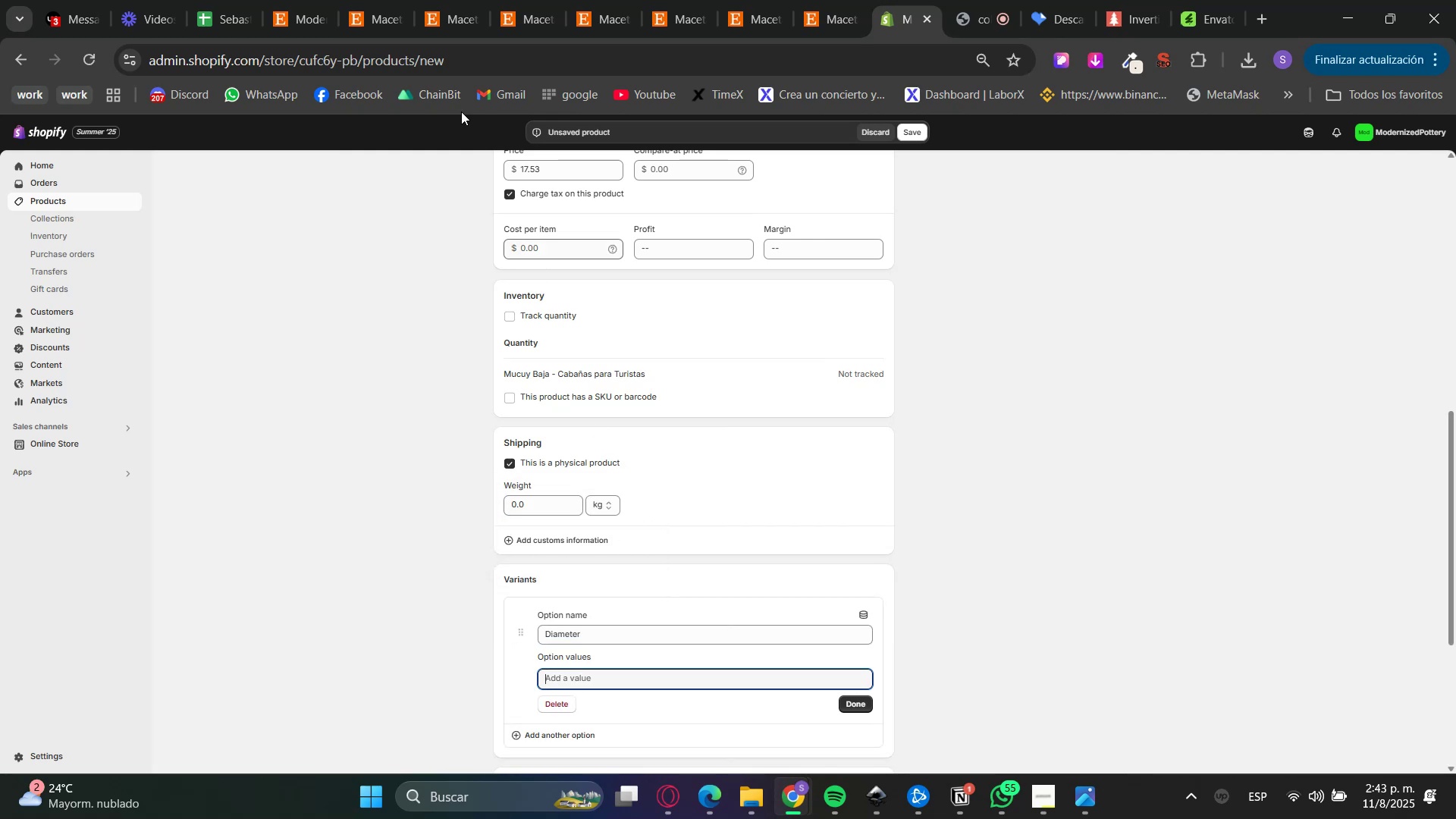 
left_click([348, 0])
 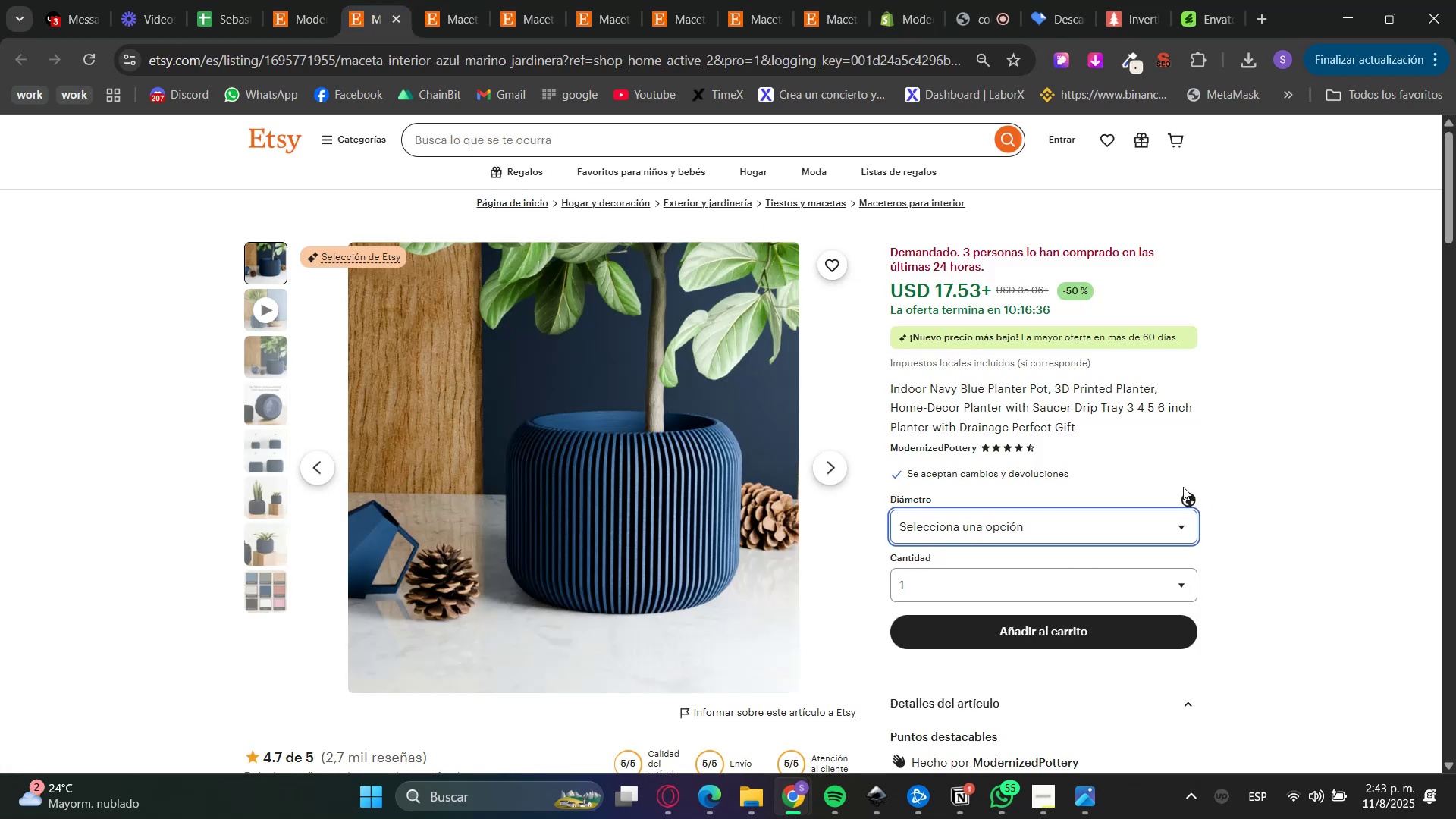 
double_click([1094, 565])
 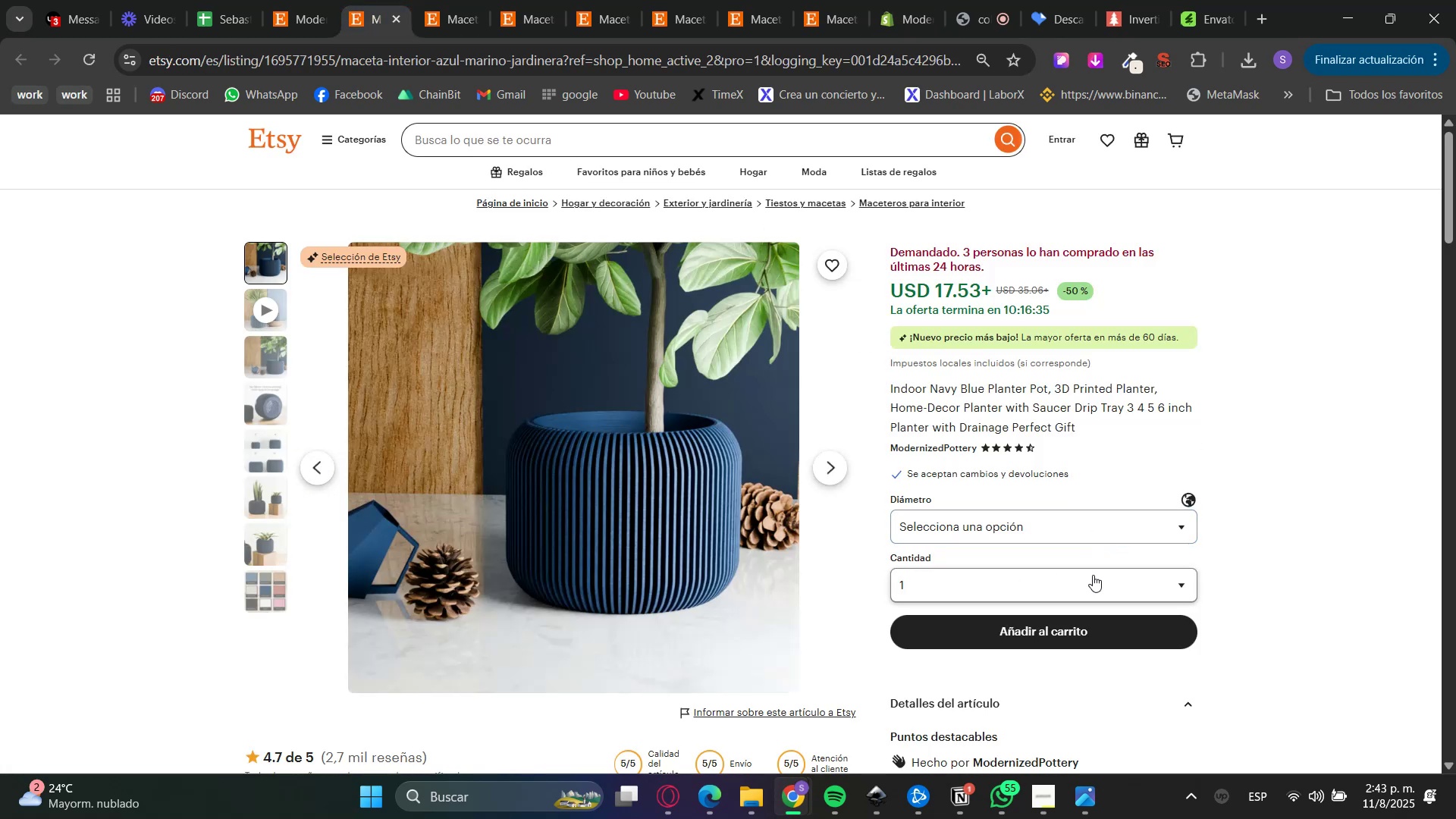 
double_click([1093, 575])
 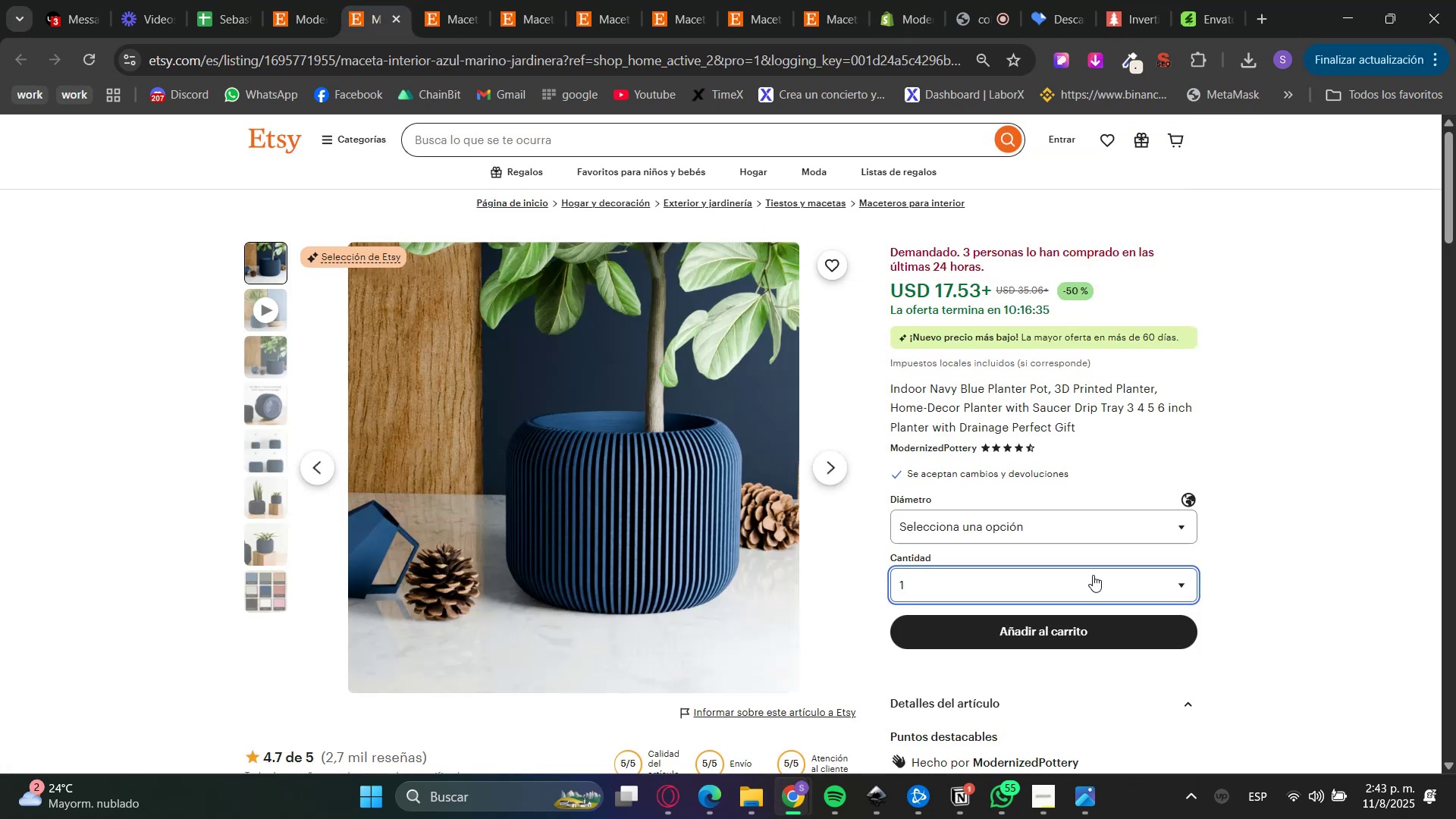 
mouse_move([1070, 518])
 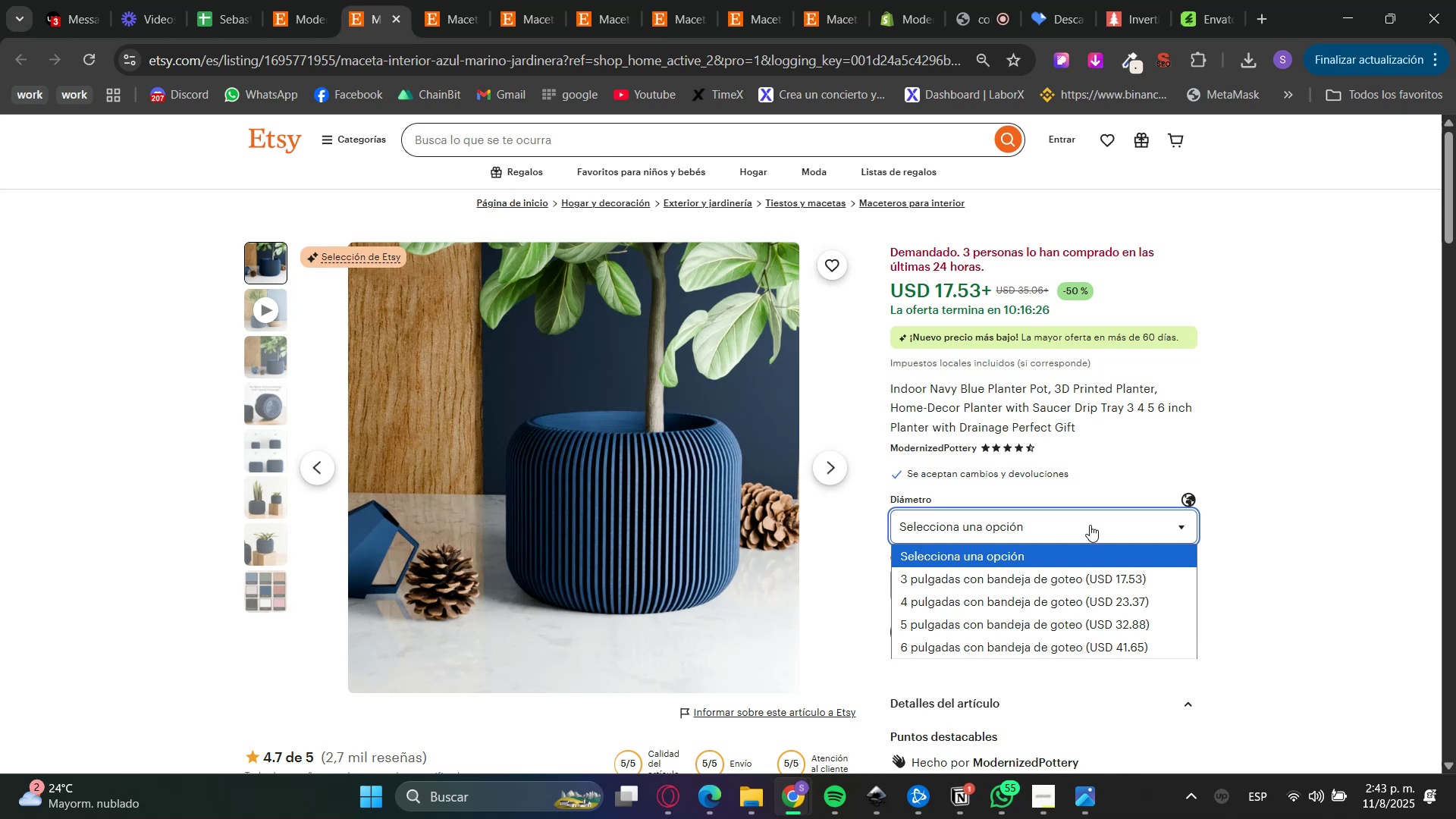 
wait(12.06)
 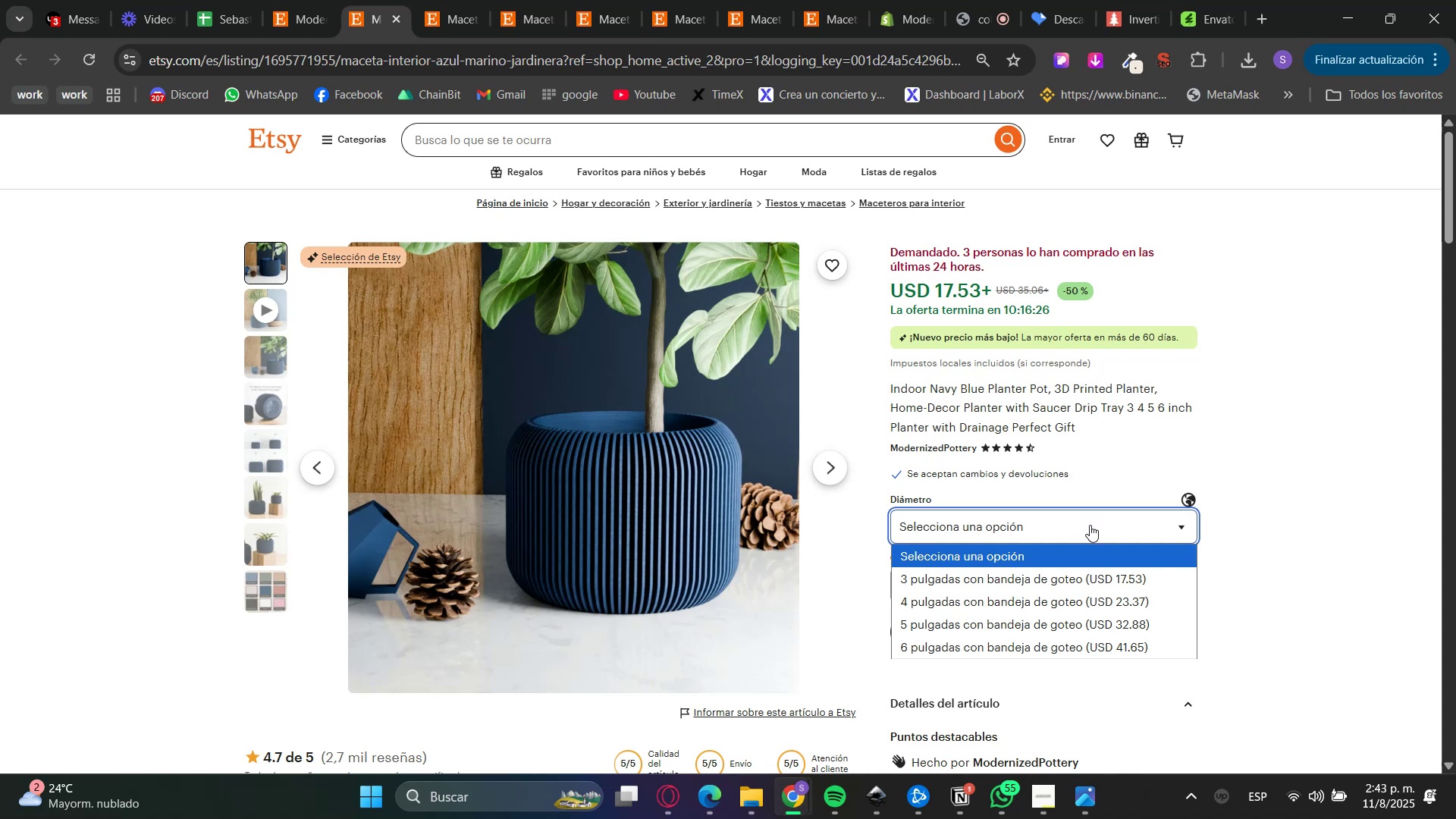 
left_click([915, 0])
 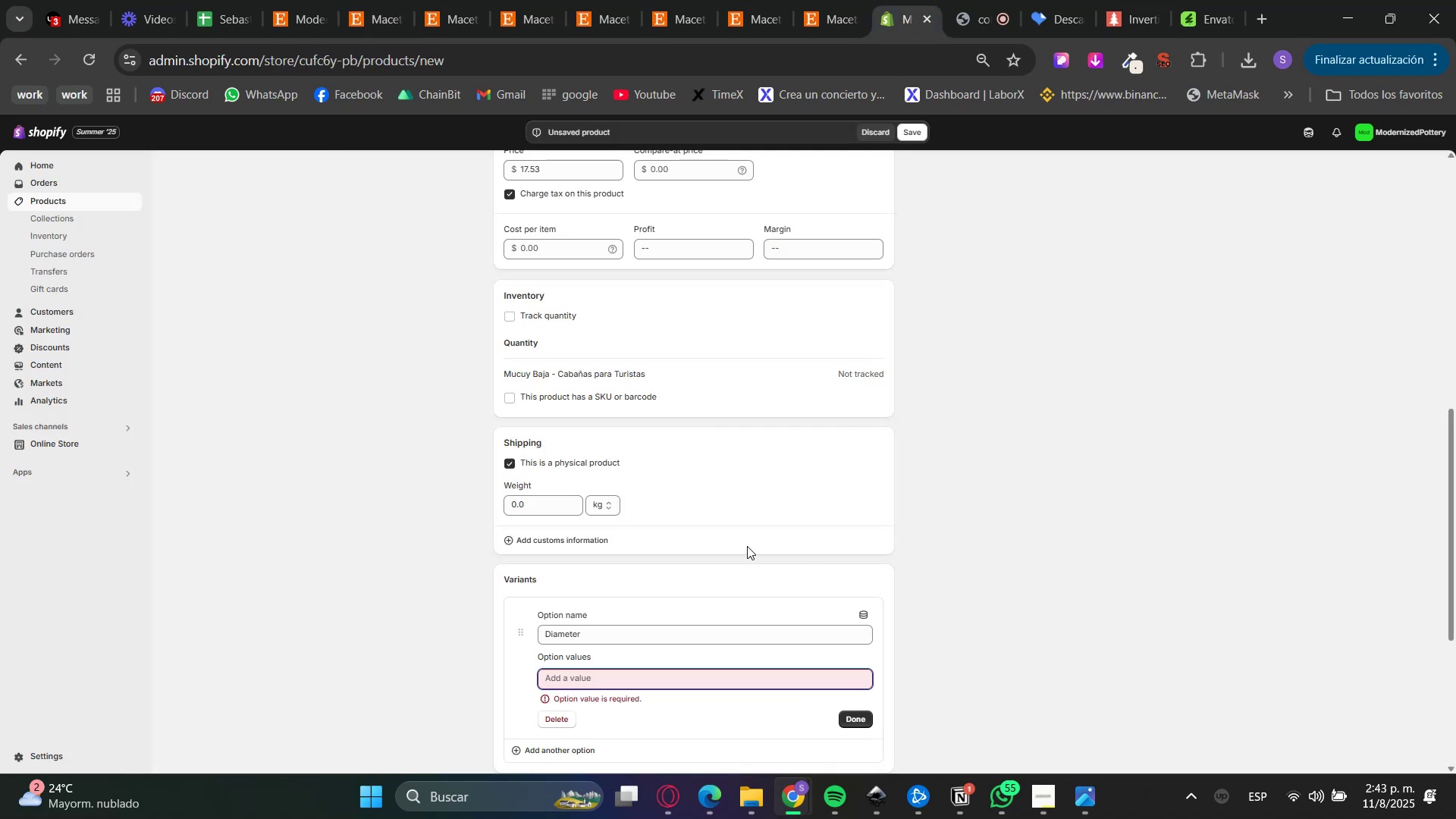 
scroll: coordinate [745, 548], scroll_direction: down, amount: 2.0
 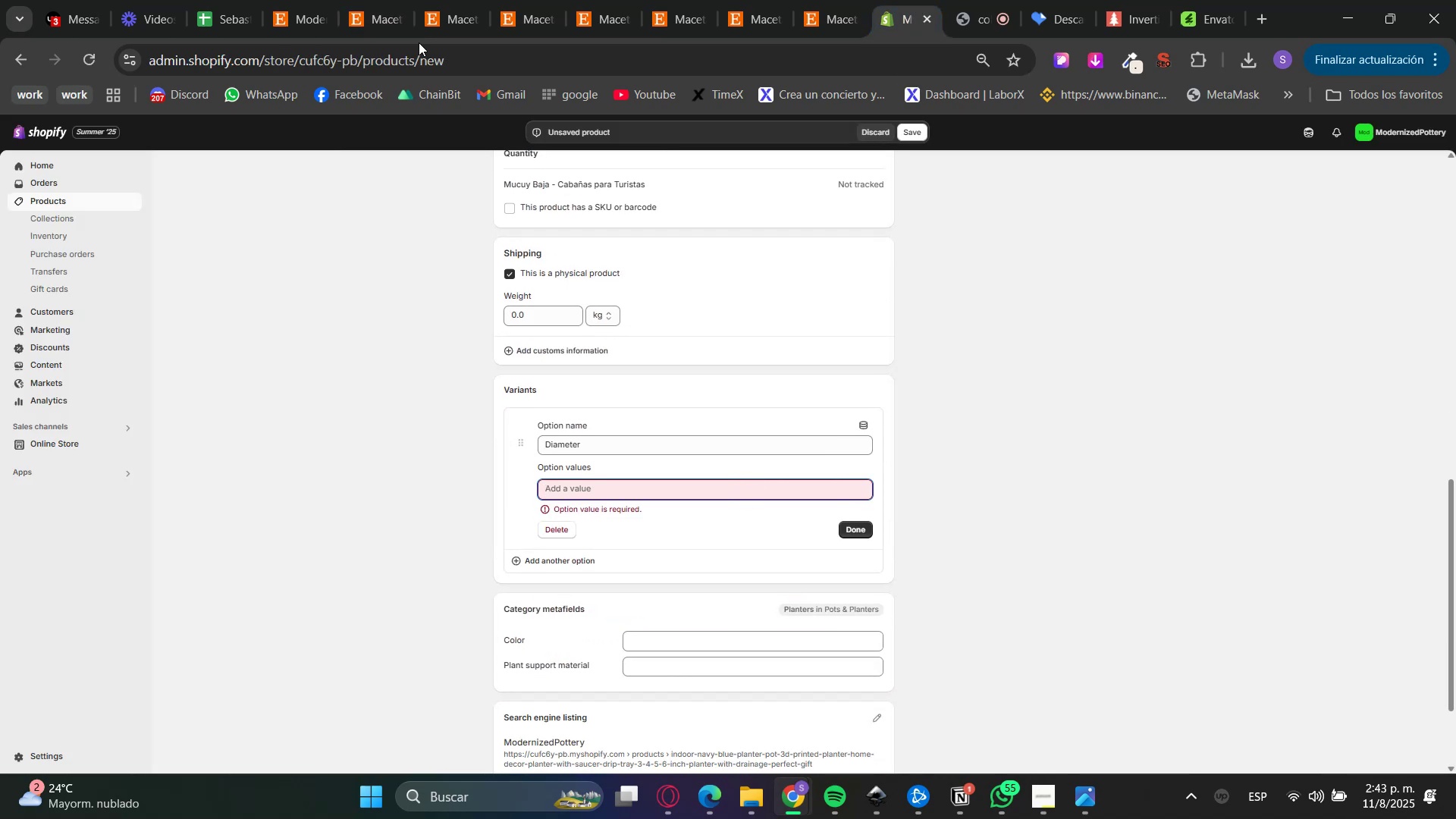 
left_click([328, 0])
 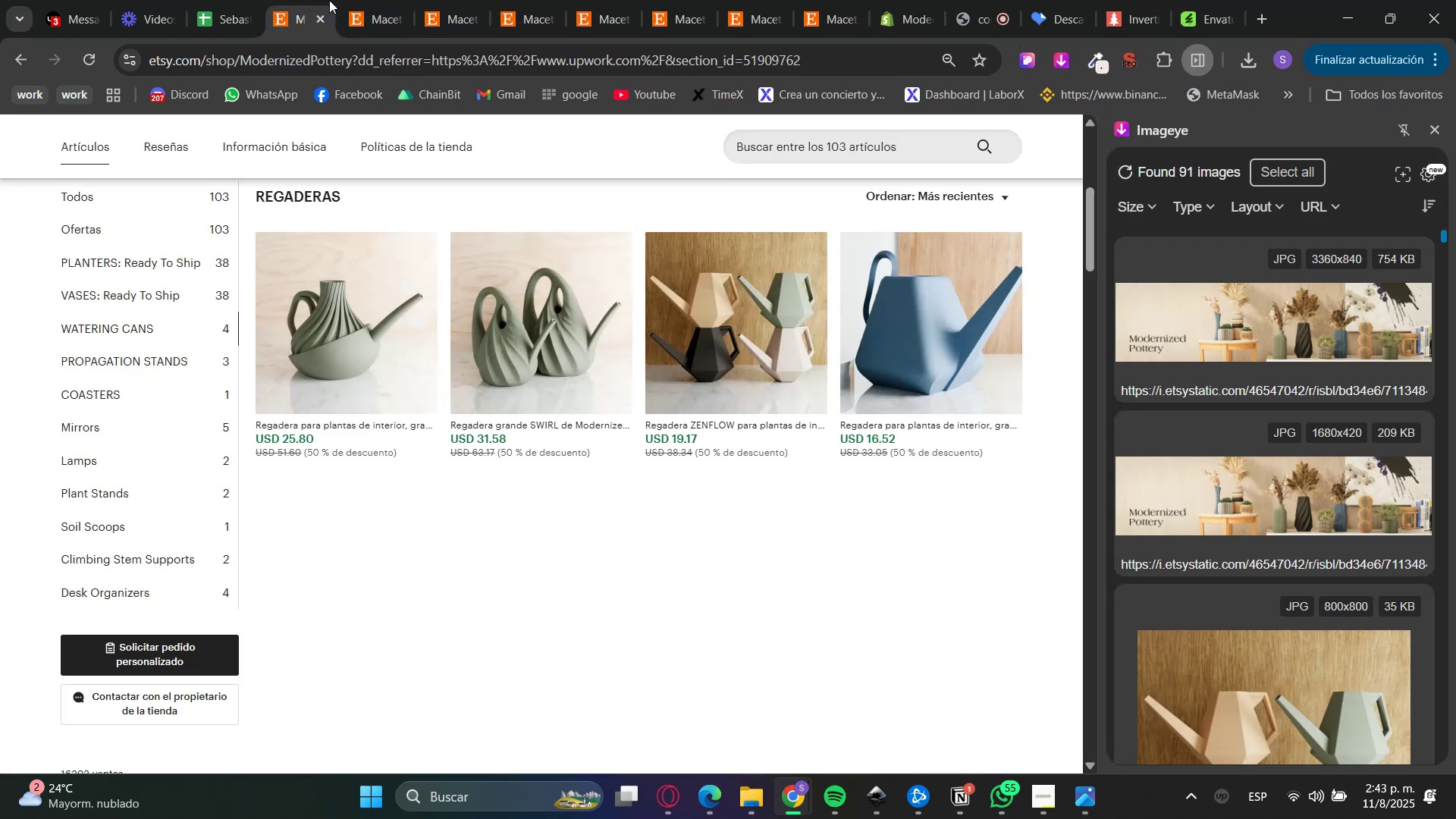 
left_click([378, 0])
 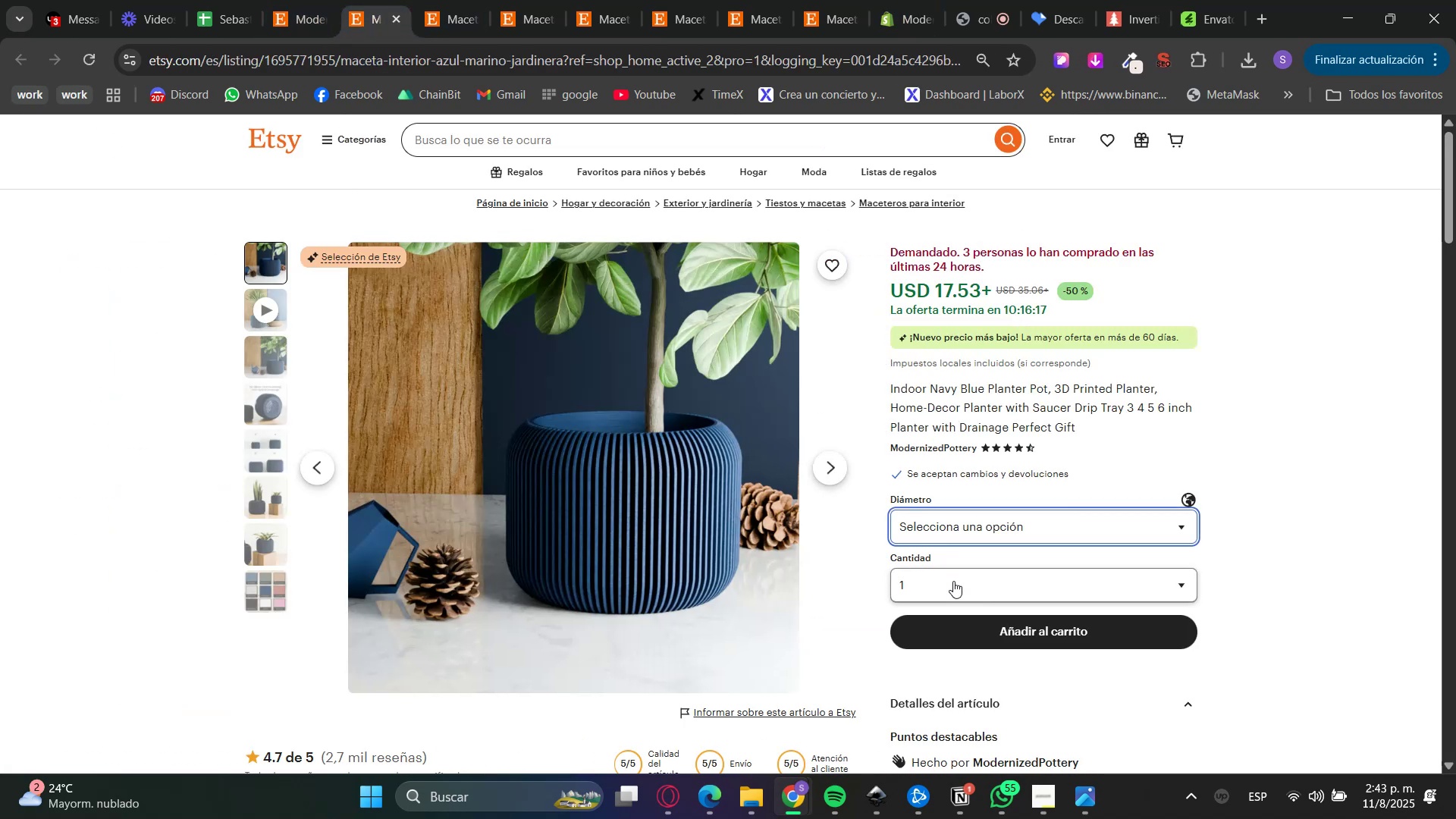 
double_click([956, 582])
 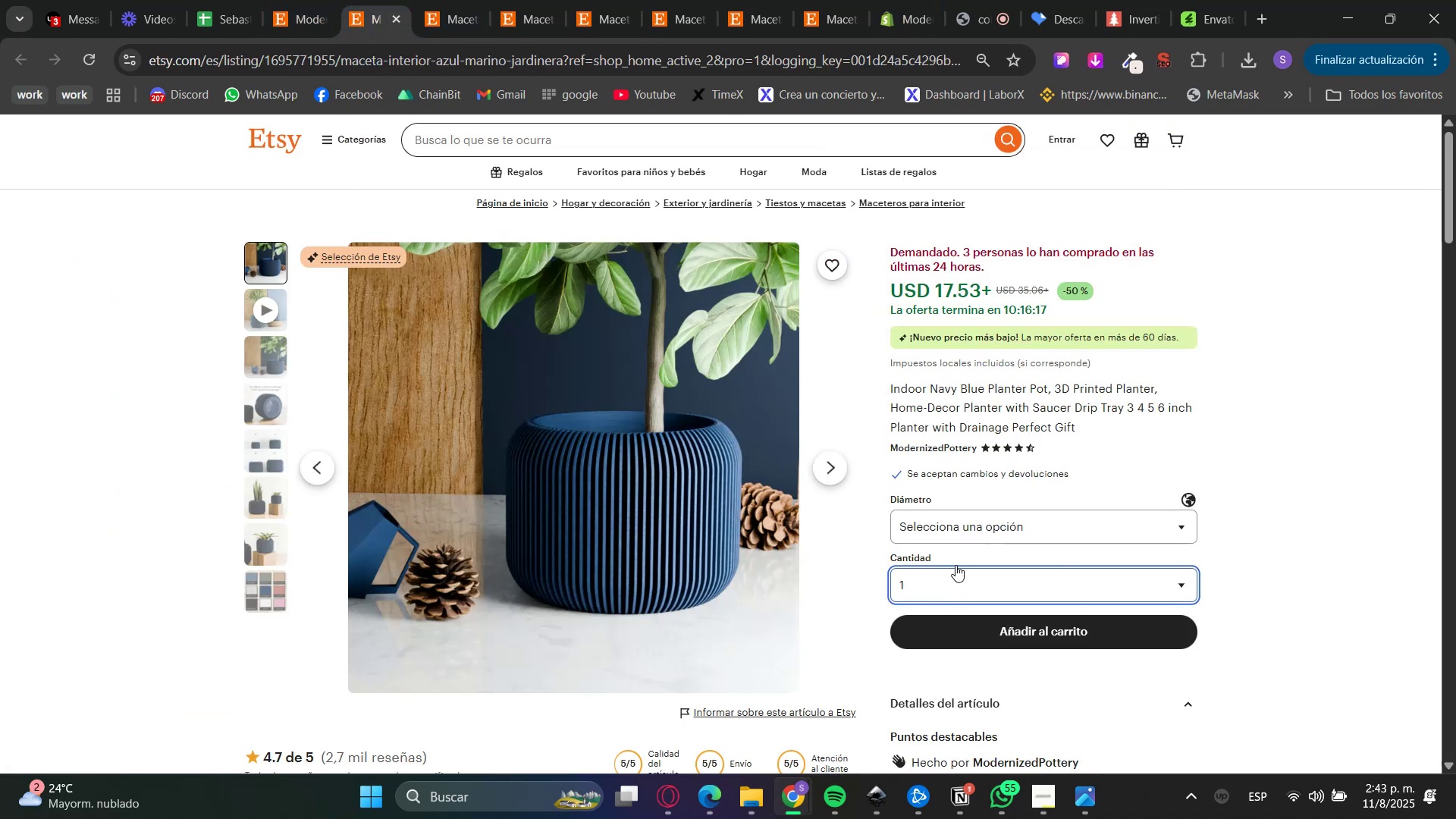 
triple_click([954, 524])
 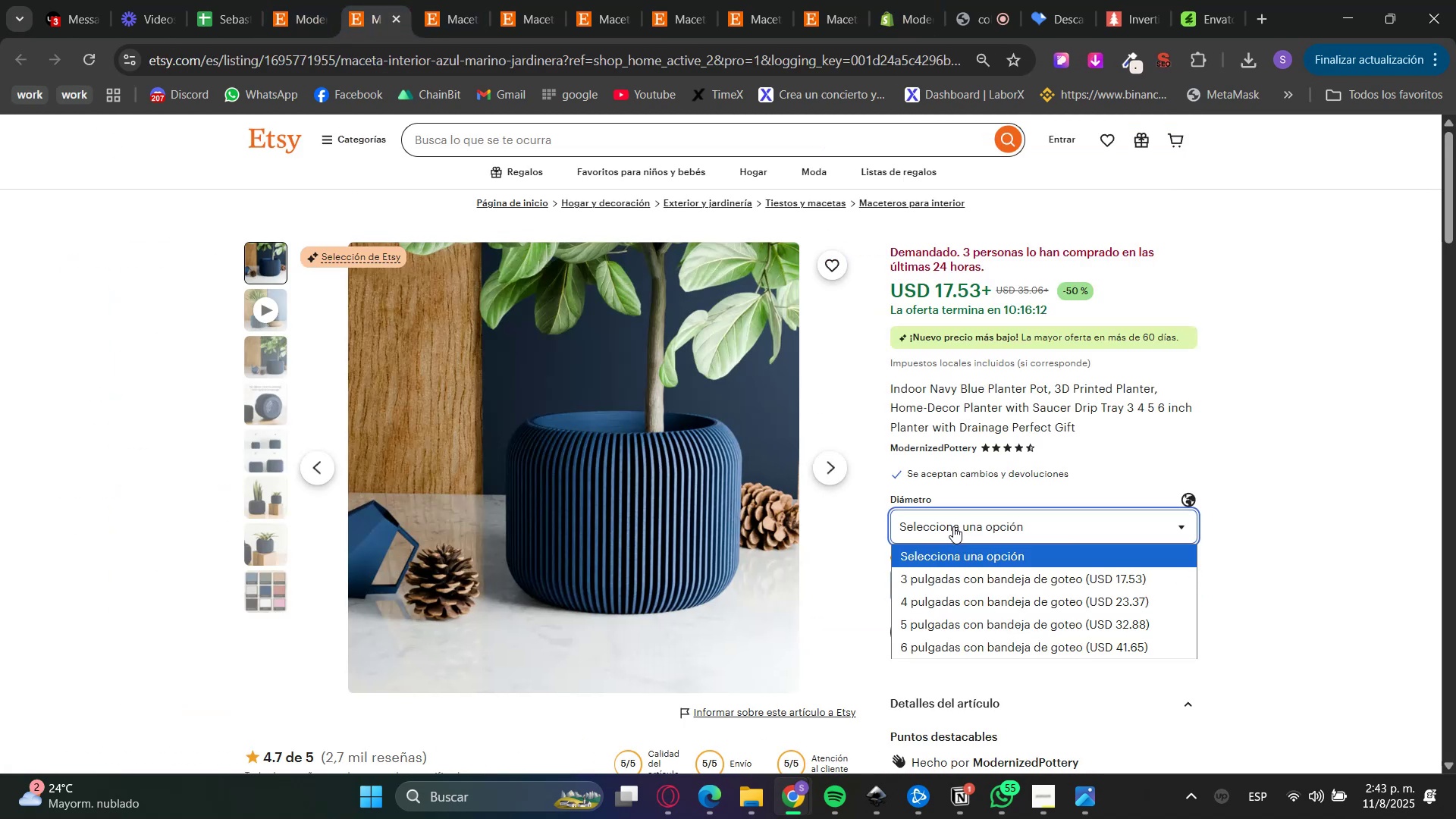 
wait(6.16)
 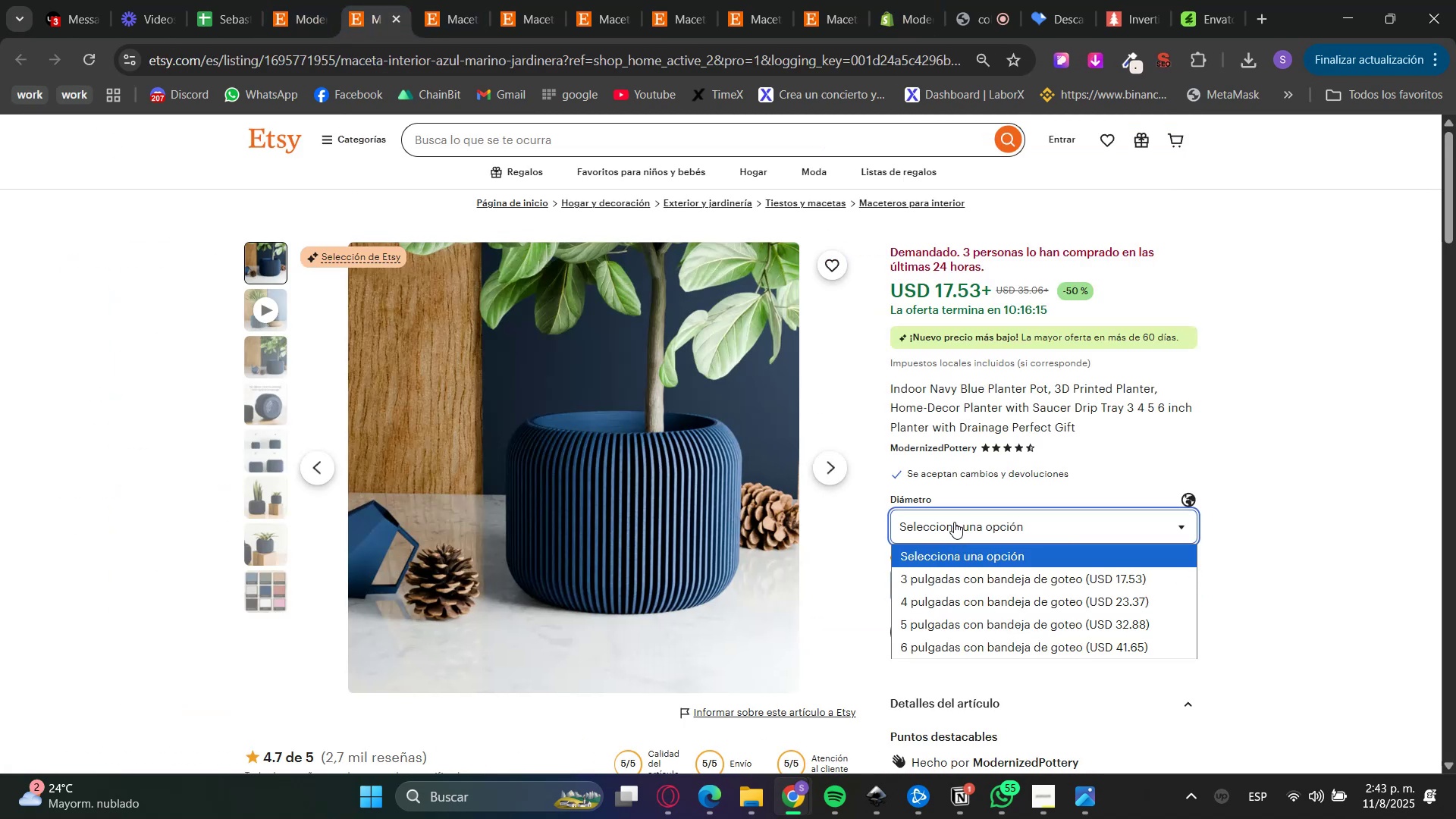 
right_click([953, 526])
 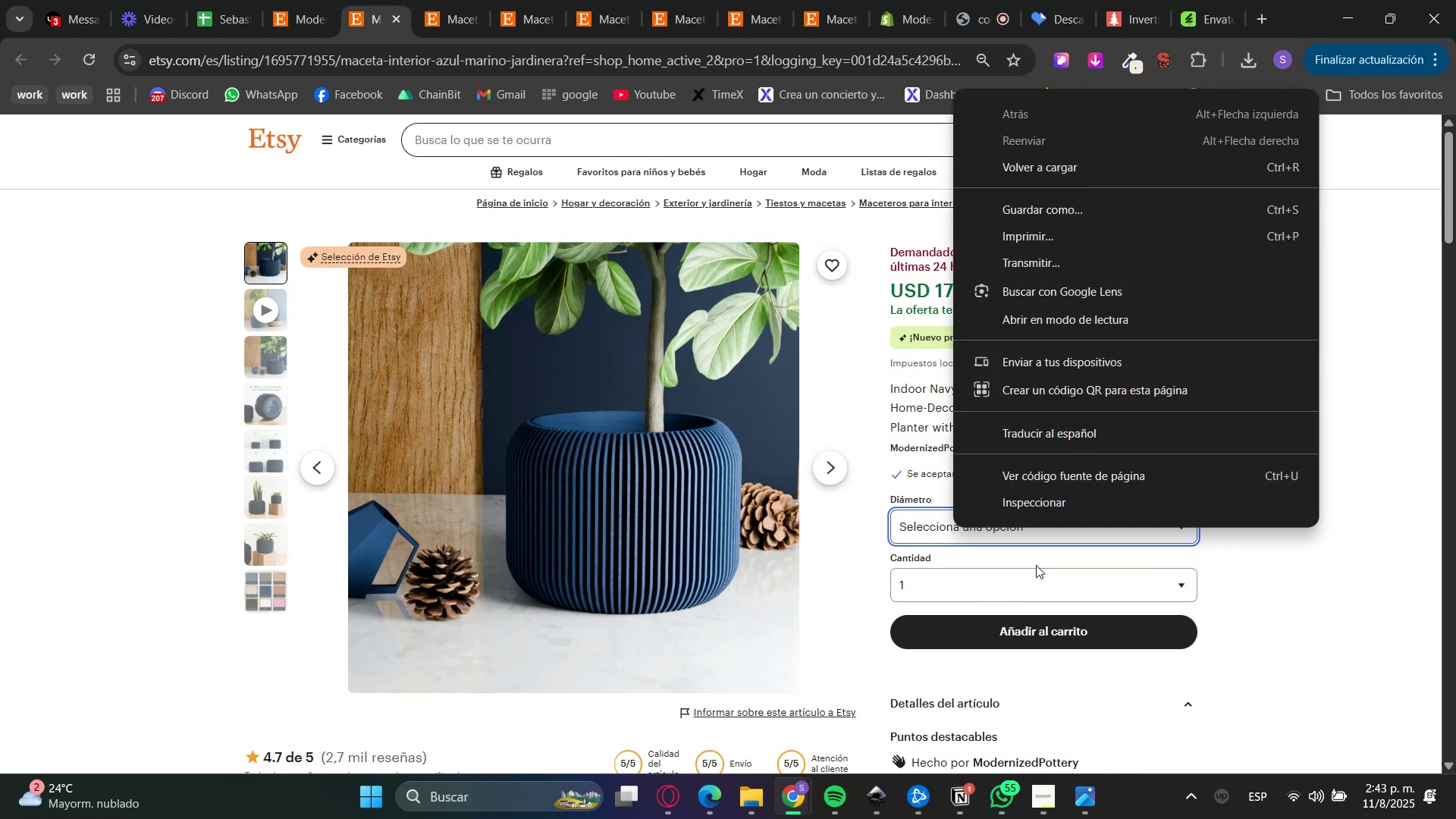 
left_click([1061, 510])
 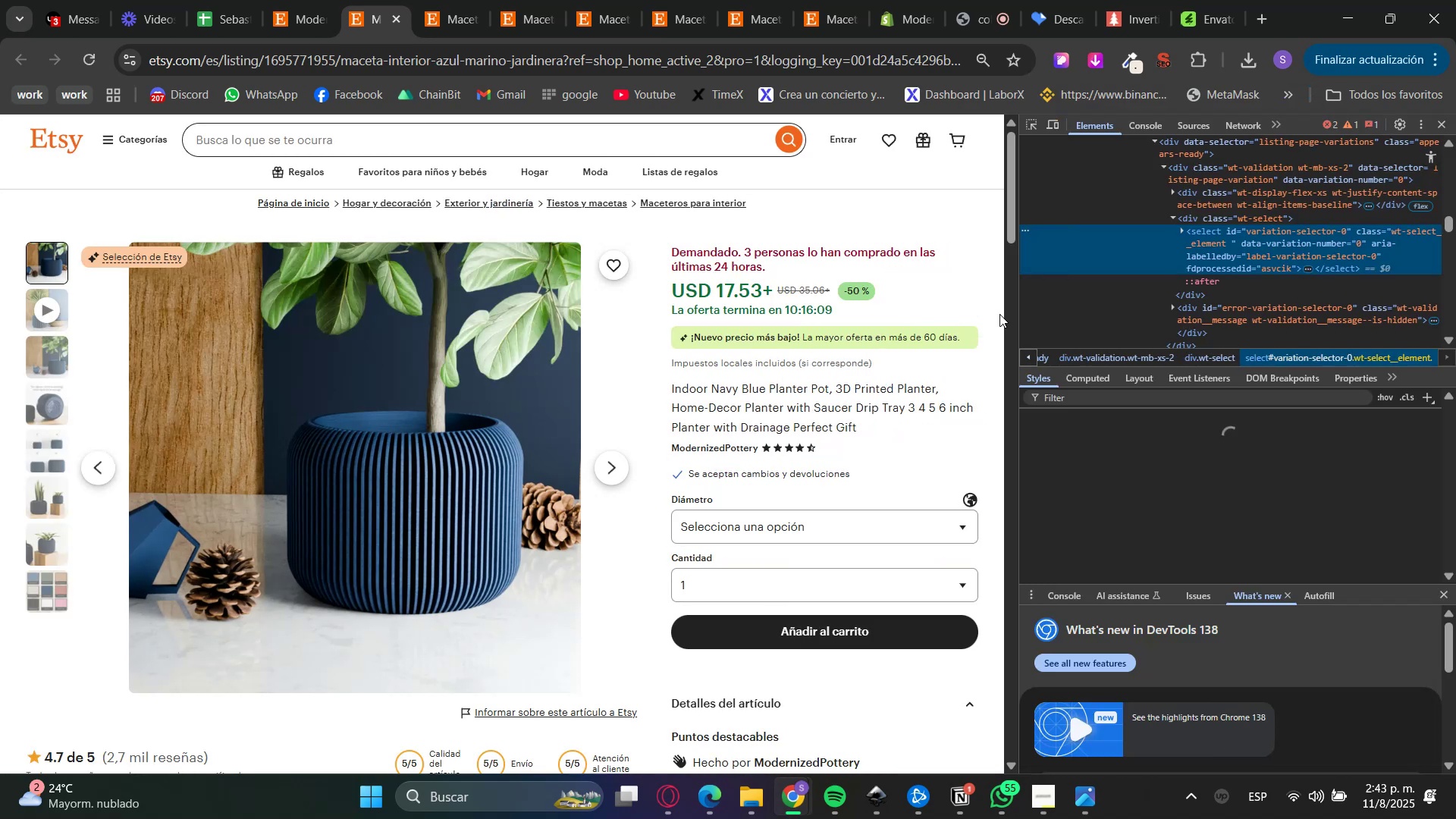 
right_click([1251, 243])
 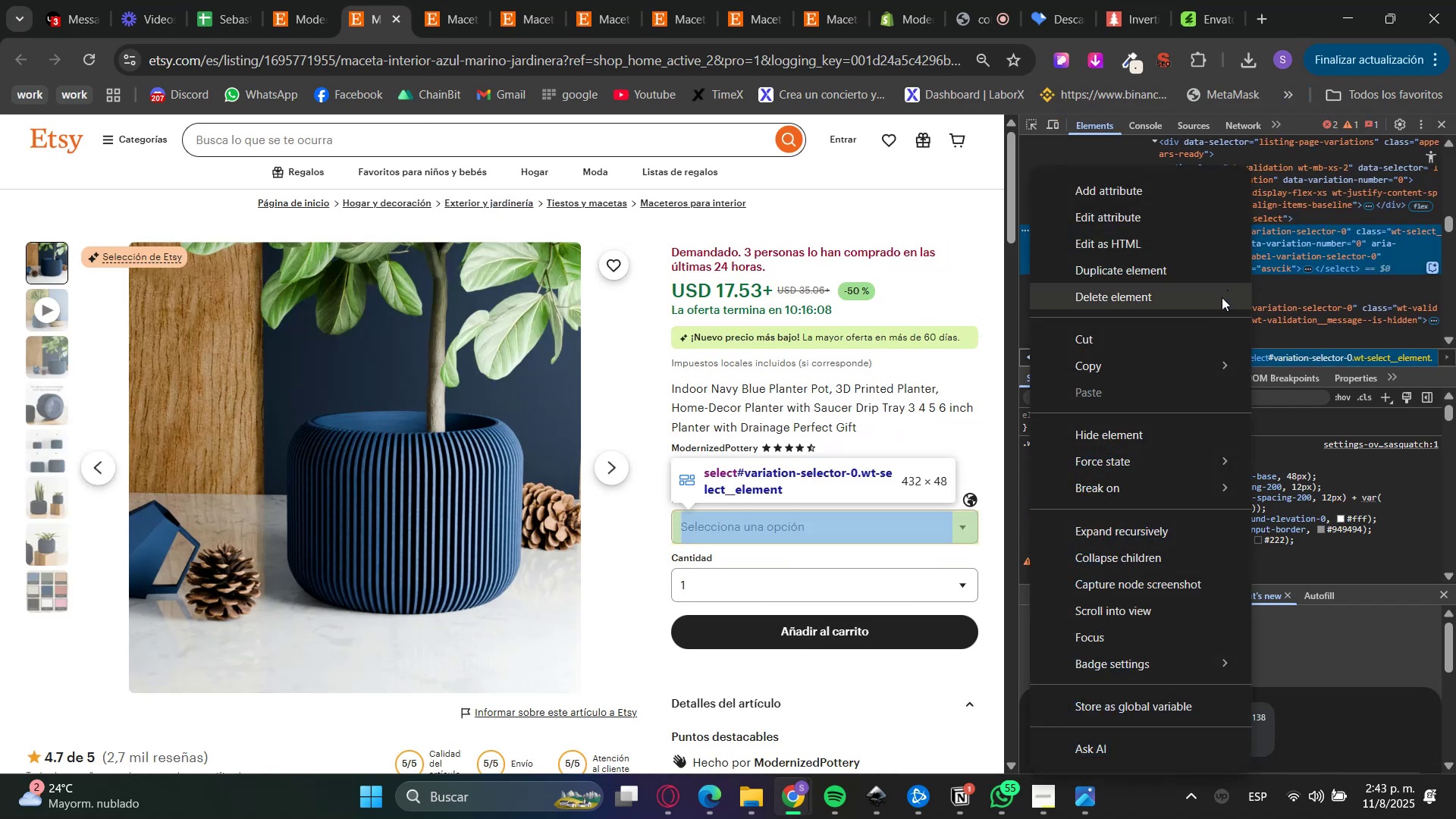 
mouse_move([1141, 370])
 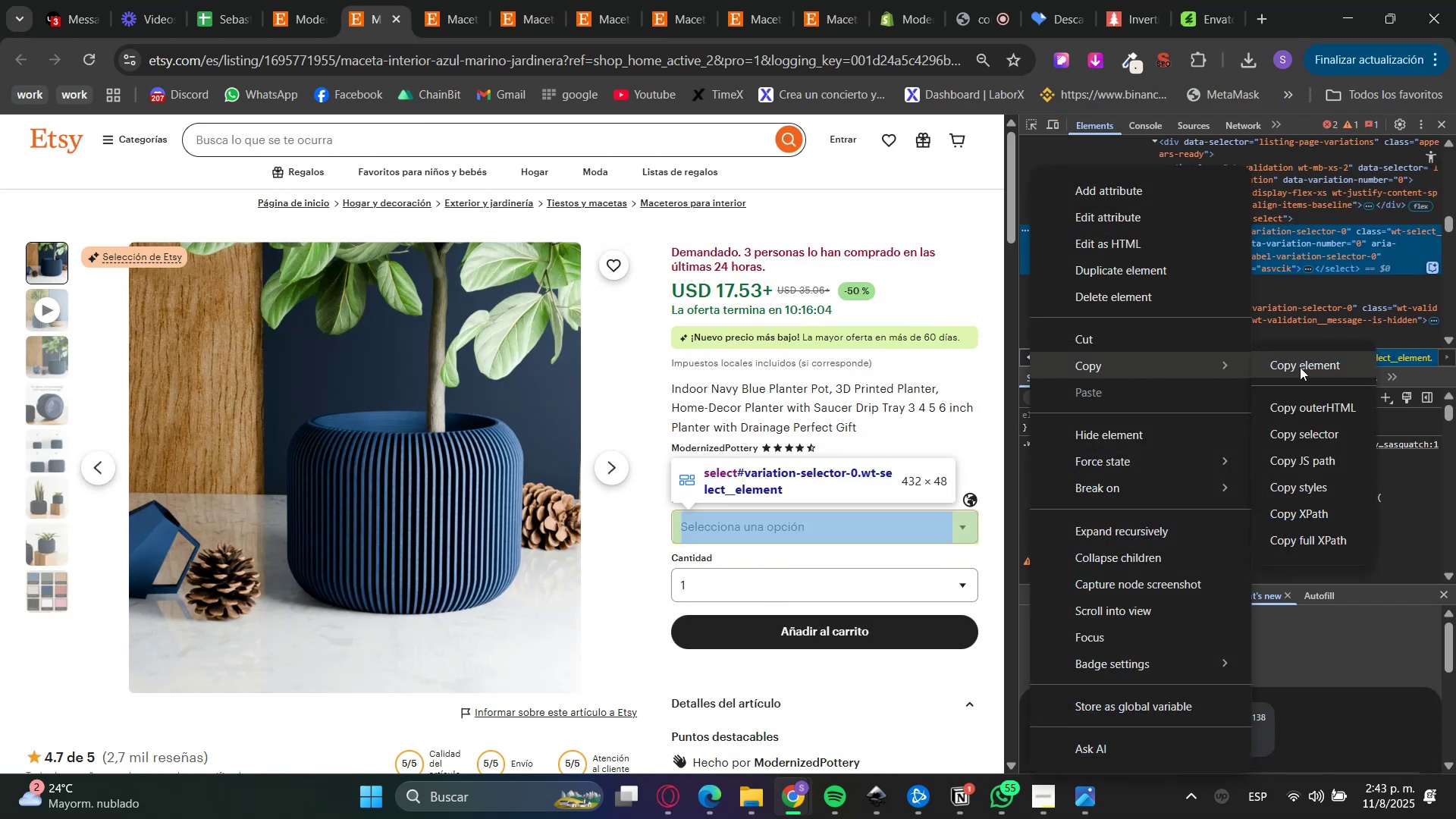 
left_click([1324, 362])
 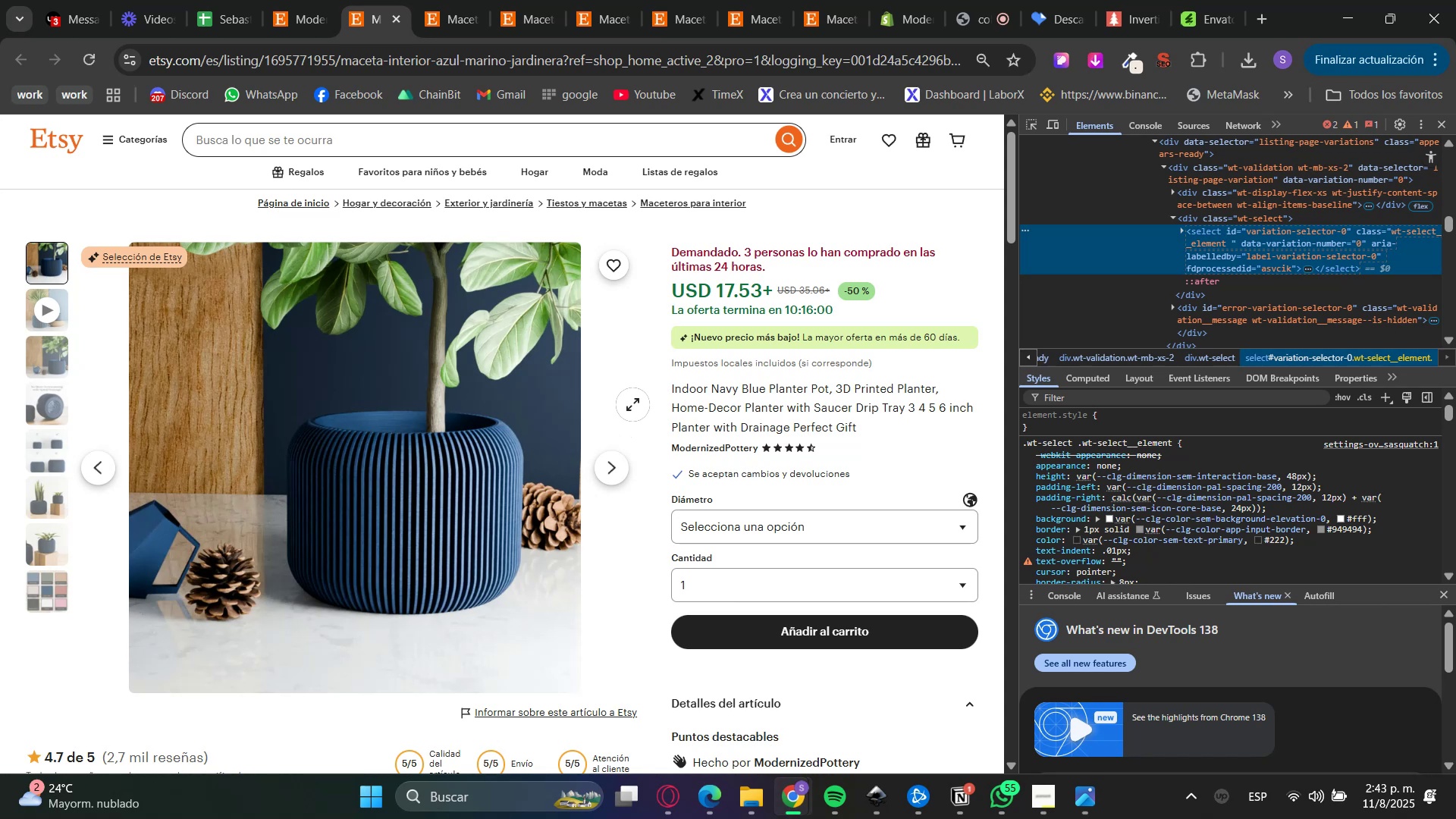 
wait(5.65)
 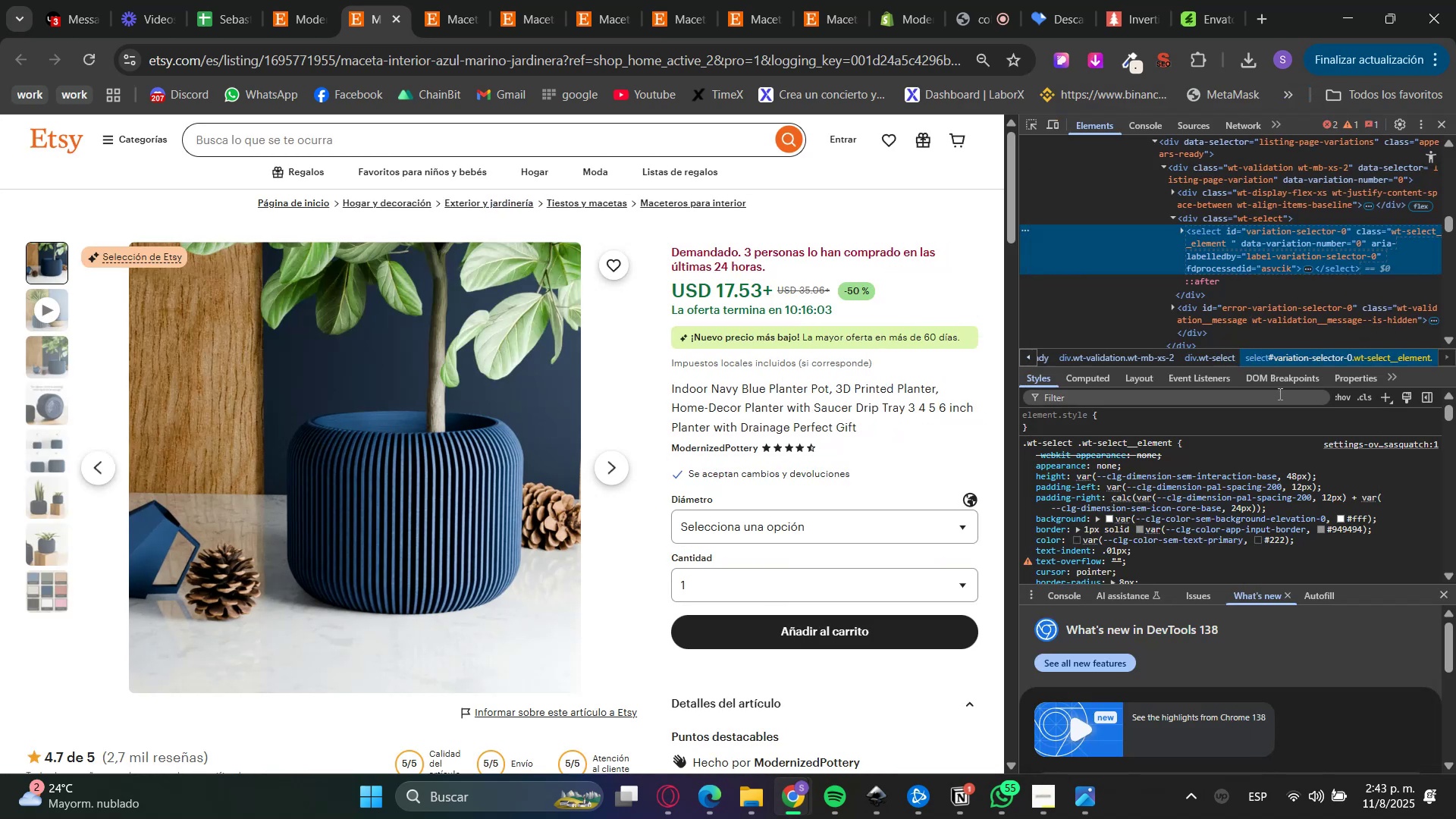 
left_click([674, 817])
 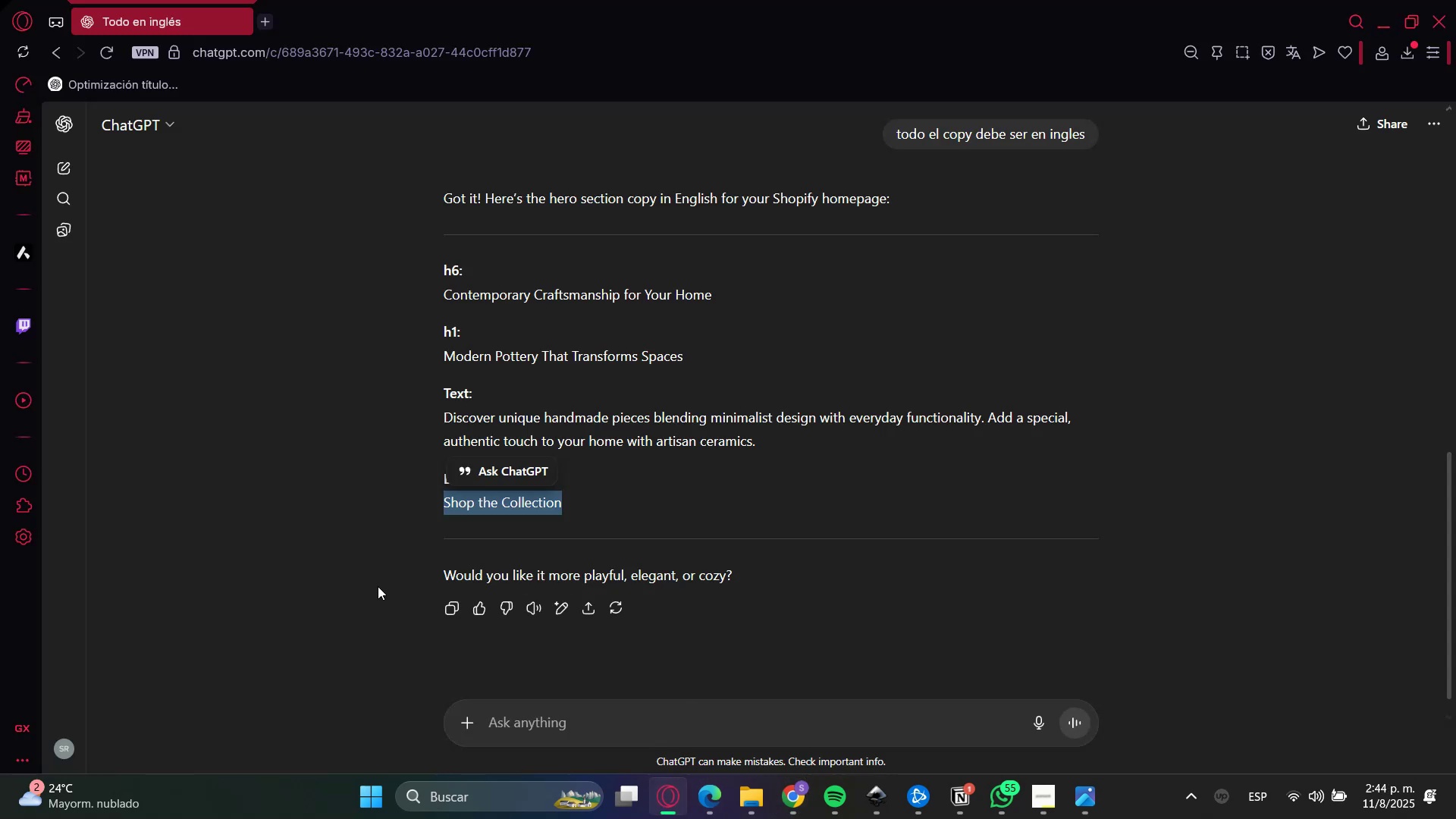 
double_click([576, 719])
 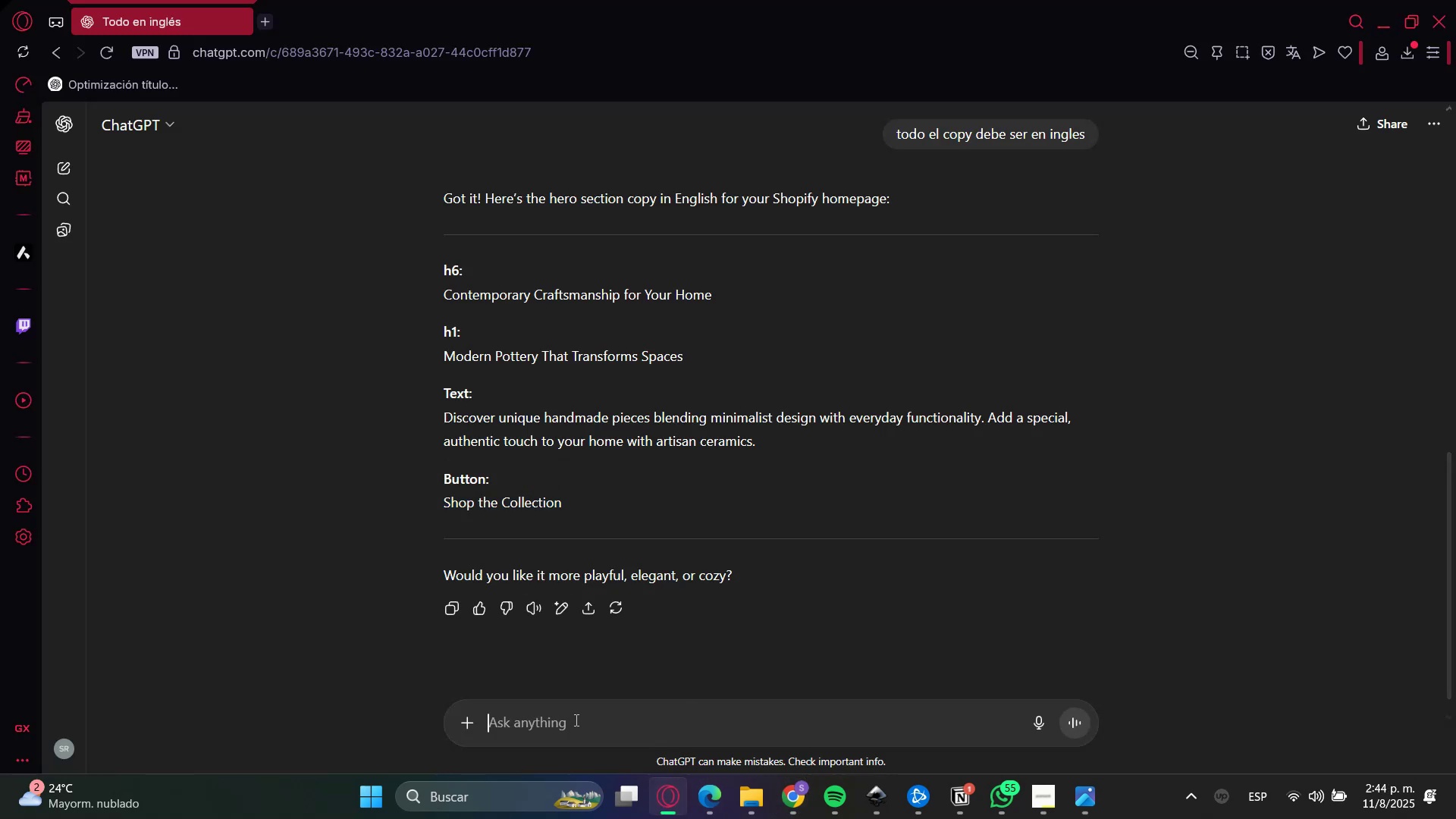 
key(Control+ControlLeft)
 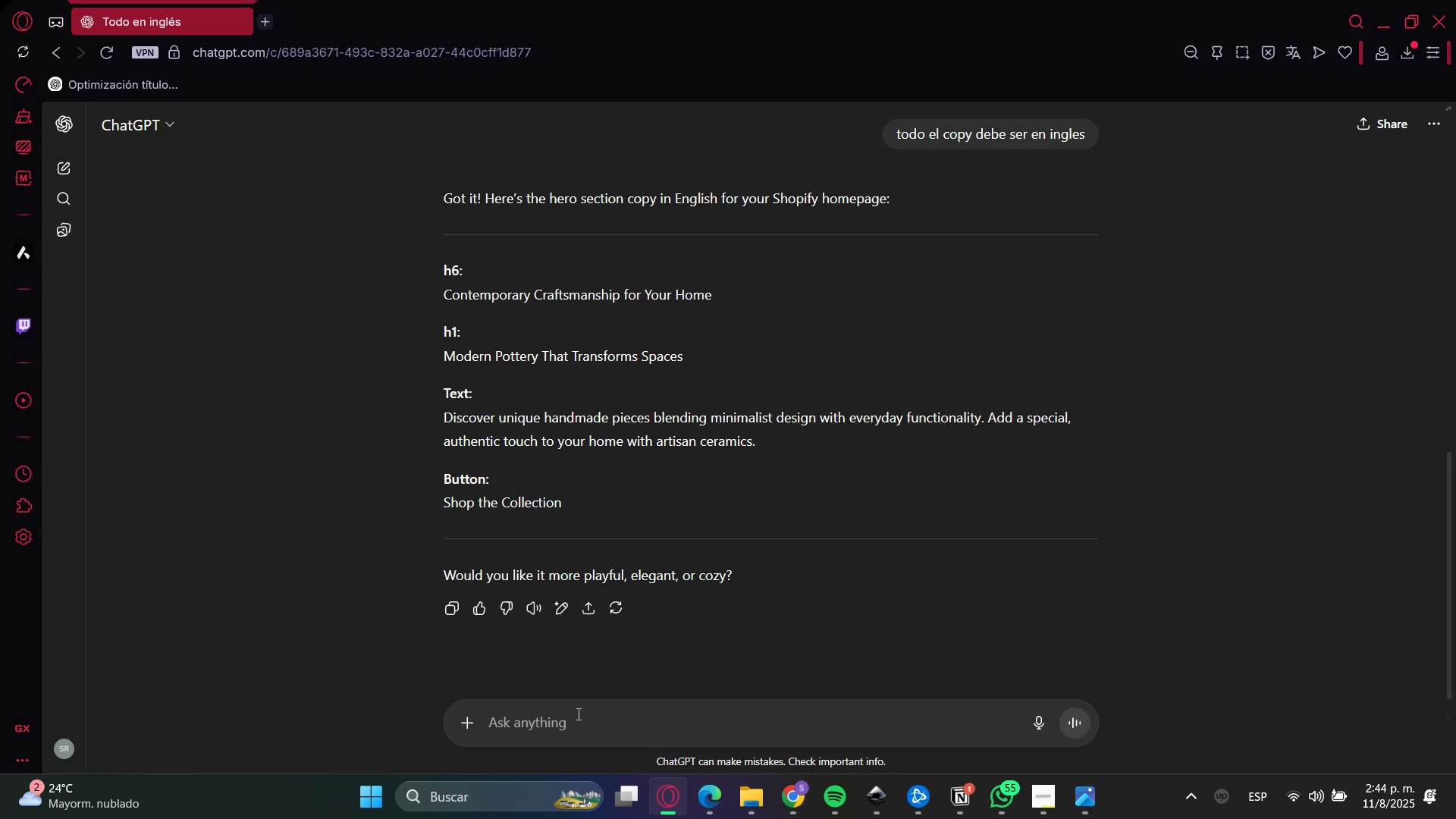 
type(dime las opciones que hay en este sle)
key(Backspace)
key(Backspace)
type(elector>)
 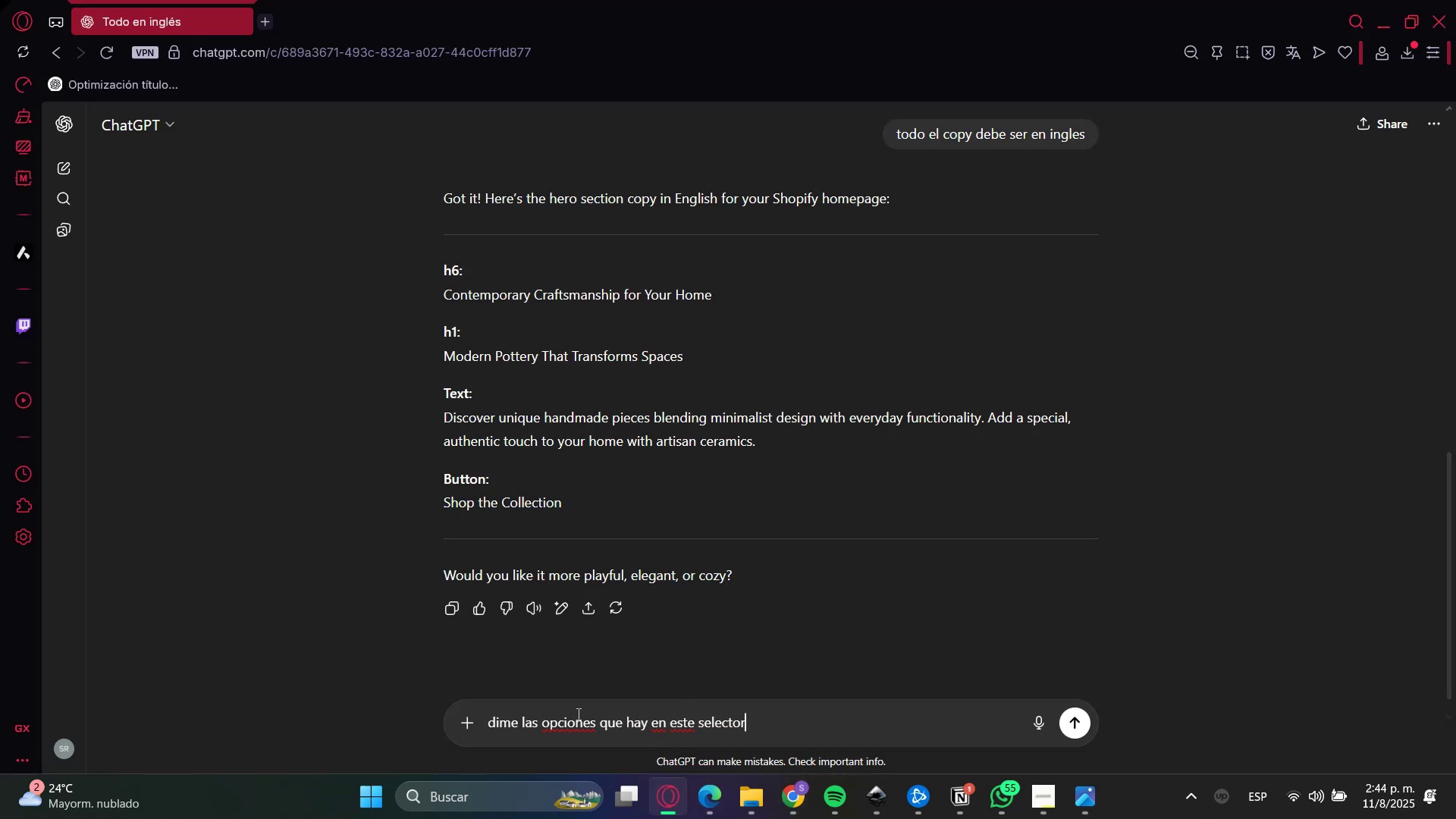 
key(Control+Shift+ControlLeft)
 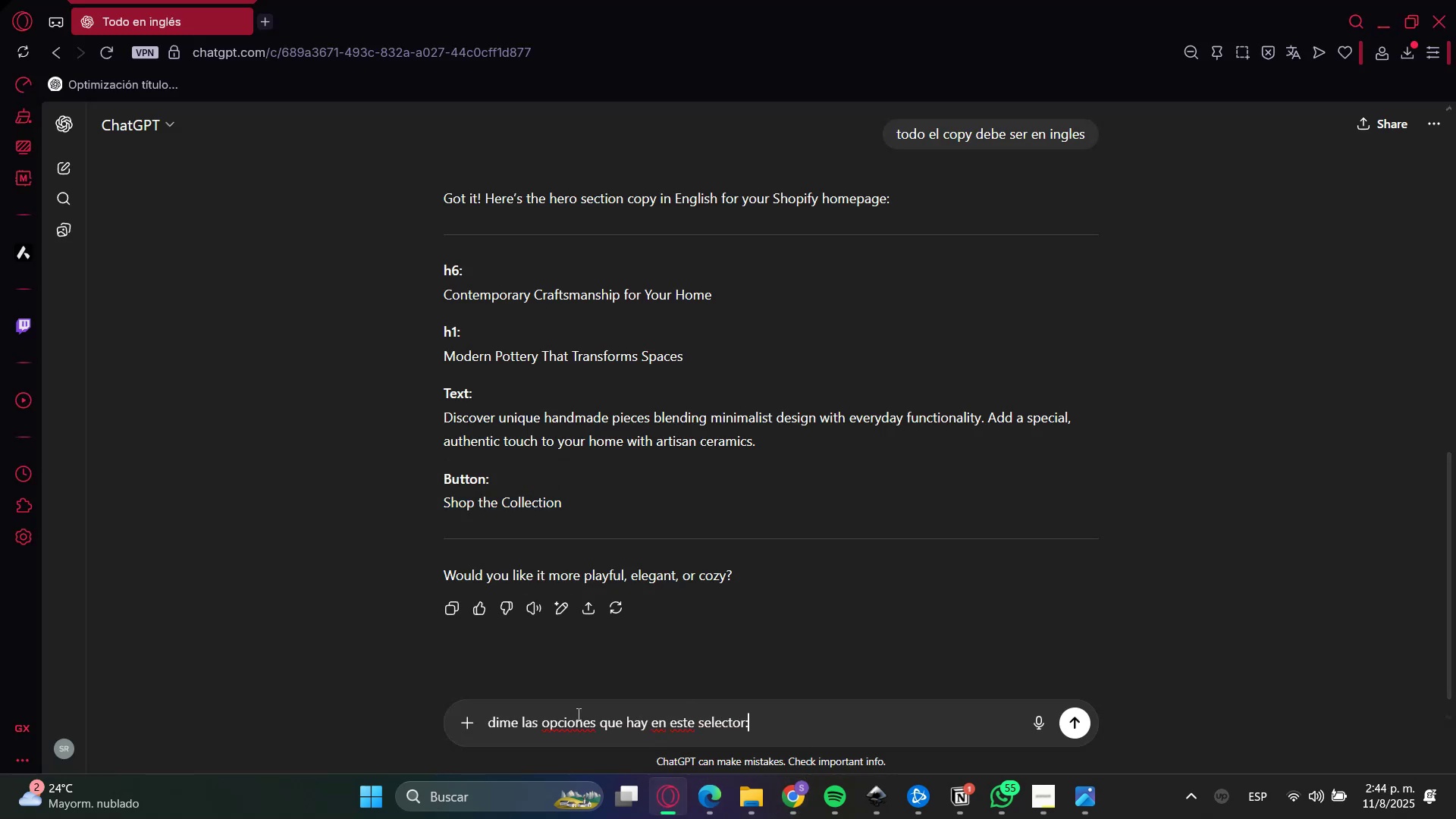 
key(Control+V)
 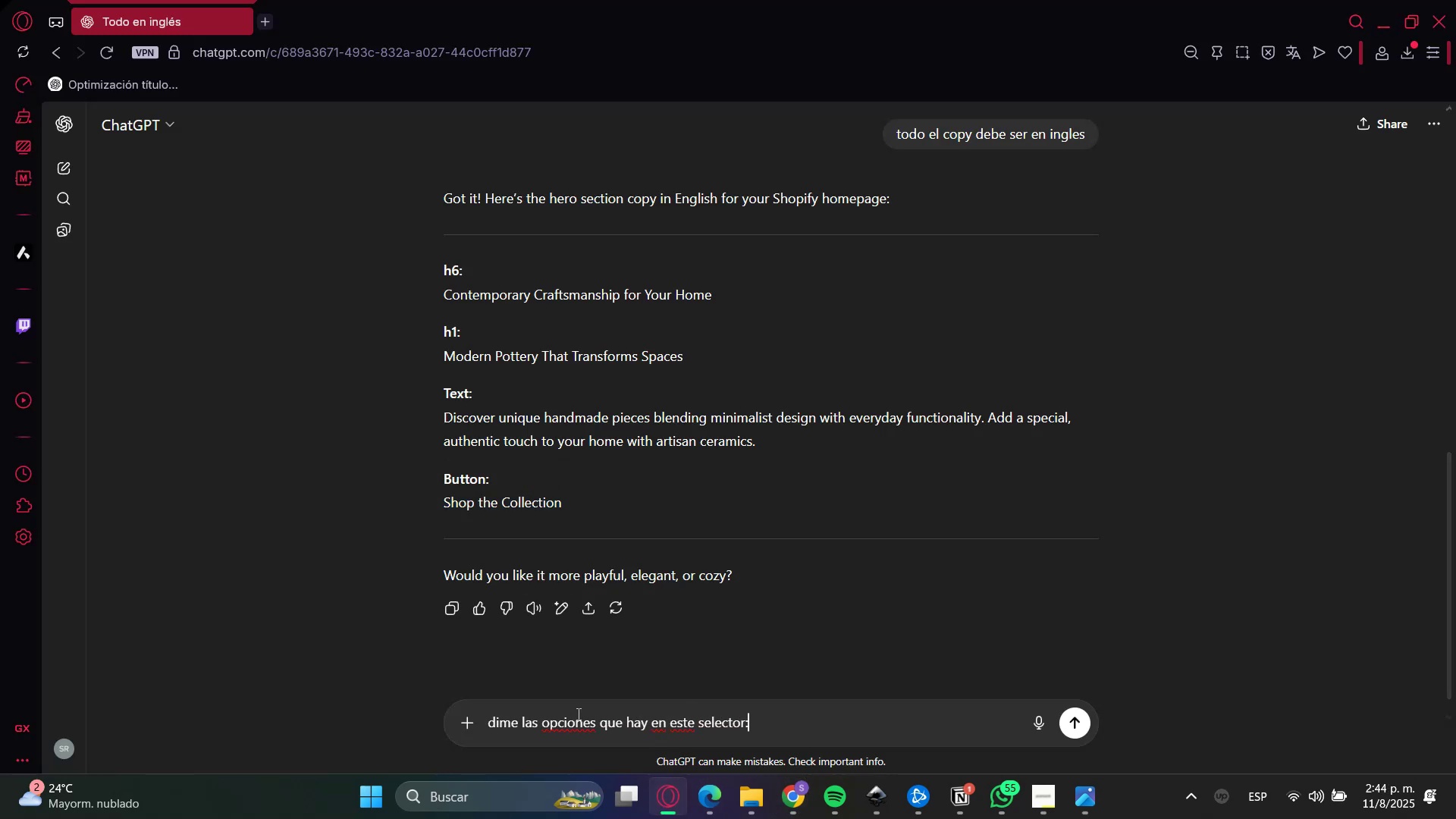 
key(Enter)
 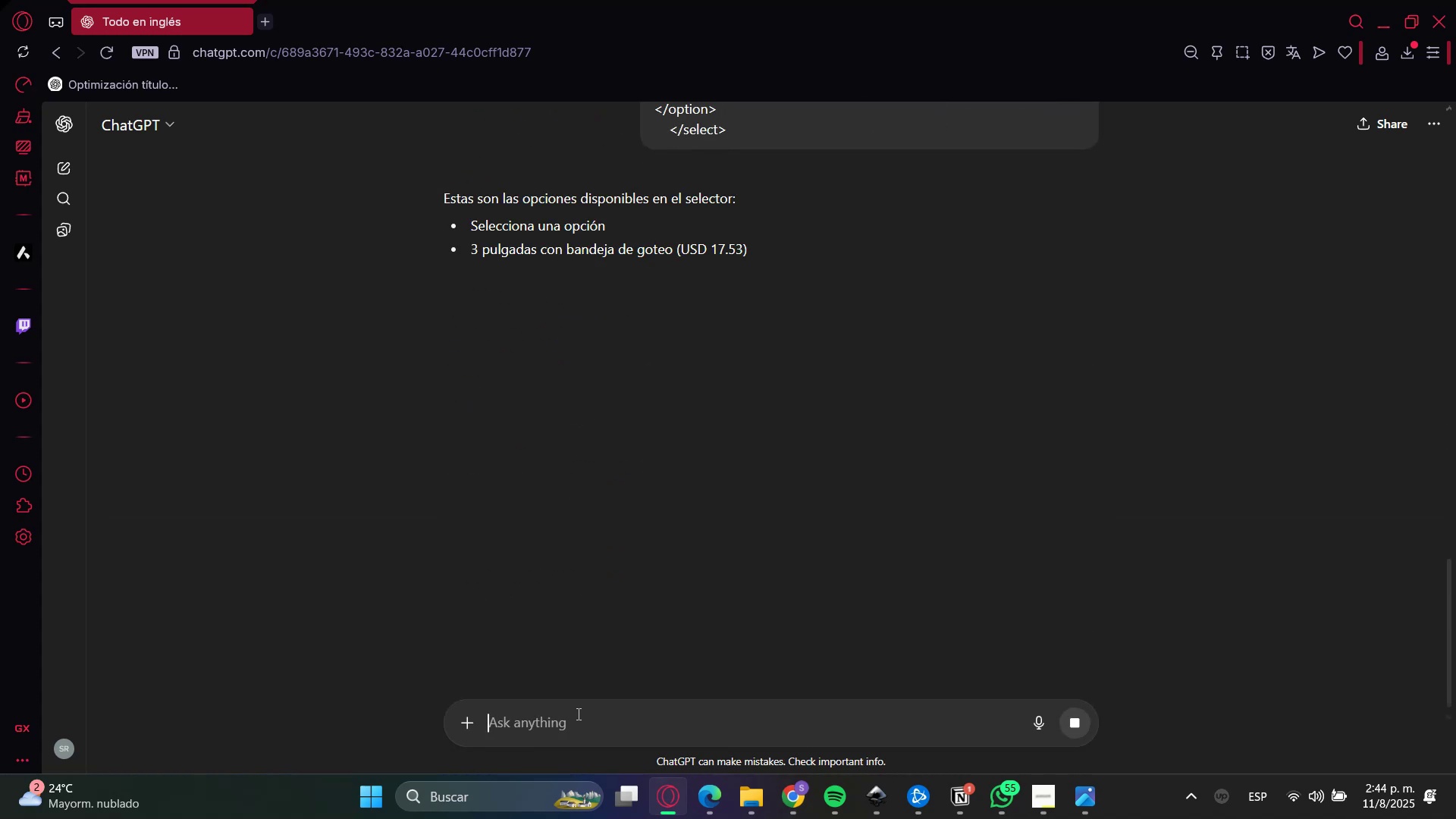 
wait(6.23)
 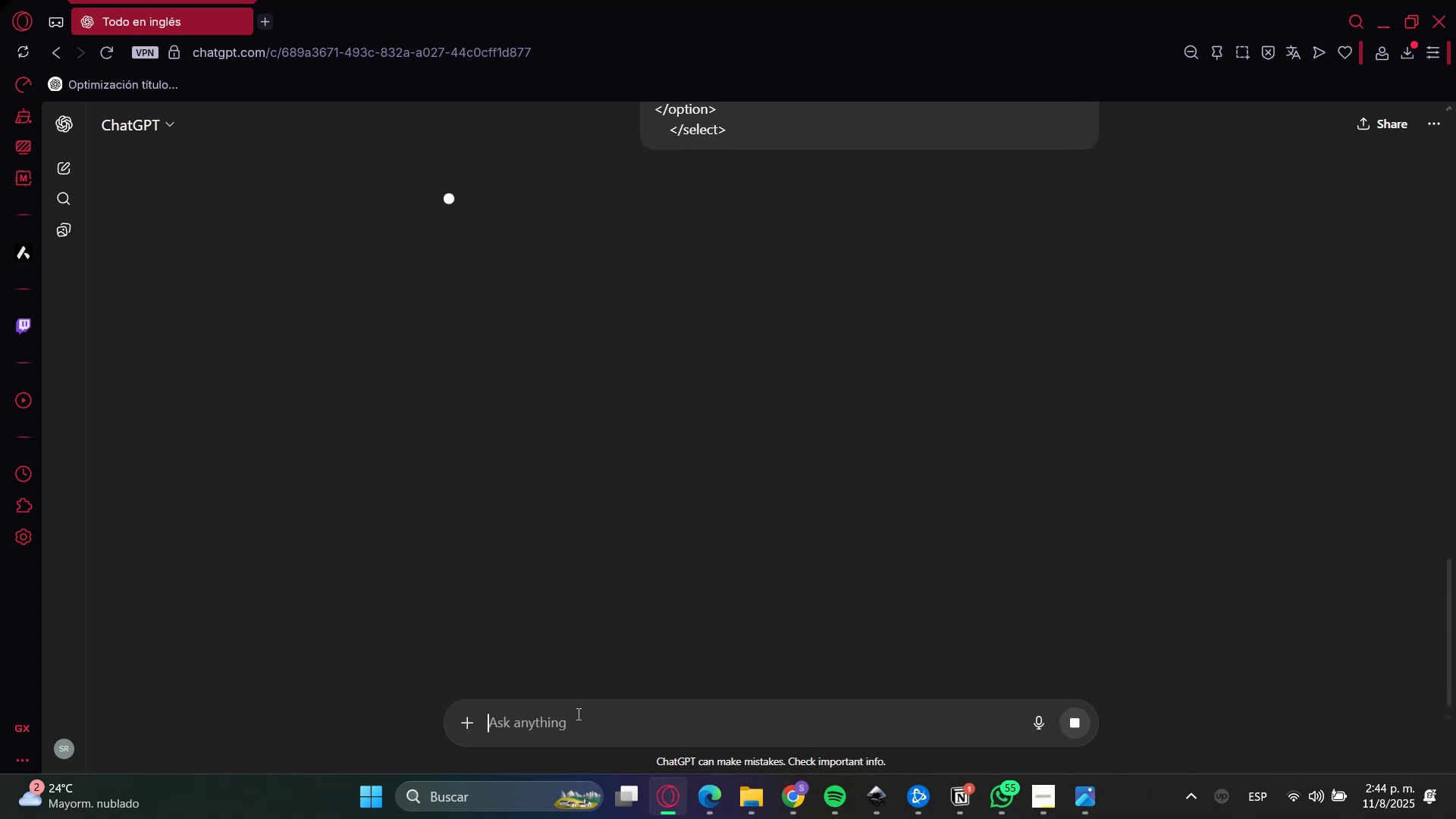 
type(en ingles)
 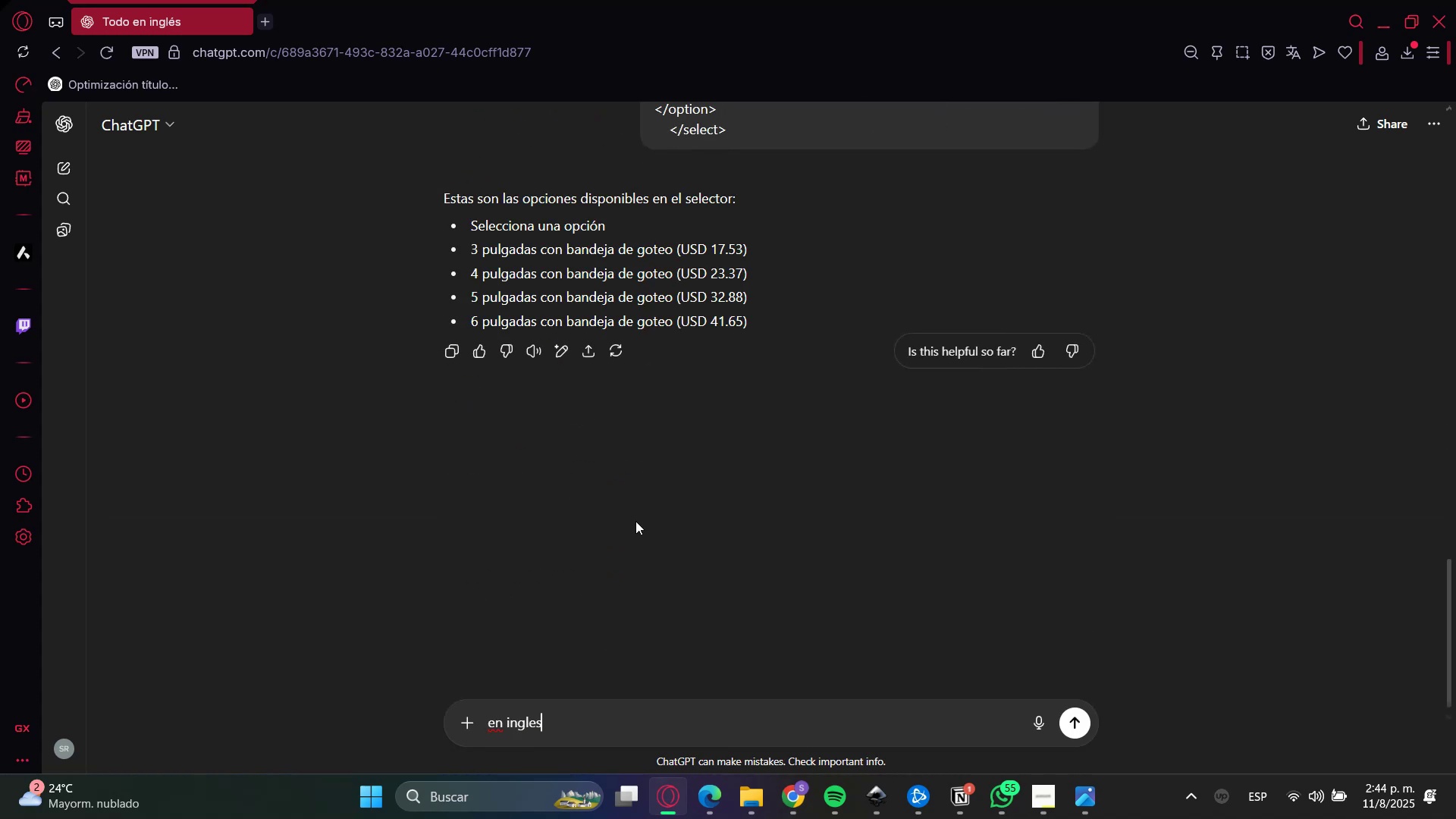 
key(Enter)
 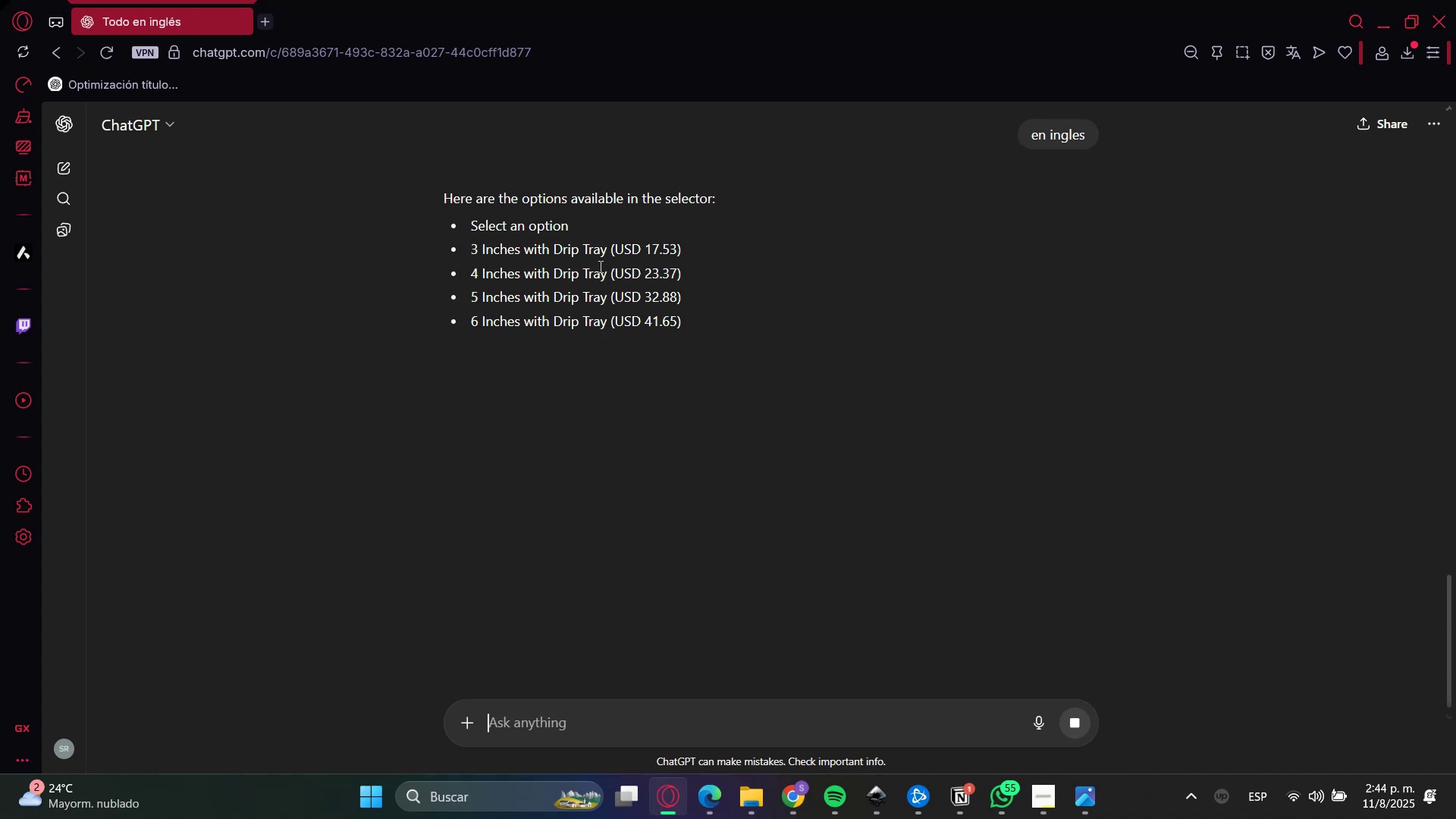 
wait(6.59)
 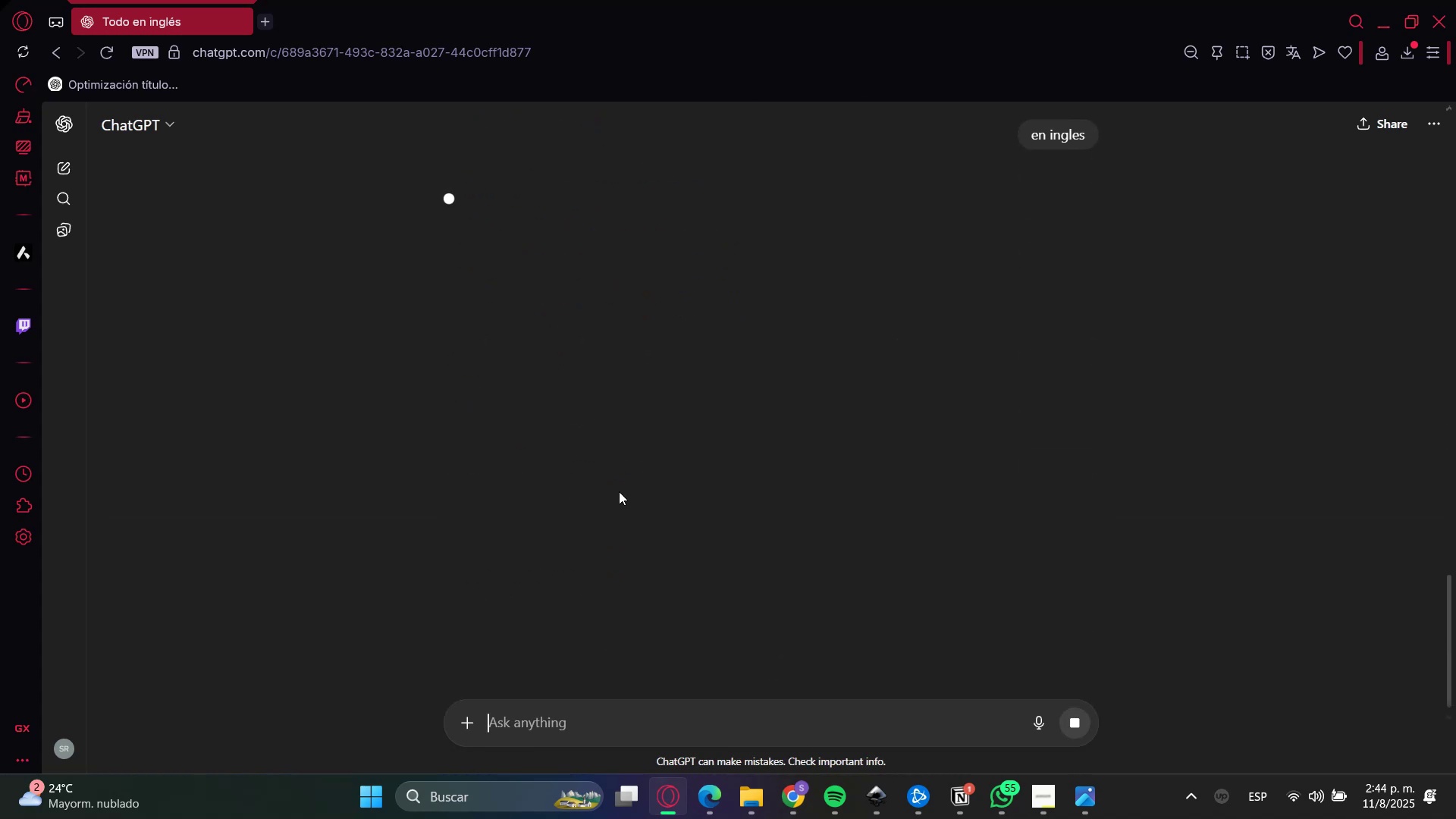 
key(Control+C)
 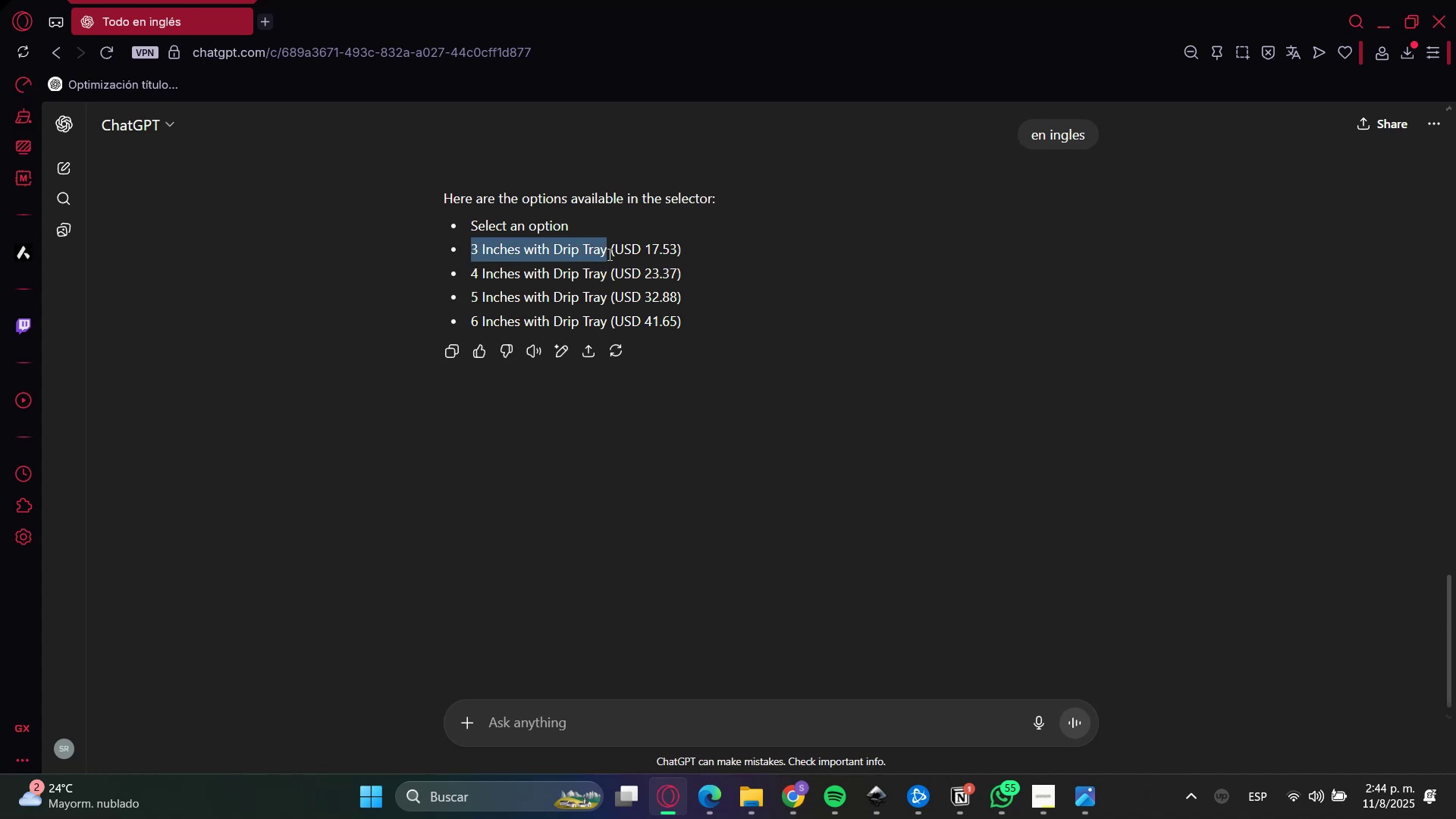 
key(Control+C)
 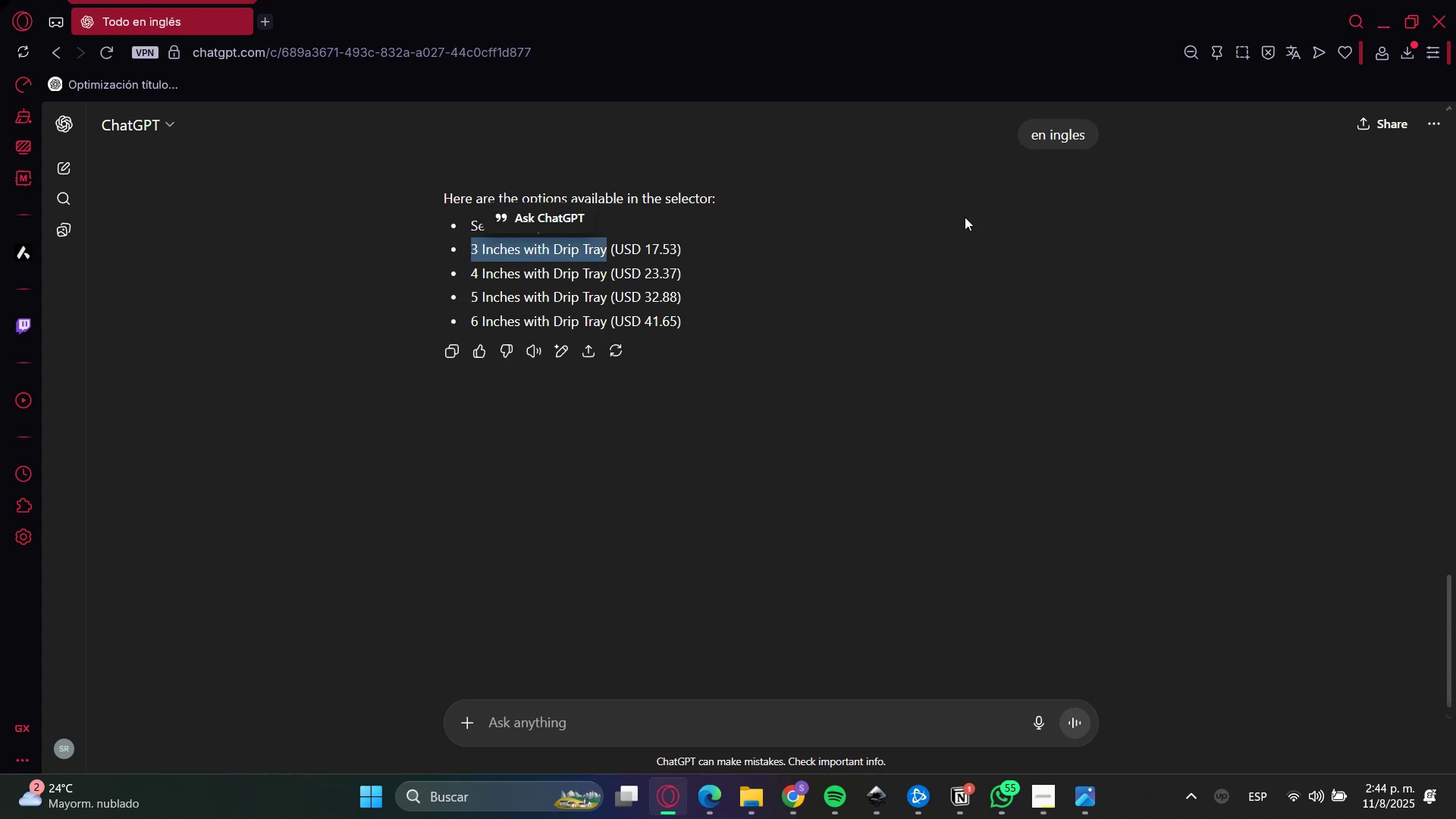 
key(Control+C)
 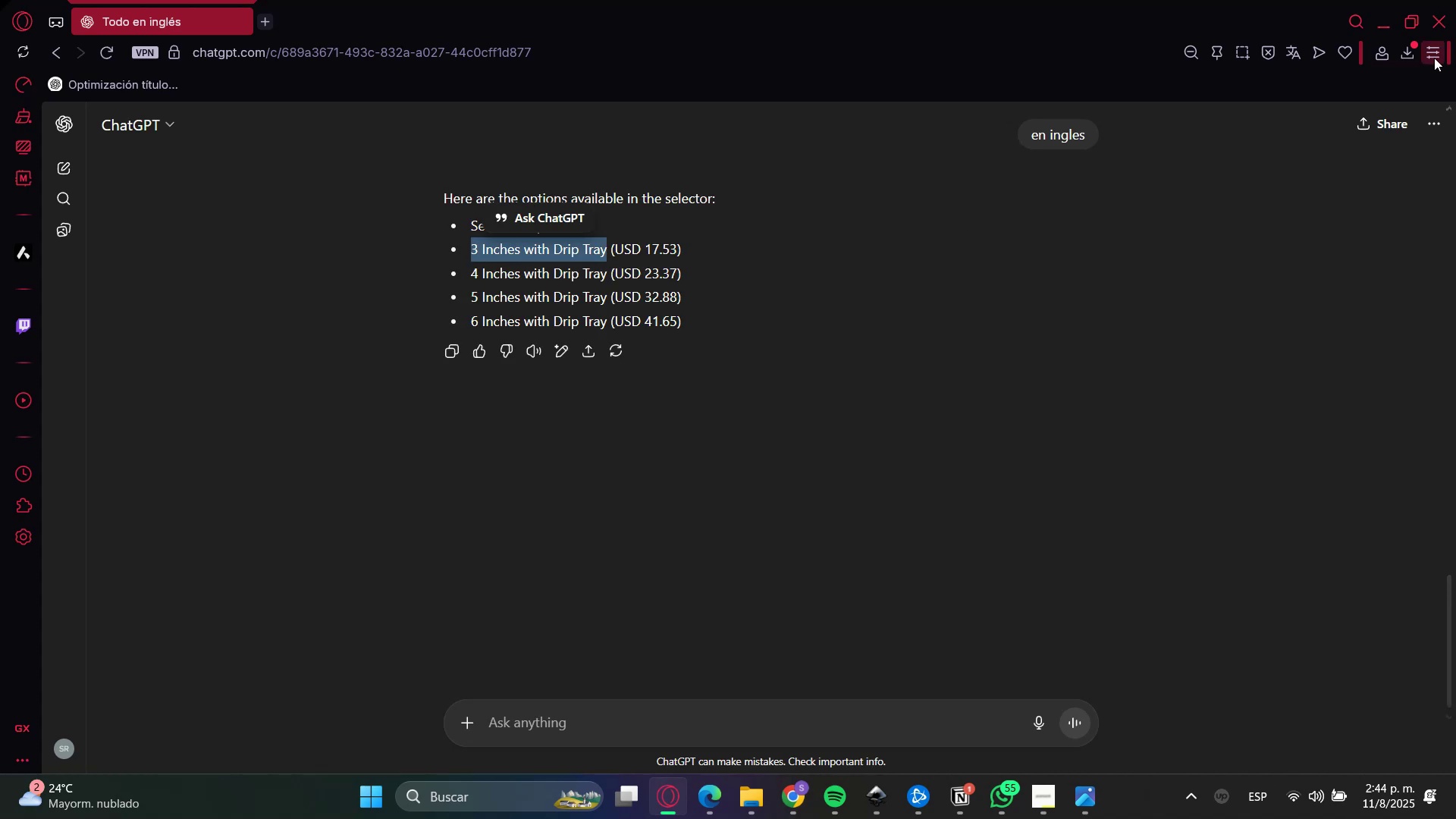 
left_click([1379, 8])
 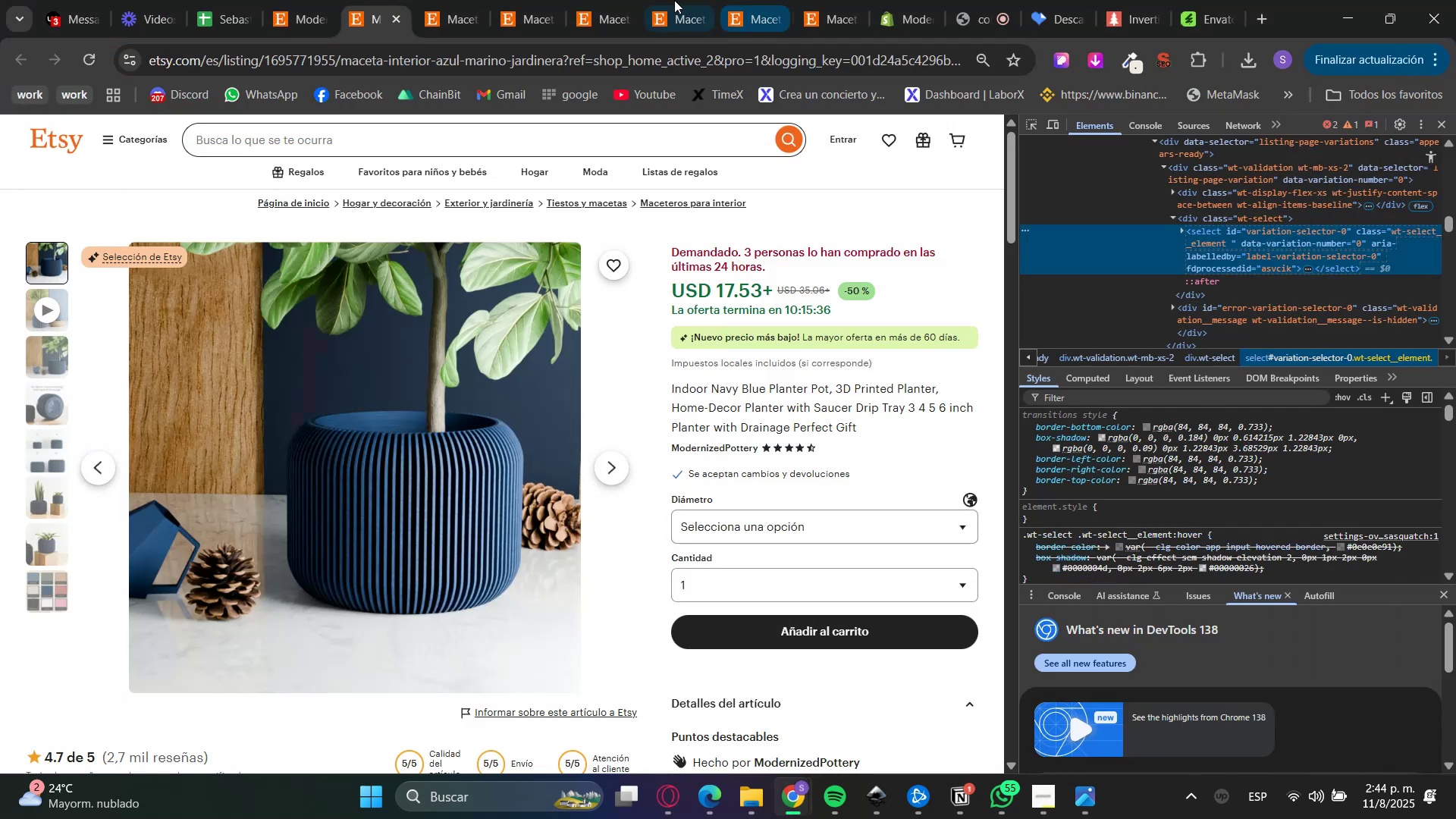 
left_click([893, 0])
 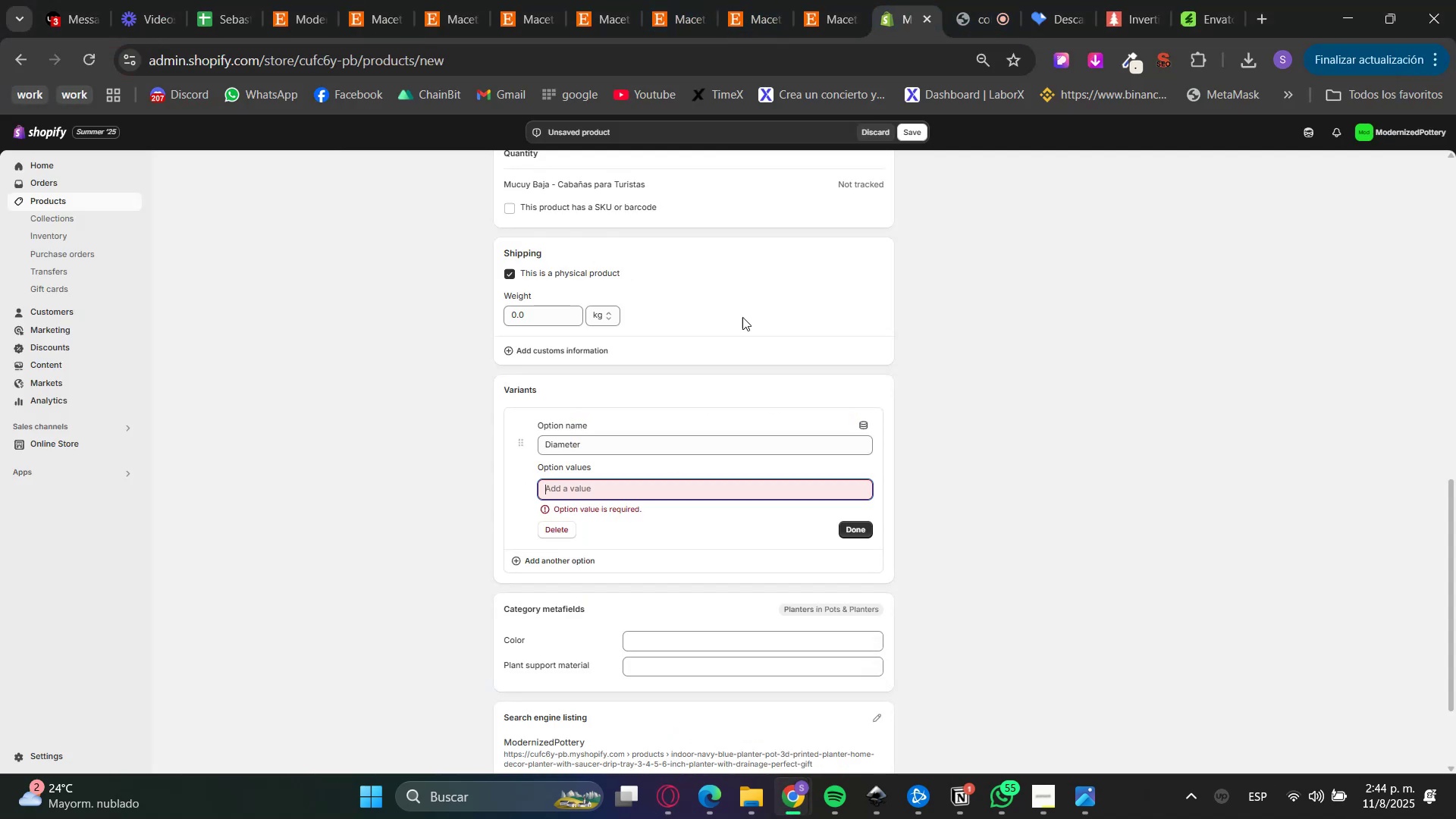 
key(Control+ControlLeft)
 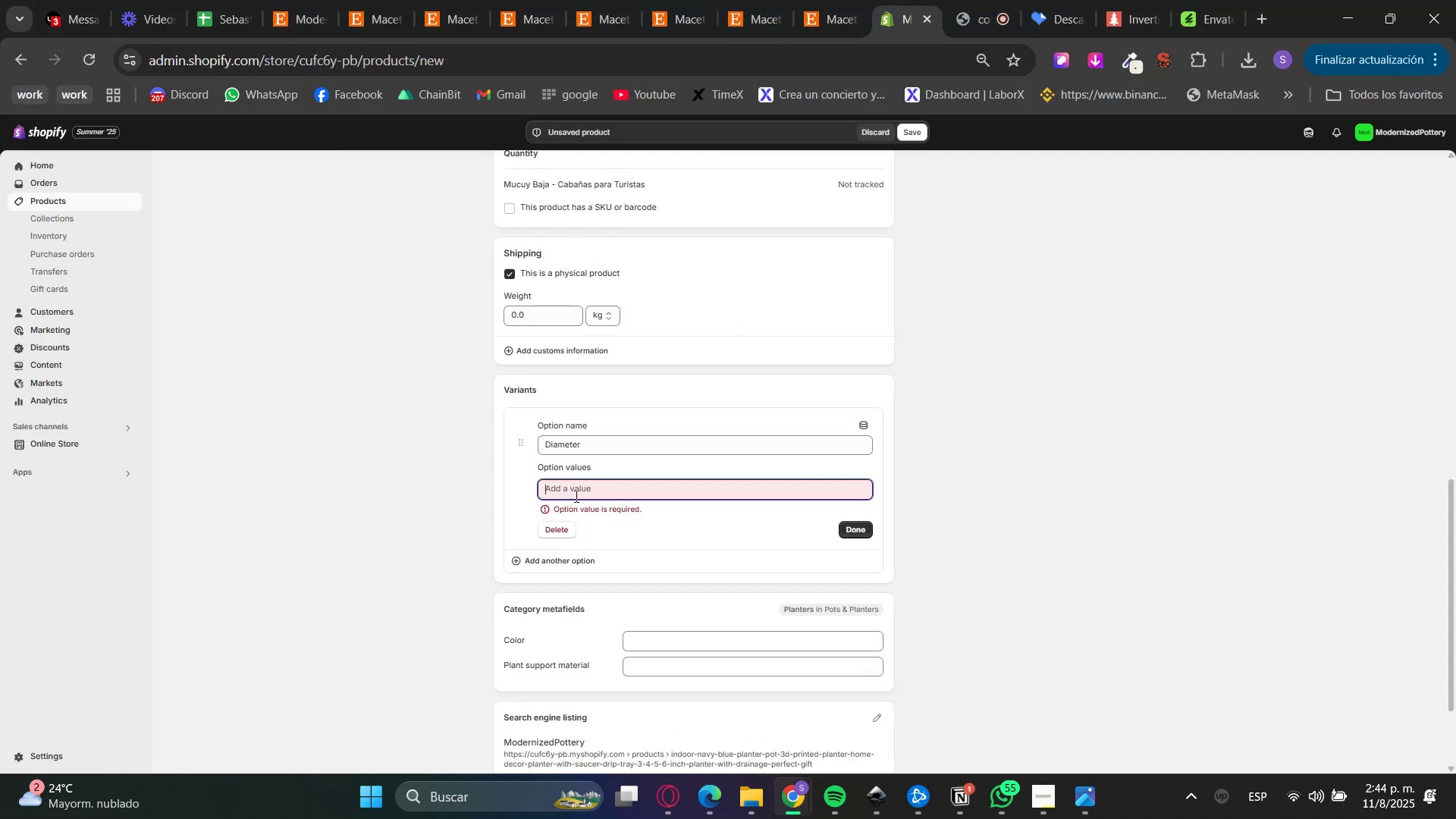 
key(Control+V)
 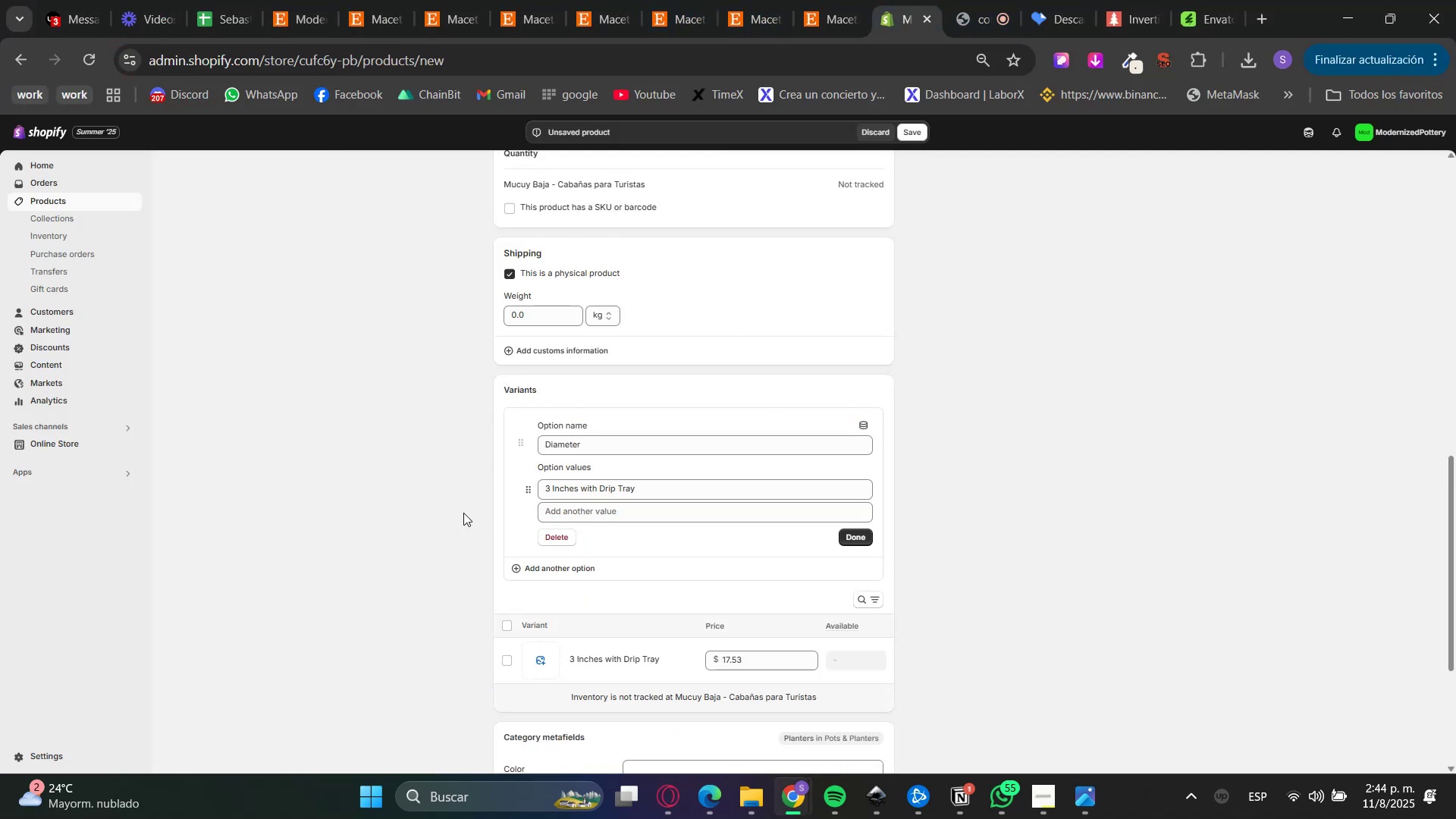 
double_click([595, 507])
 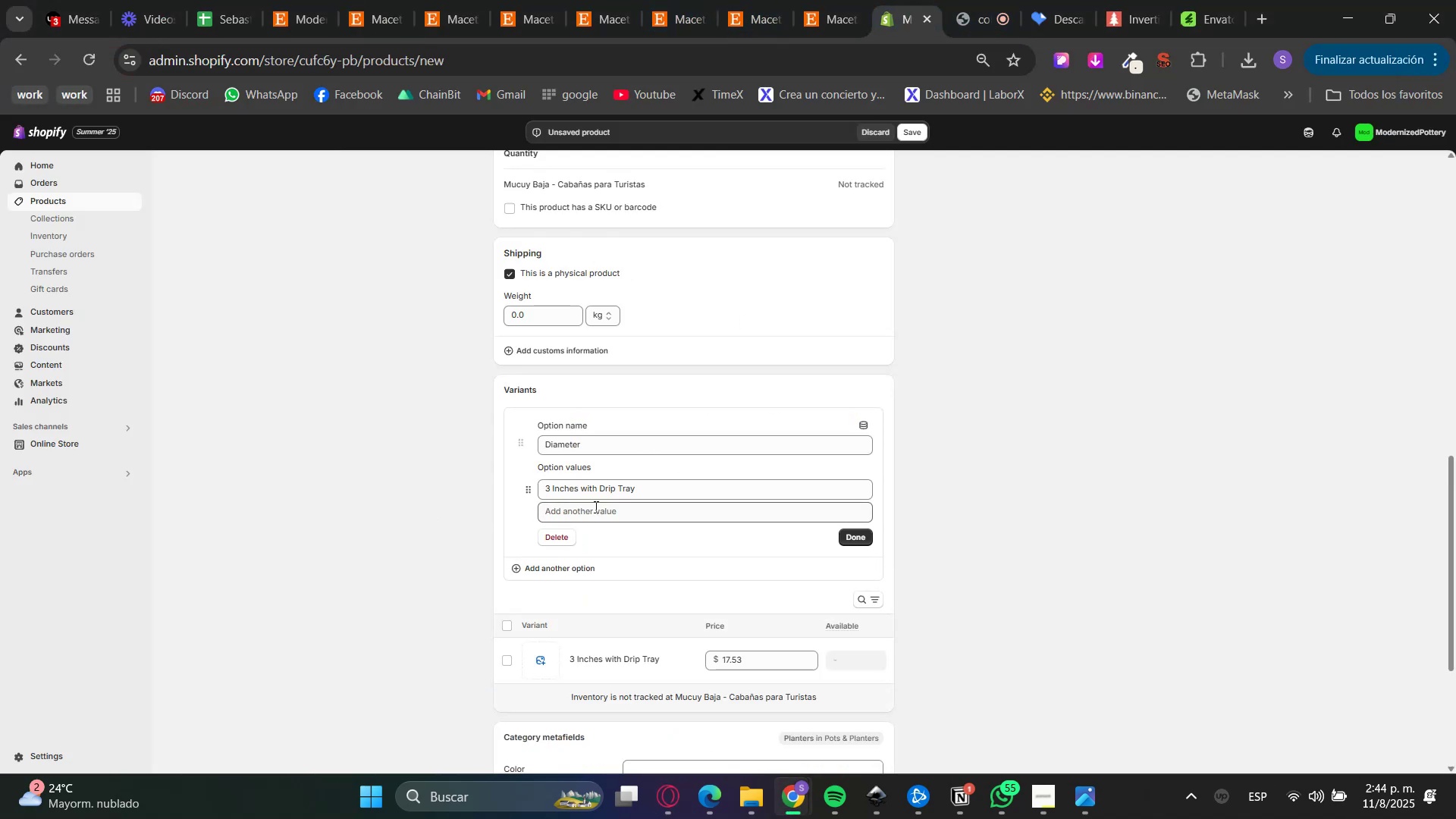 
hold_key(key=ControlLeft, duration=0.44)
 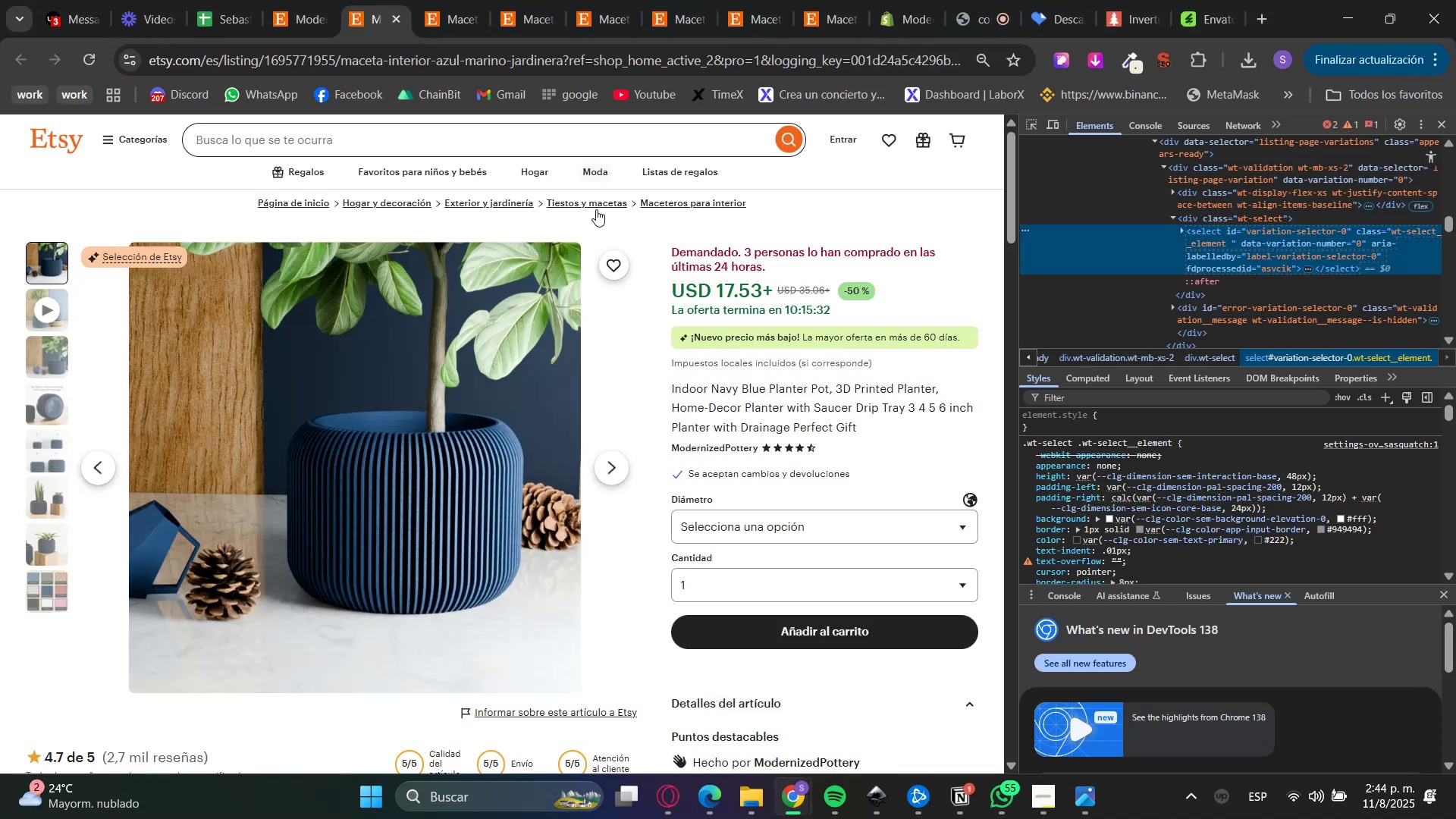 
mouse_move([736, 521])
 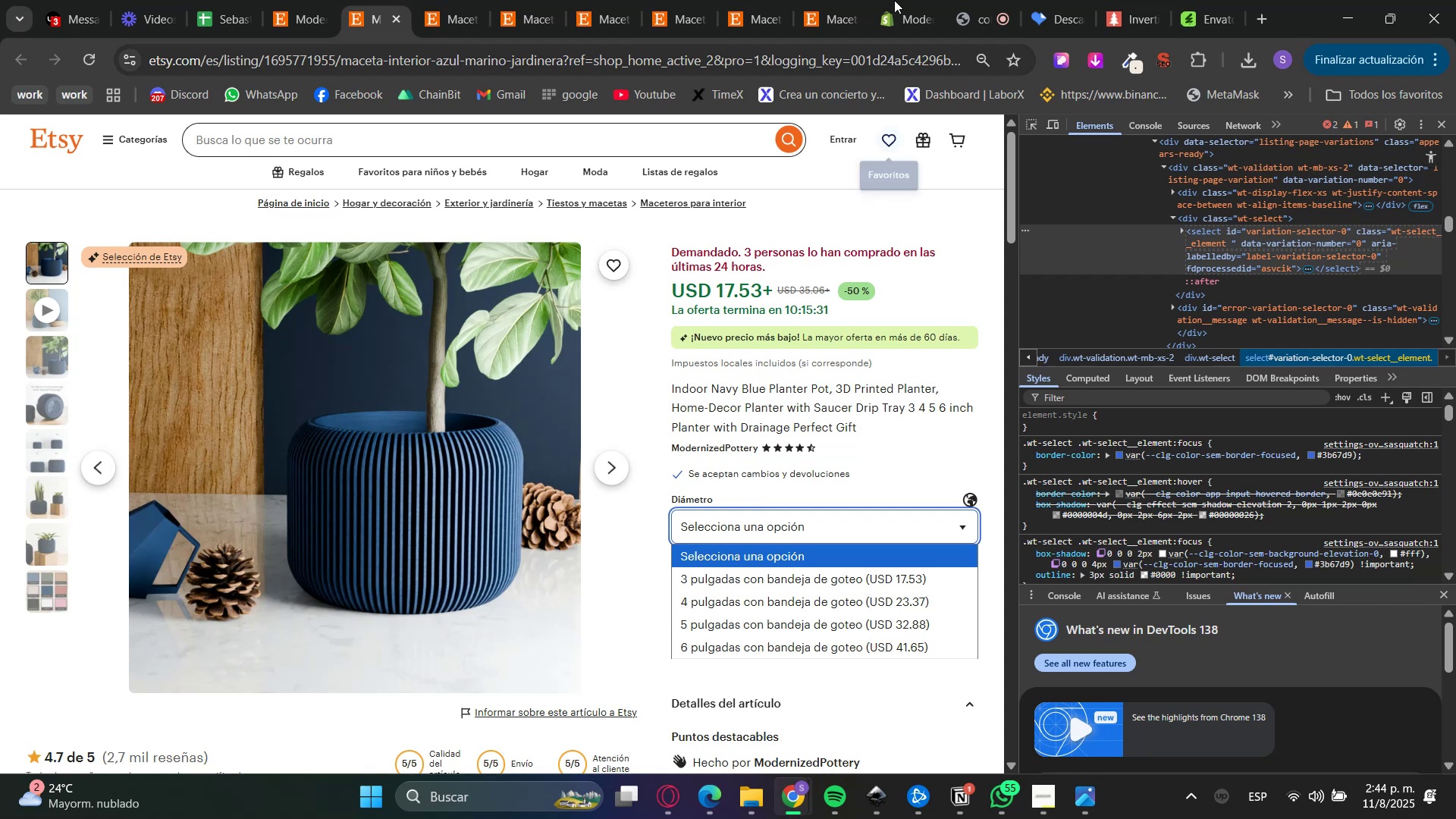 
left_click([839, 0])
 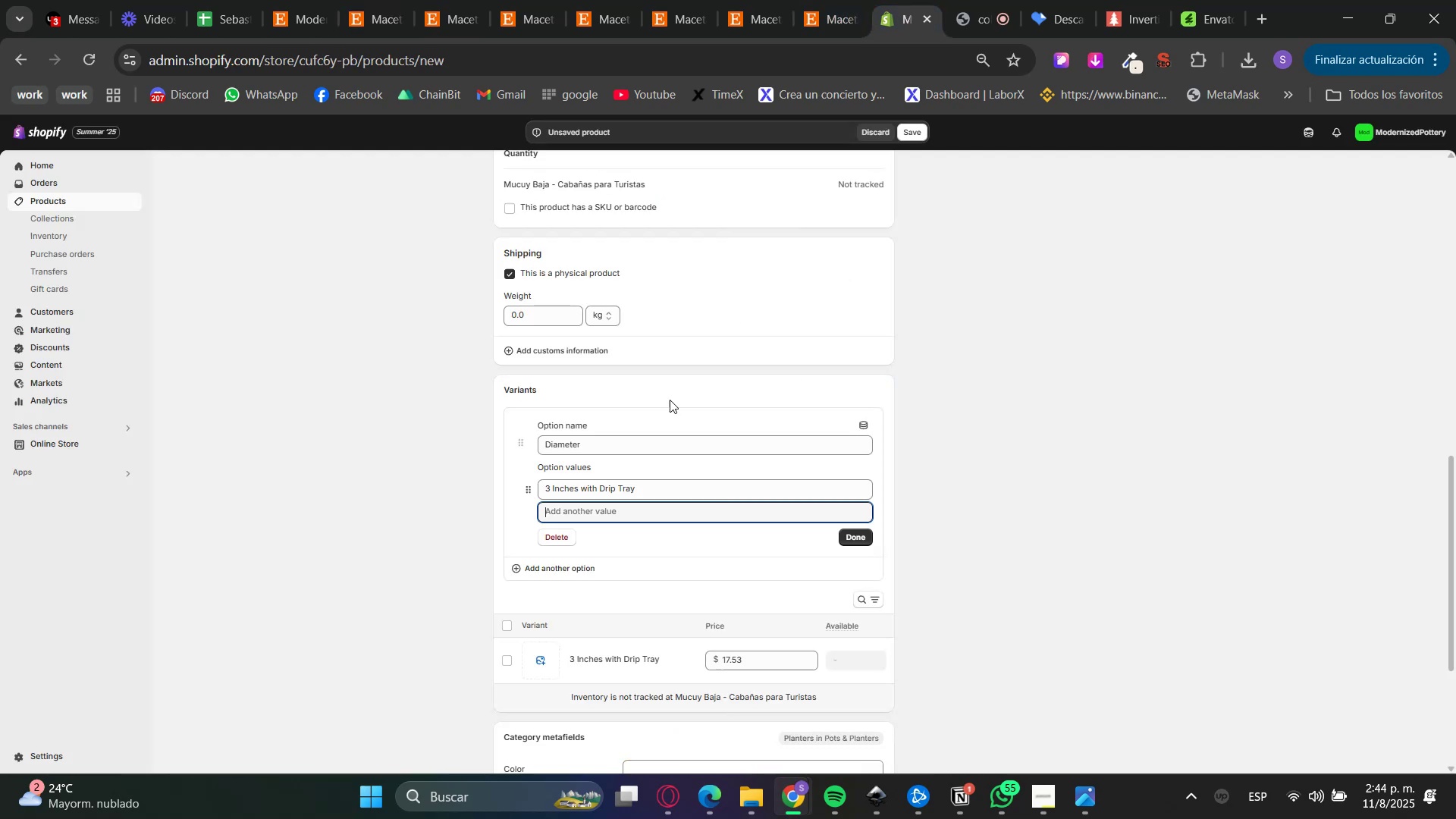 
key(Control+V)
 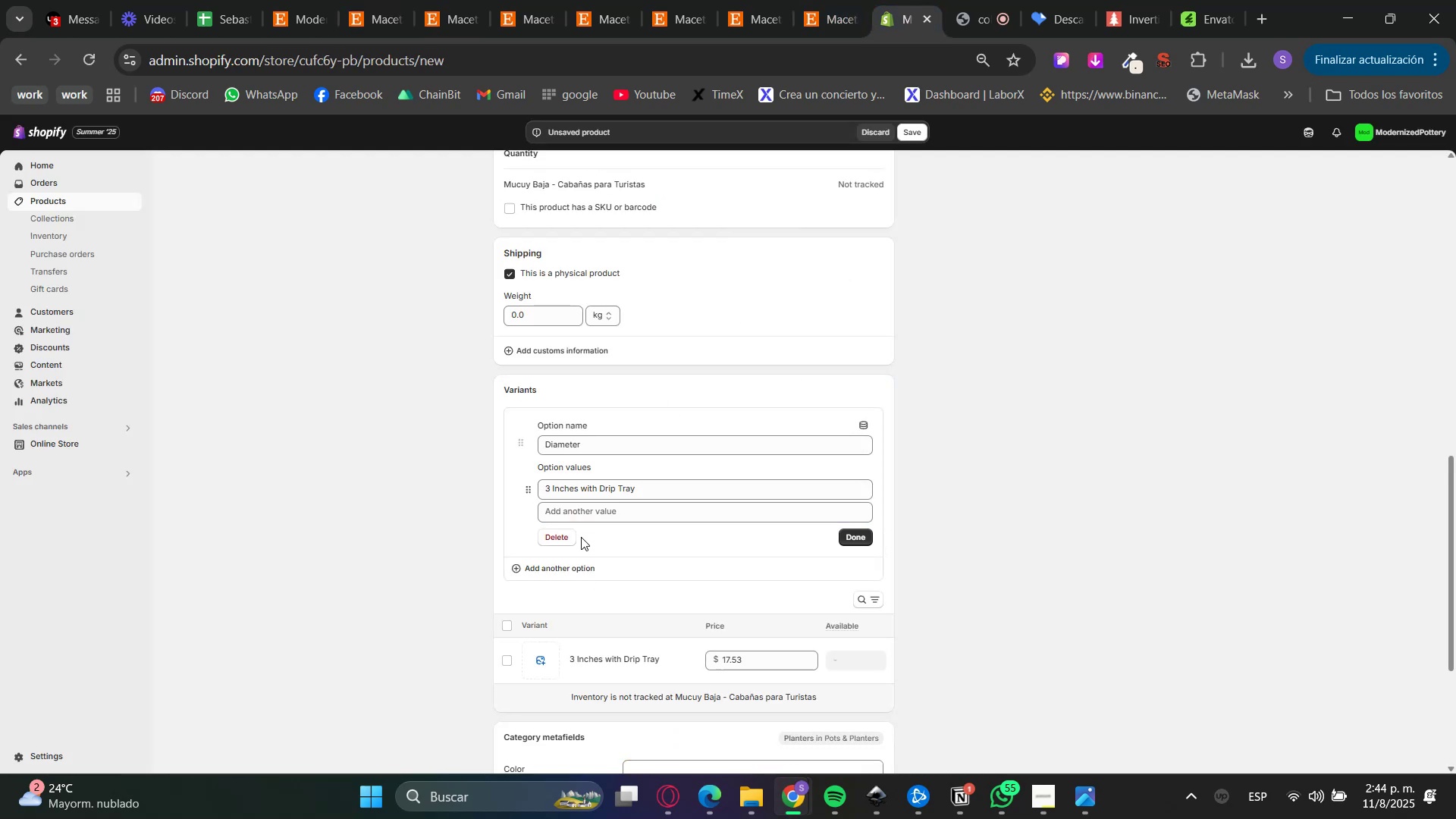 
double_click([588, 515])
 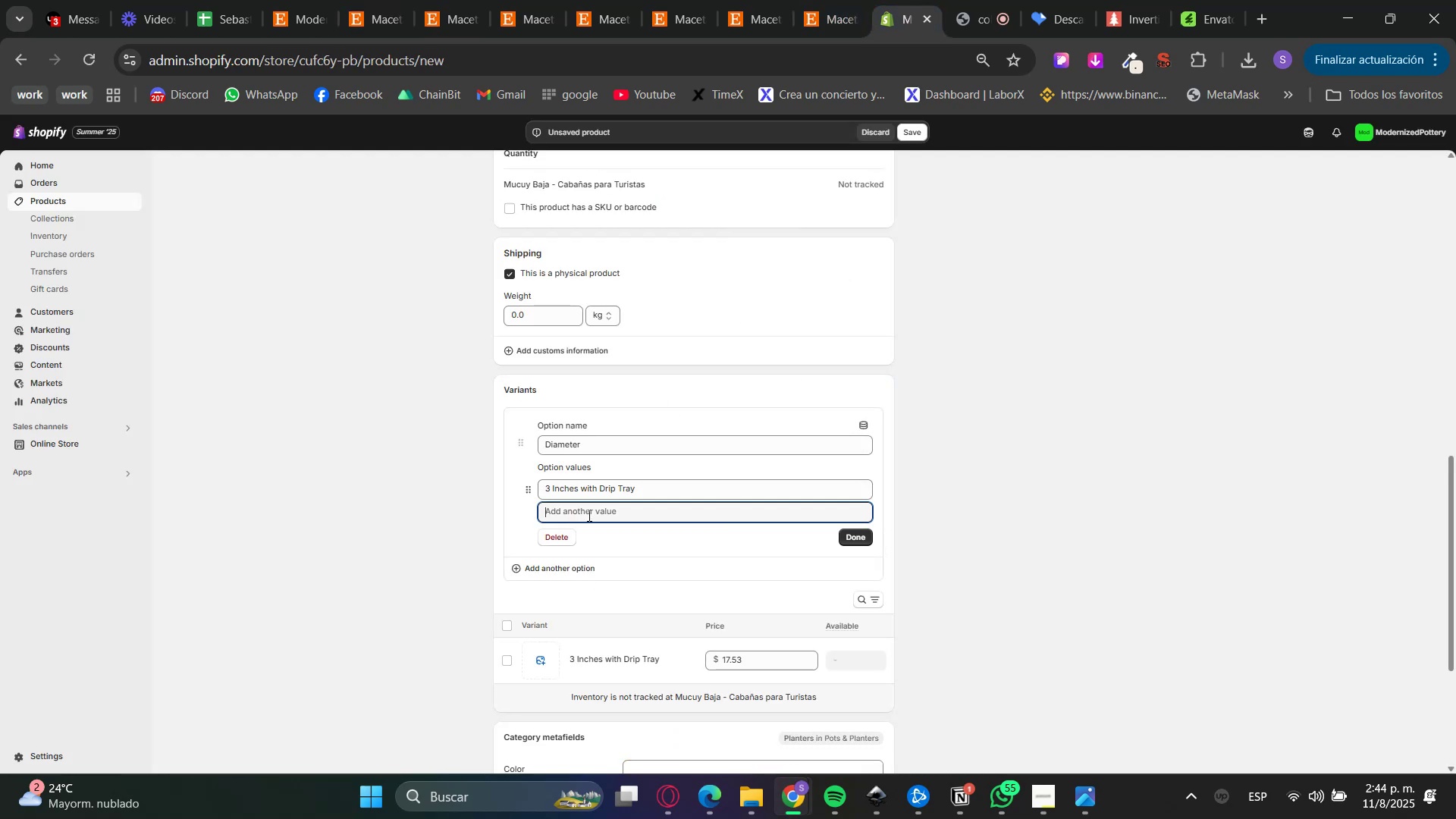 
key(Control+V)
 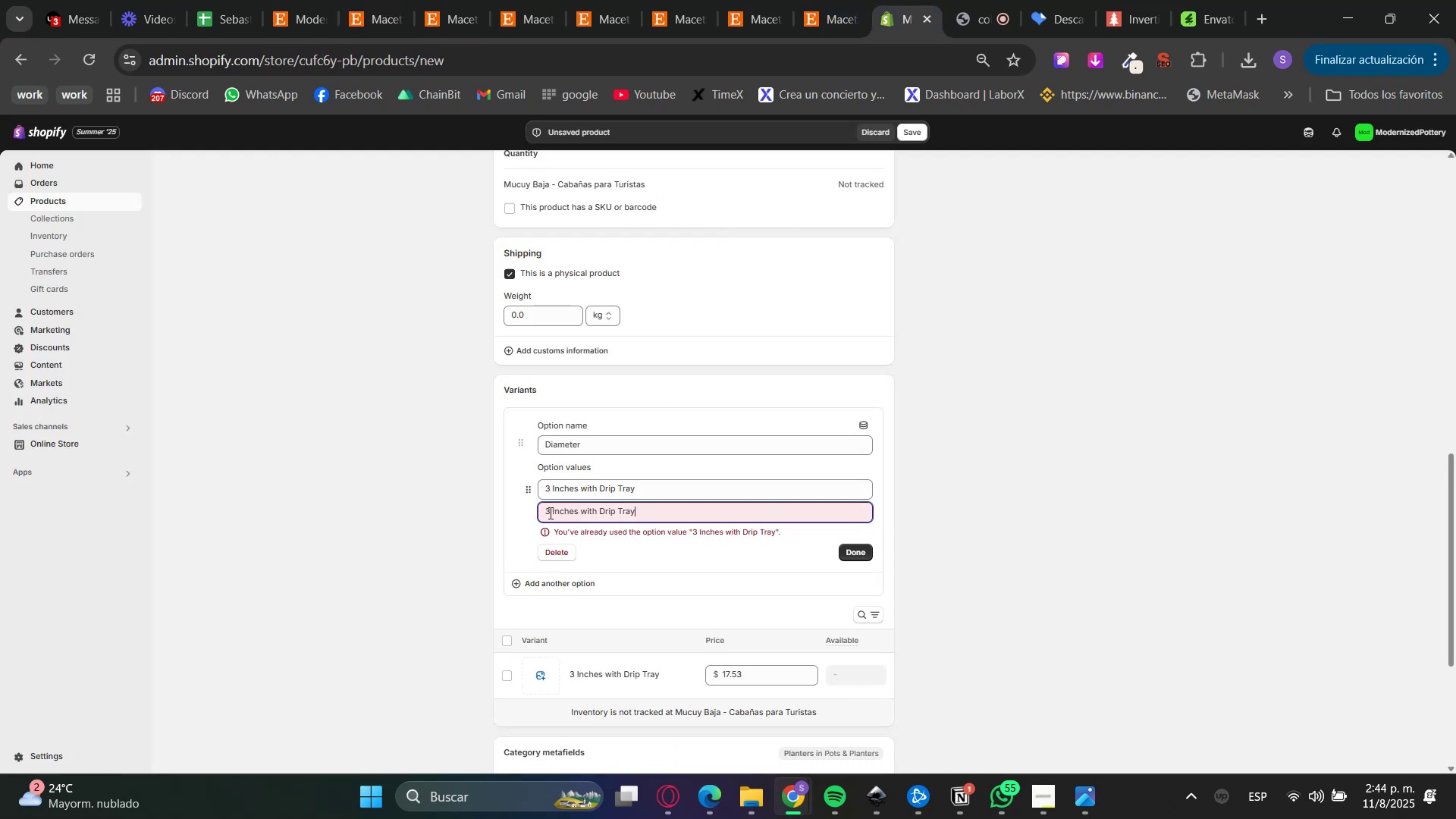 
key(4)
 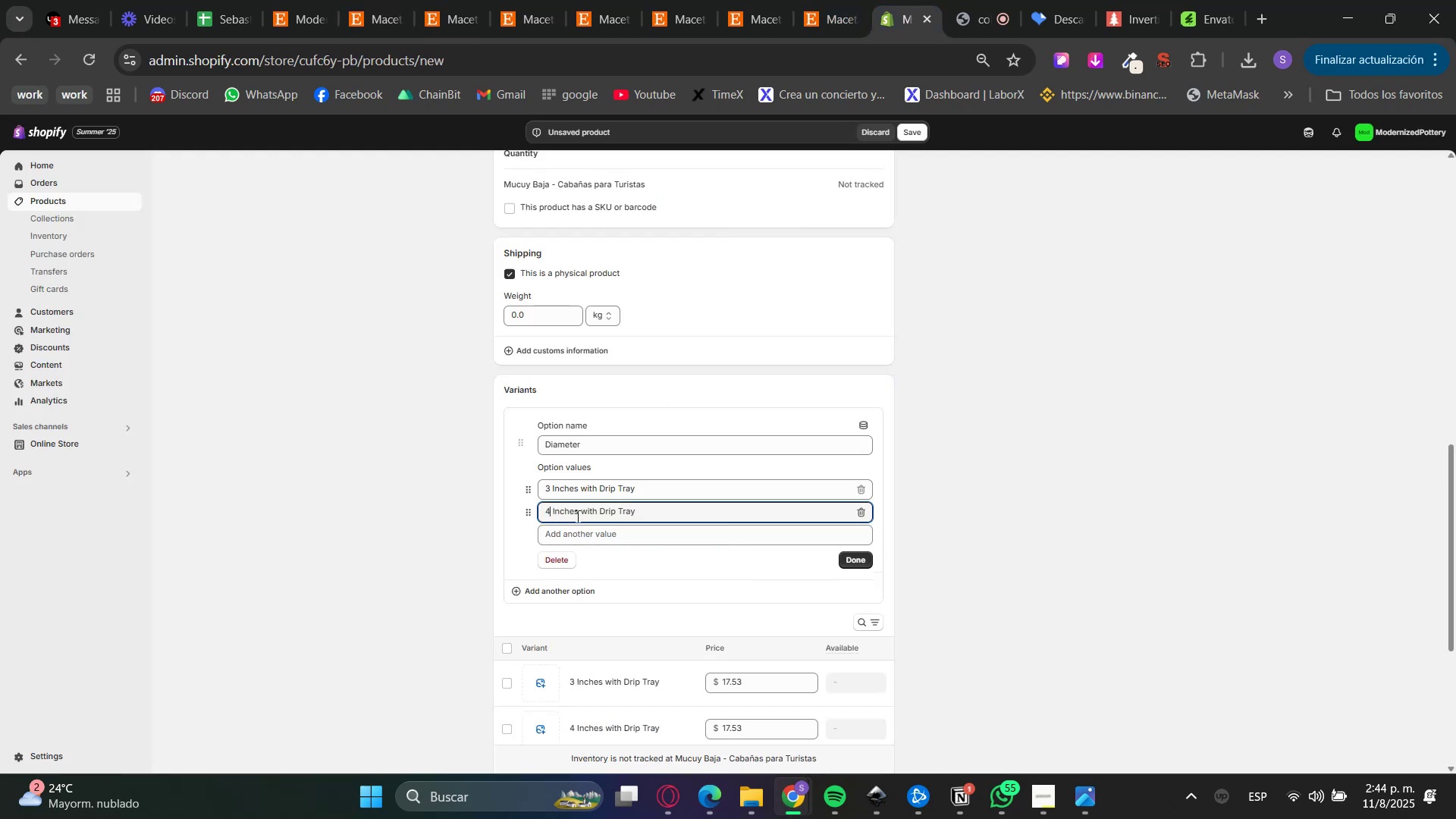 
left_click([582, 535])
 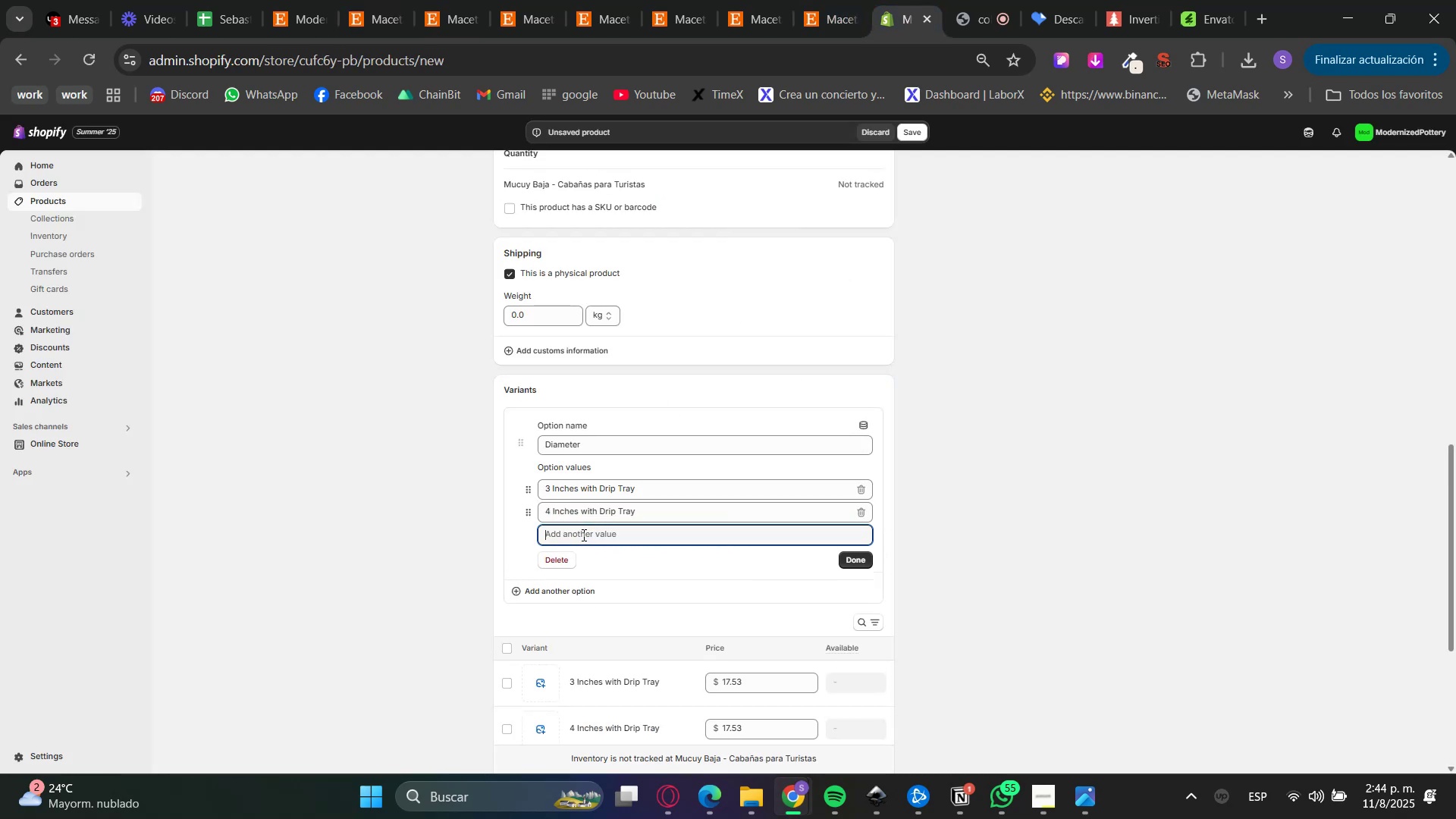 
key(Control+V)
 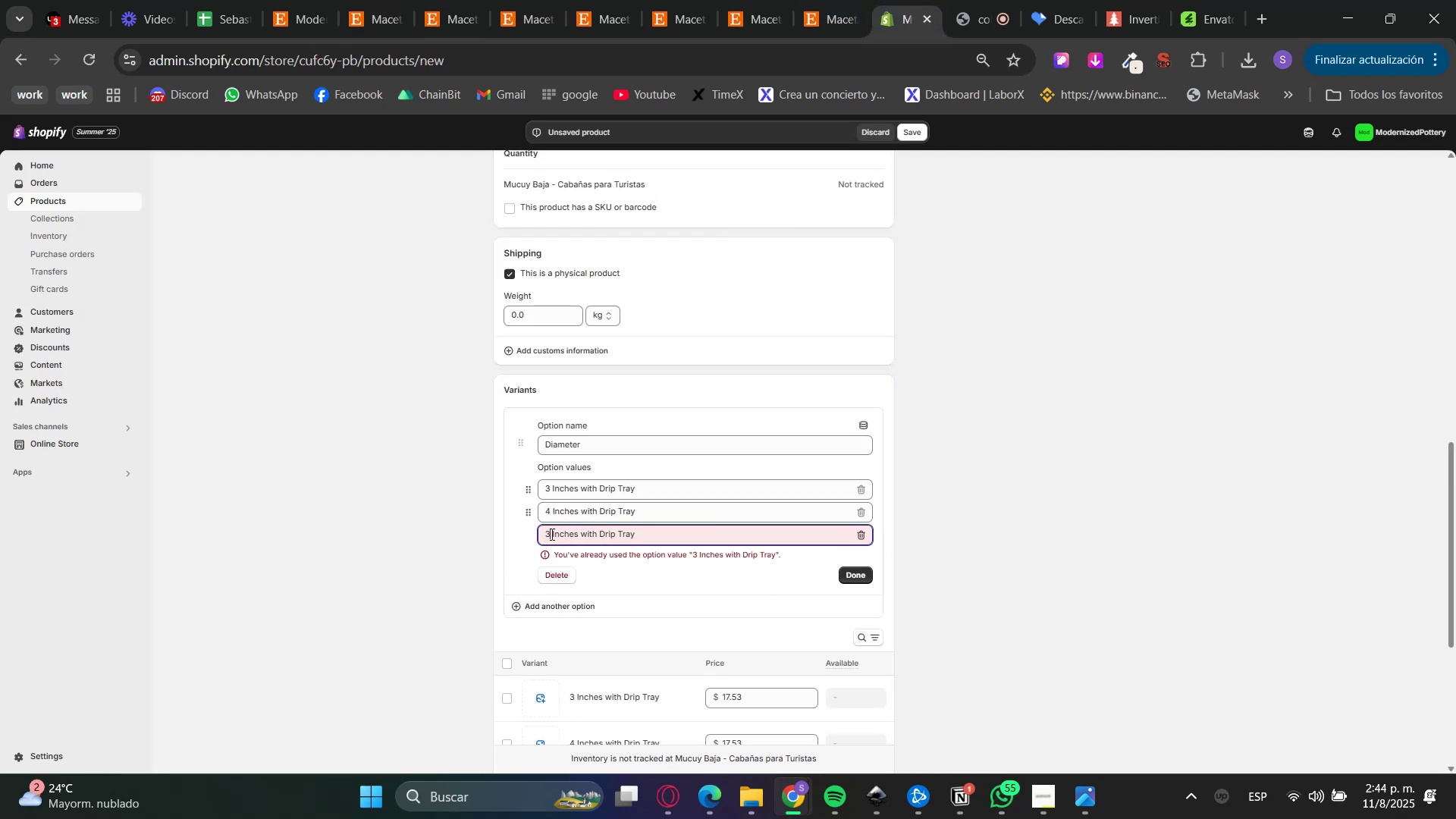 
key(5)
 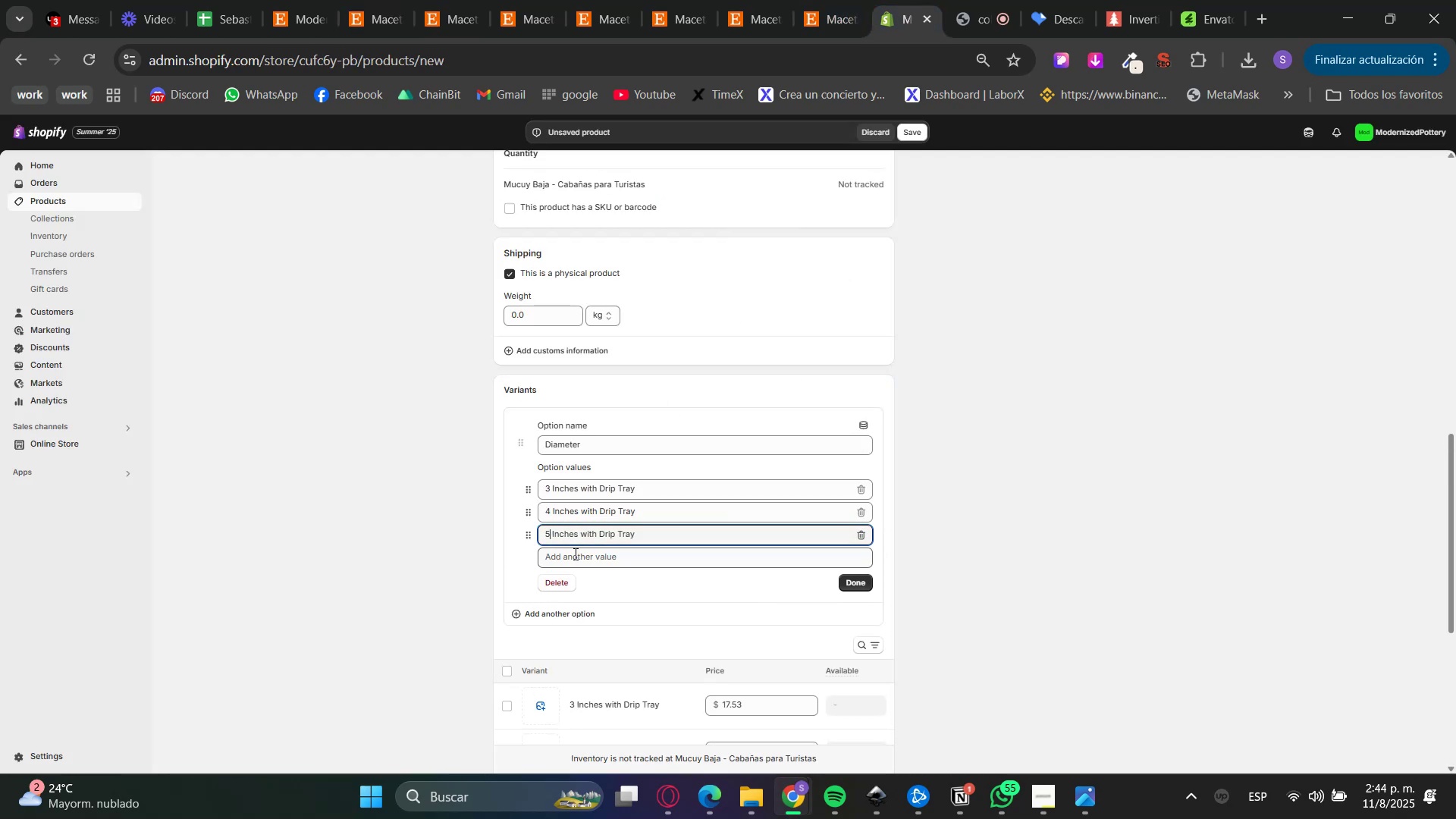 
key(Control+V)
 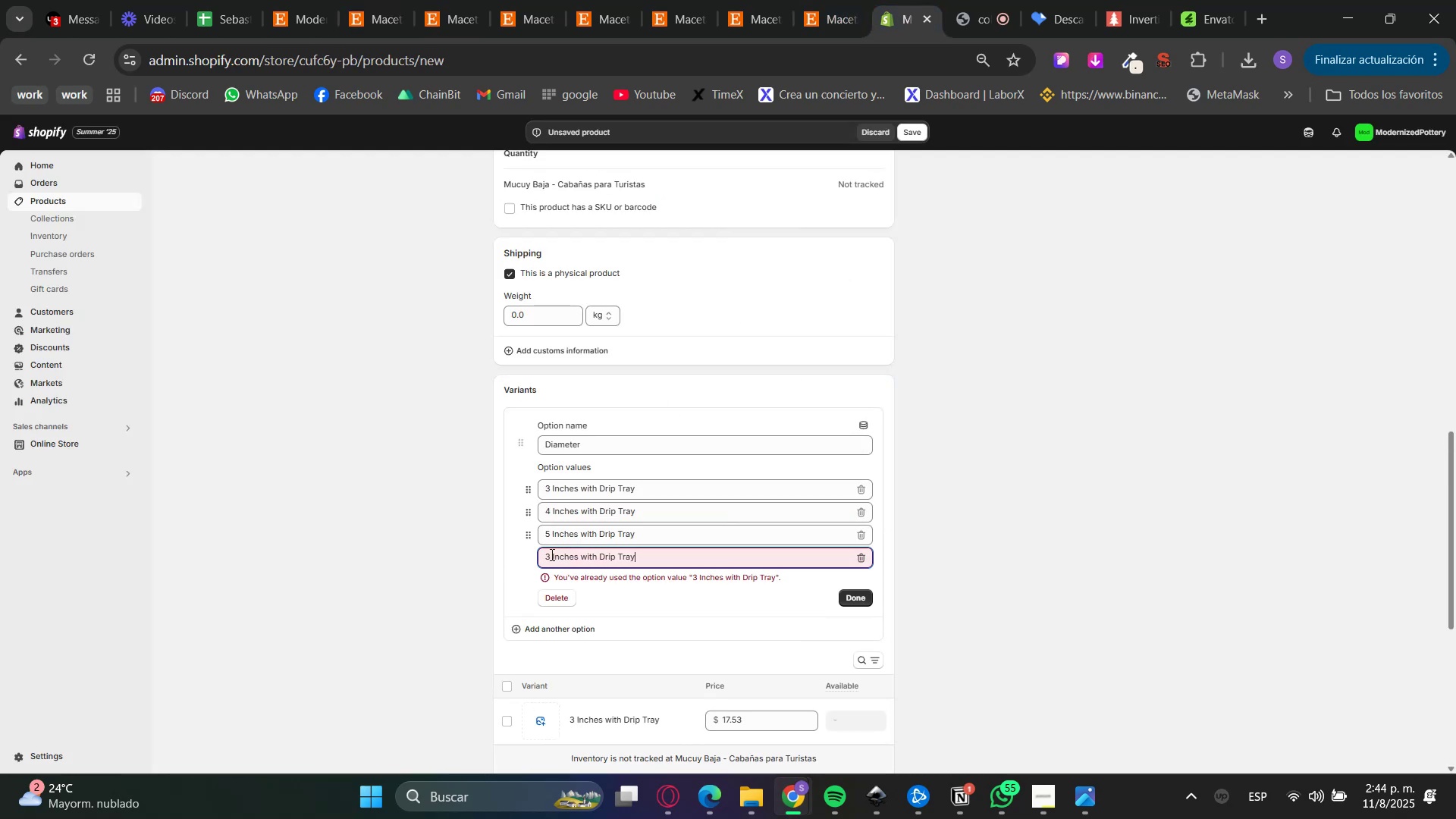 
key(6)
 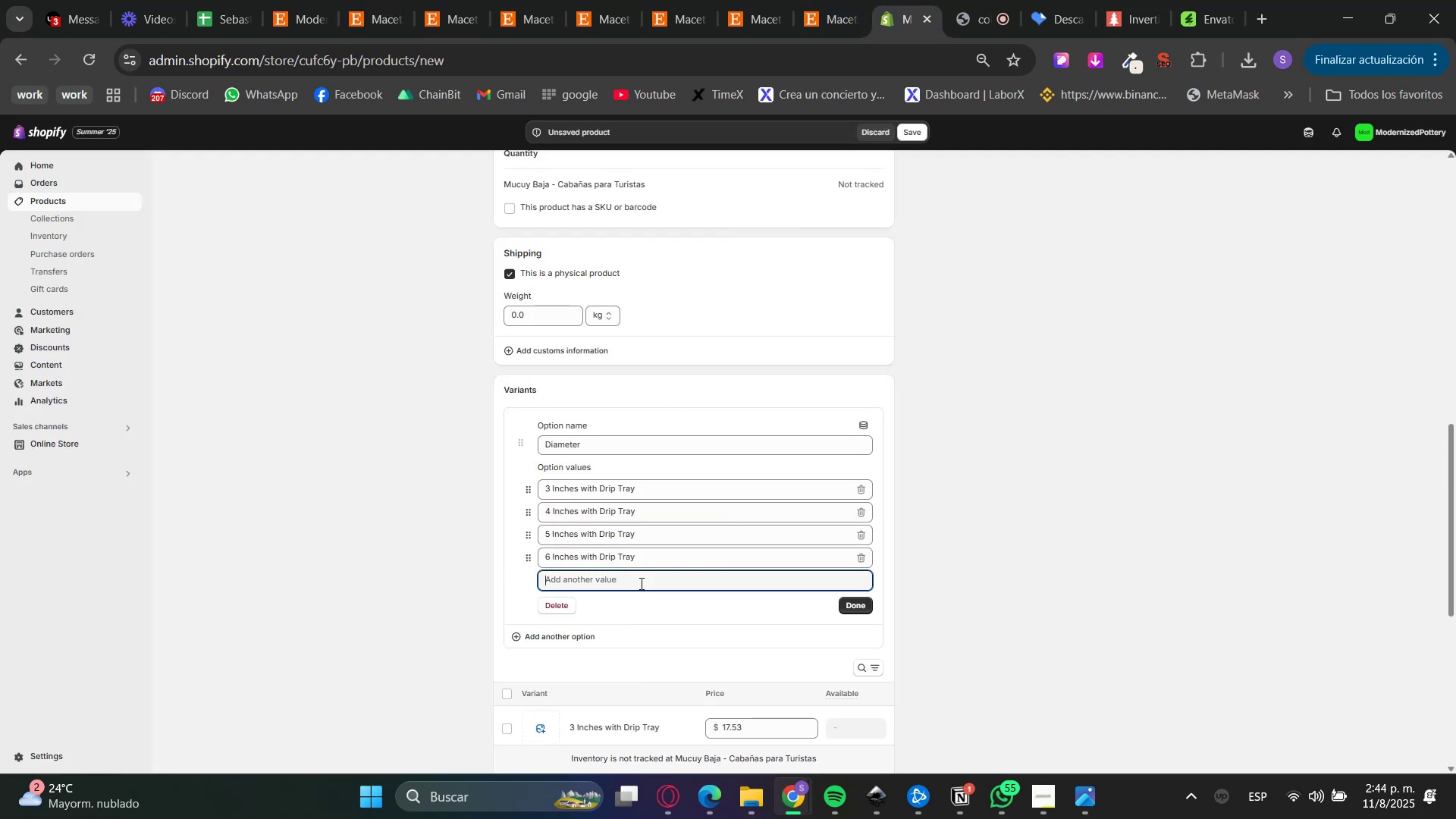 
double_click([668, 606])
 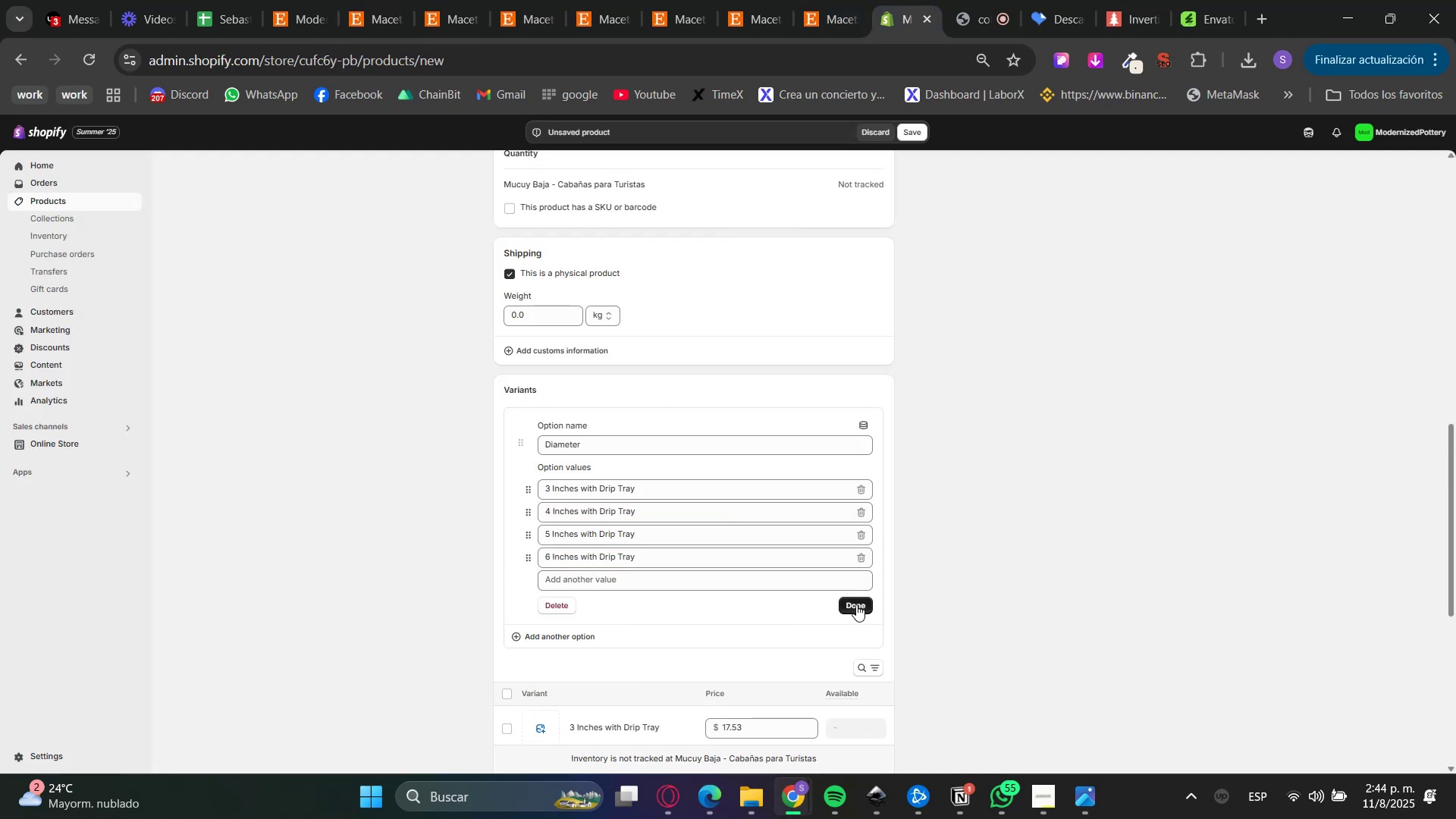 
left_click([861, 608])
 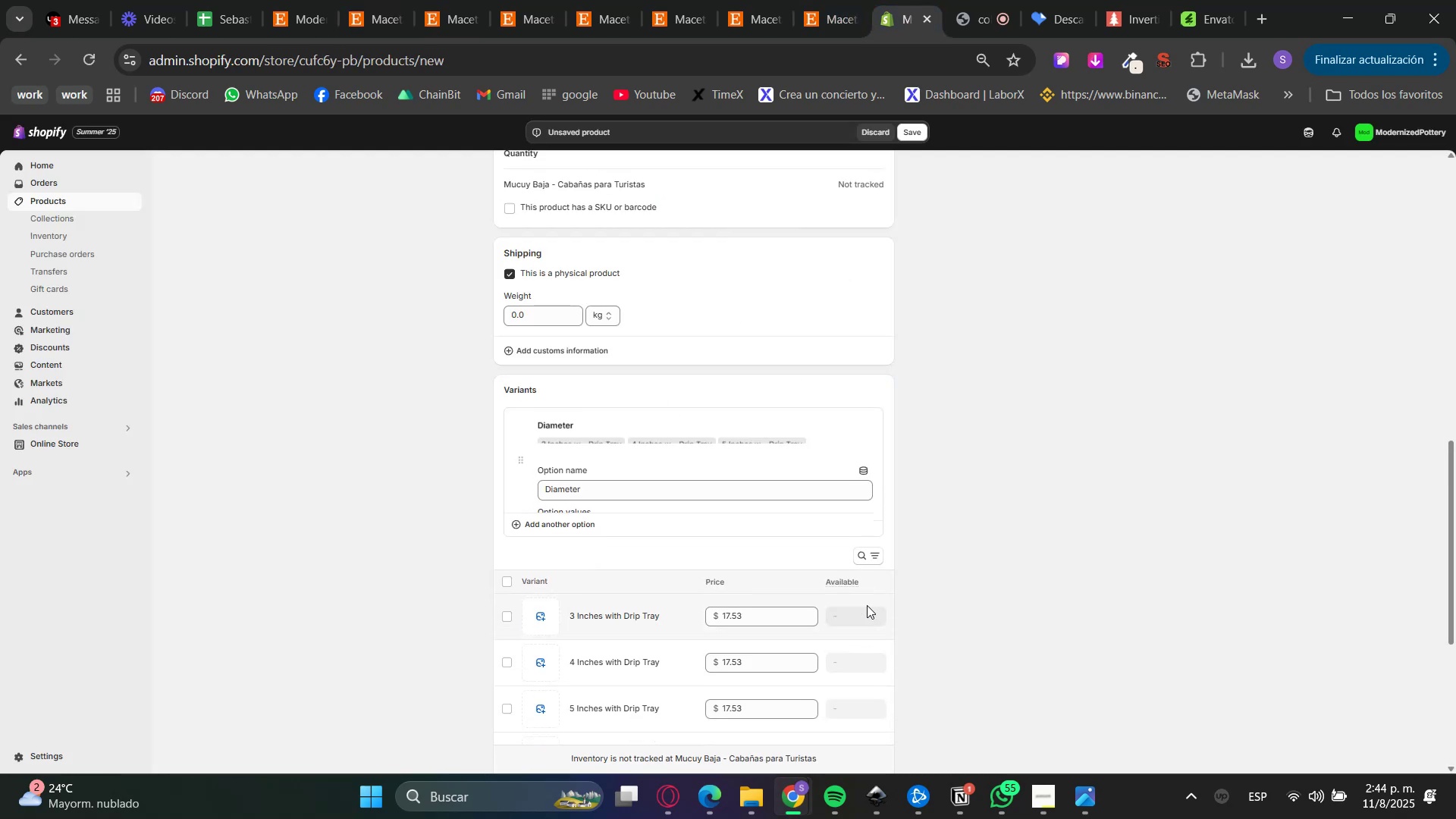 
scroll: coordinate [876, 600], scroll_direction: down, amount: 2.0
 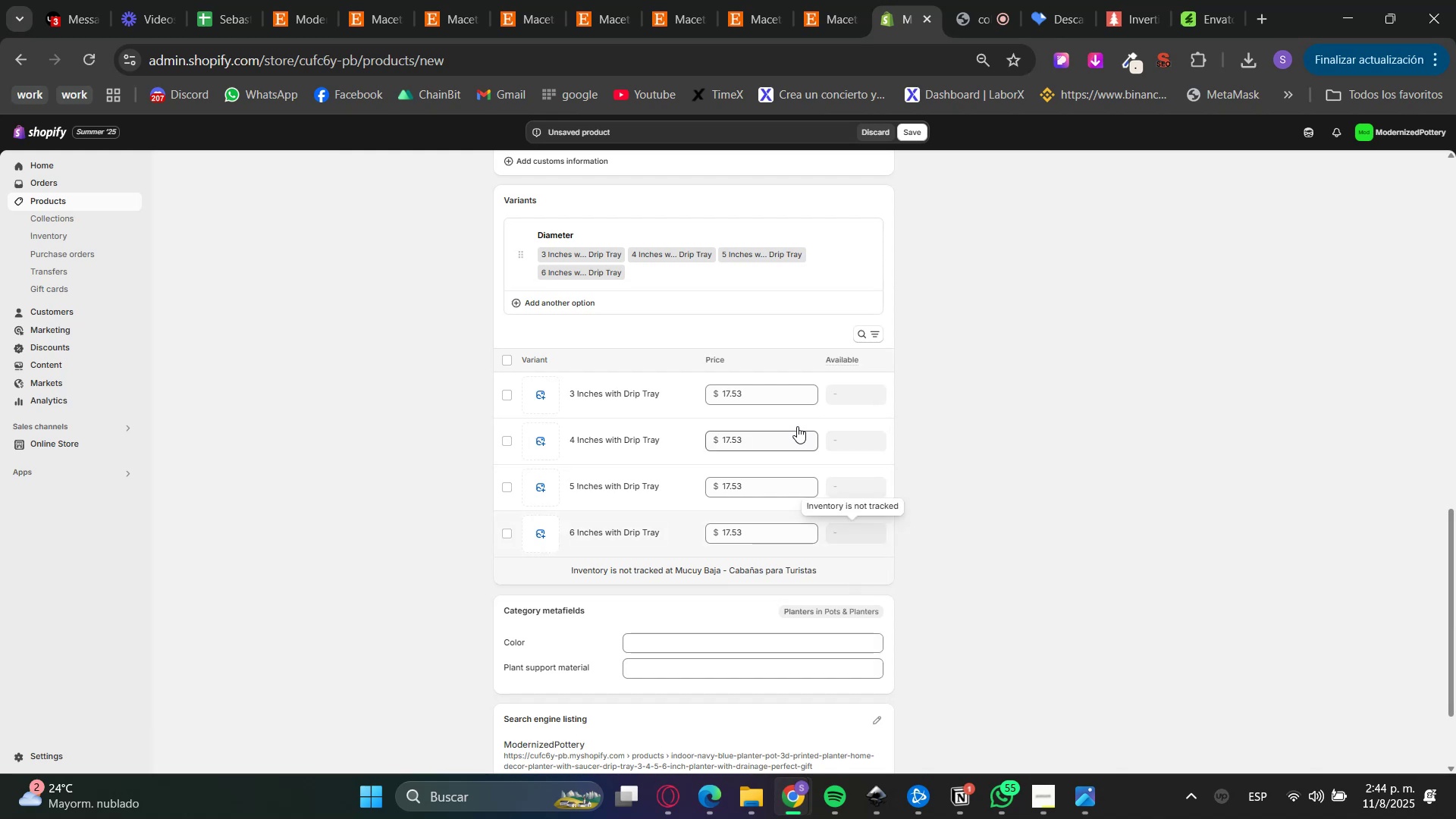 
left_click([773, 442])
 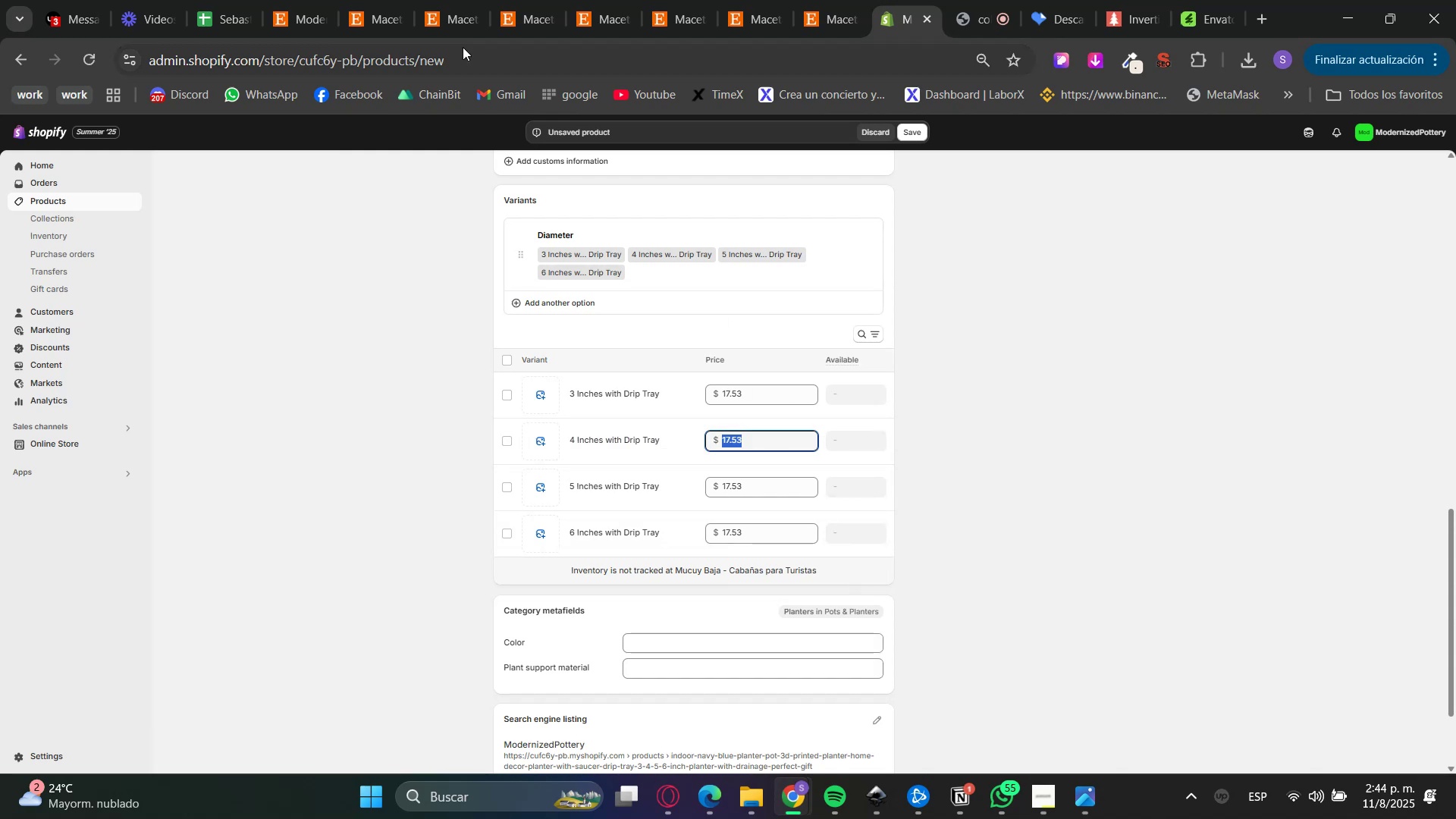 
left_click([352, 0])
 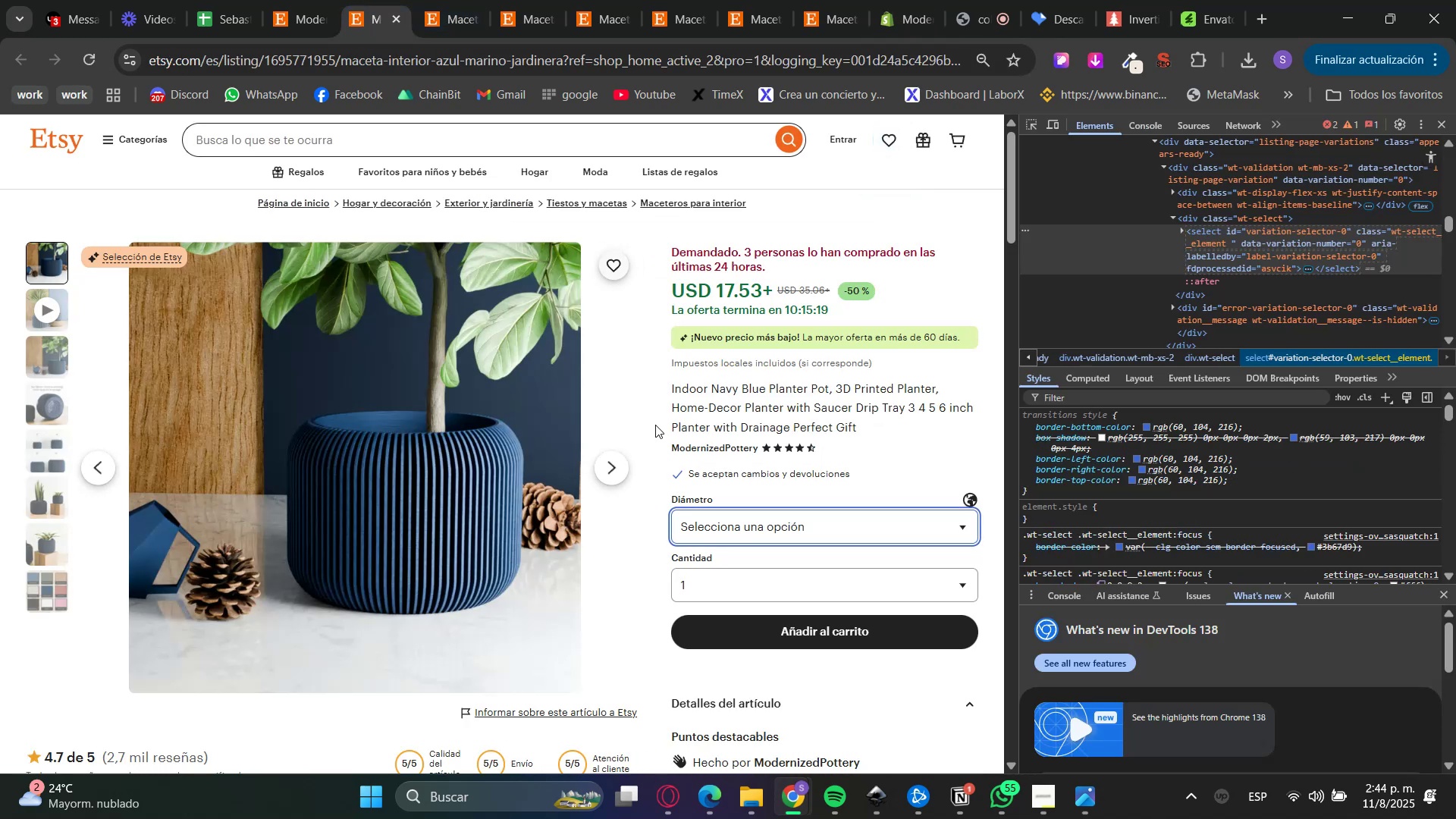 
left_click([739, 525])
 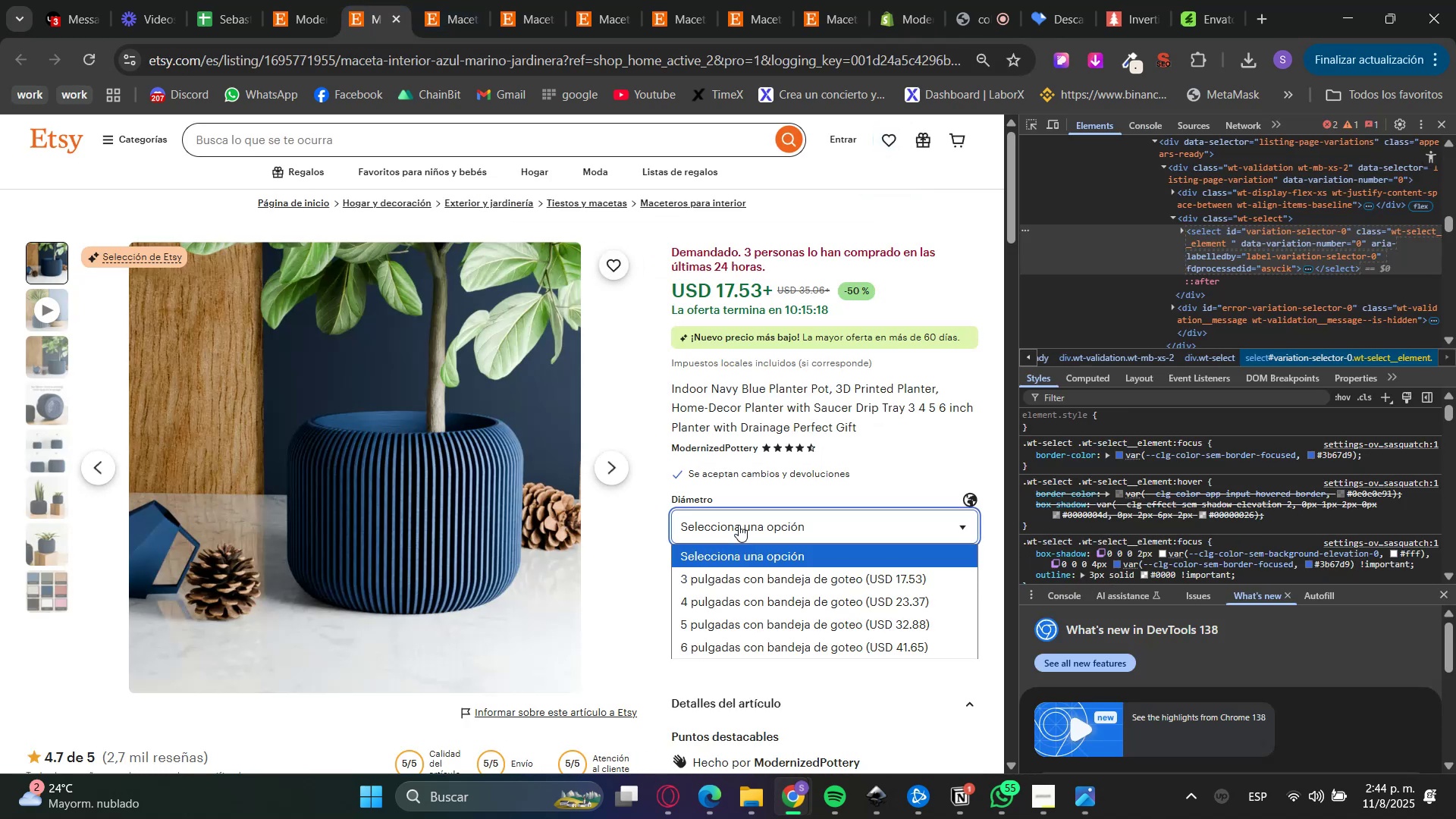 
left_click([899, 0])
 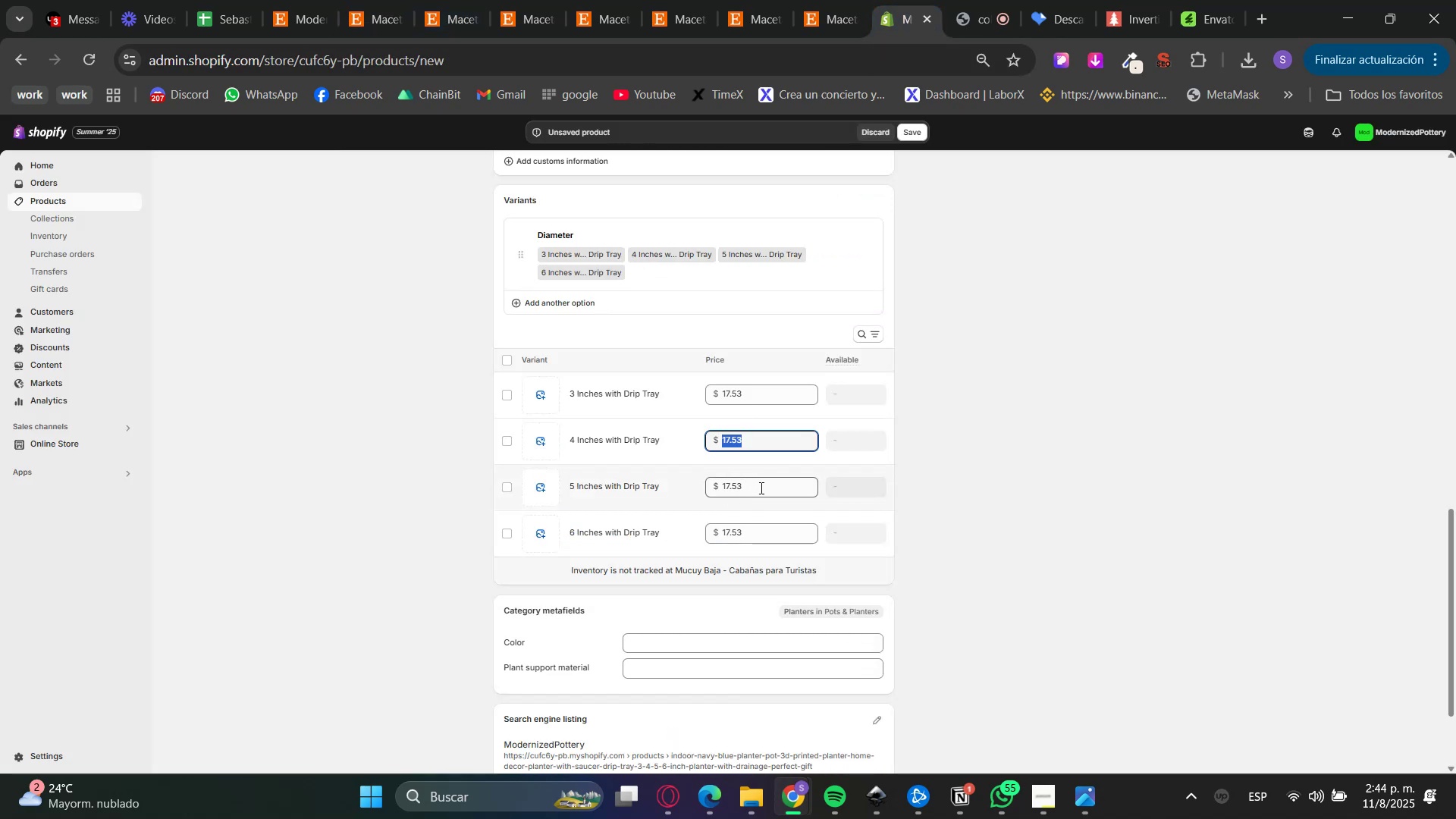 
key(Numpad2)
 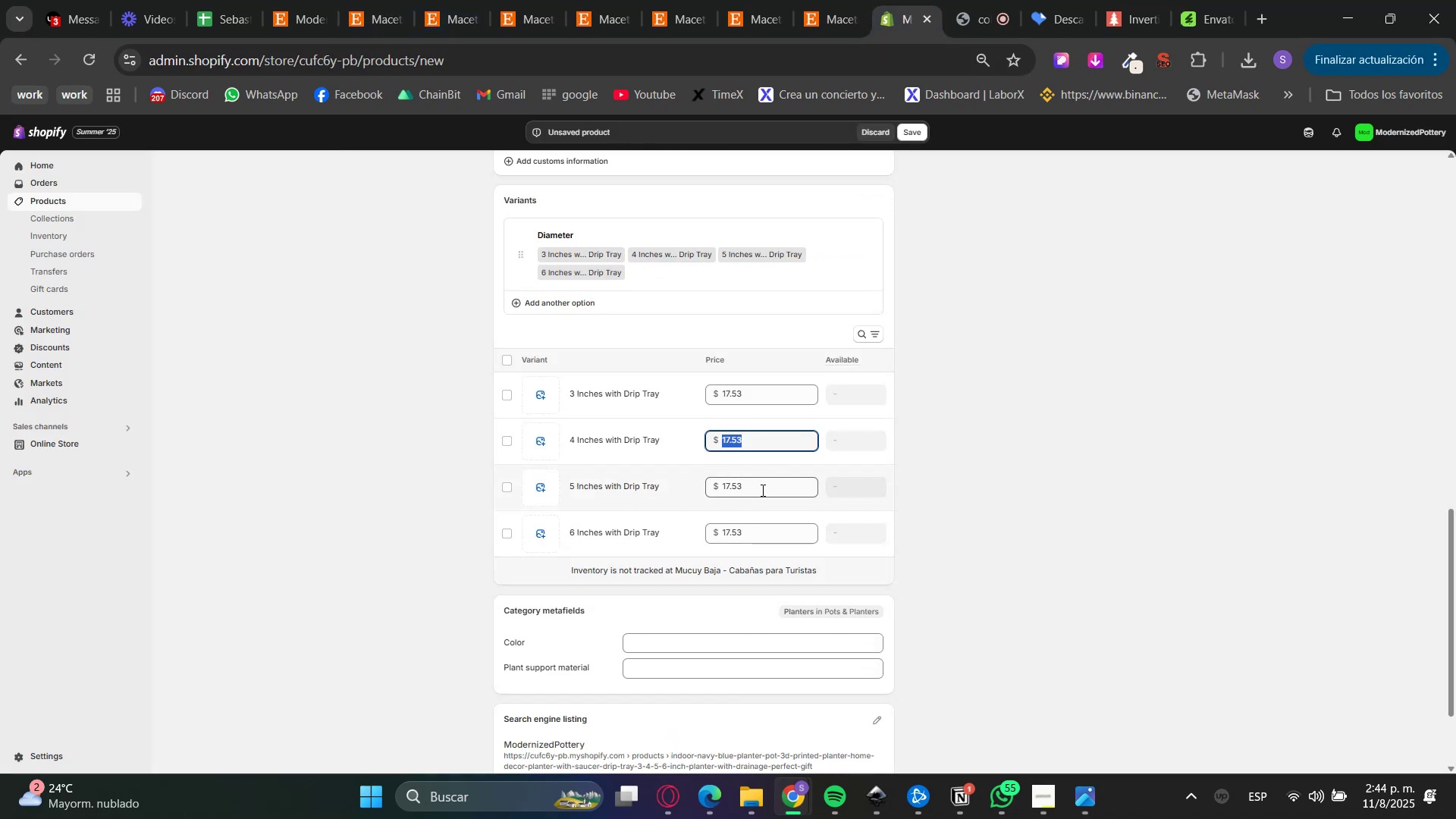 
key(Numpad3)
 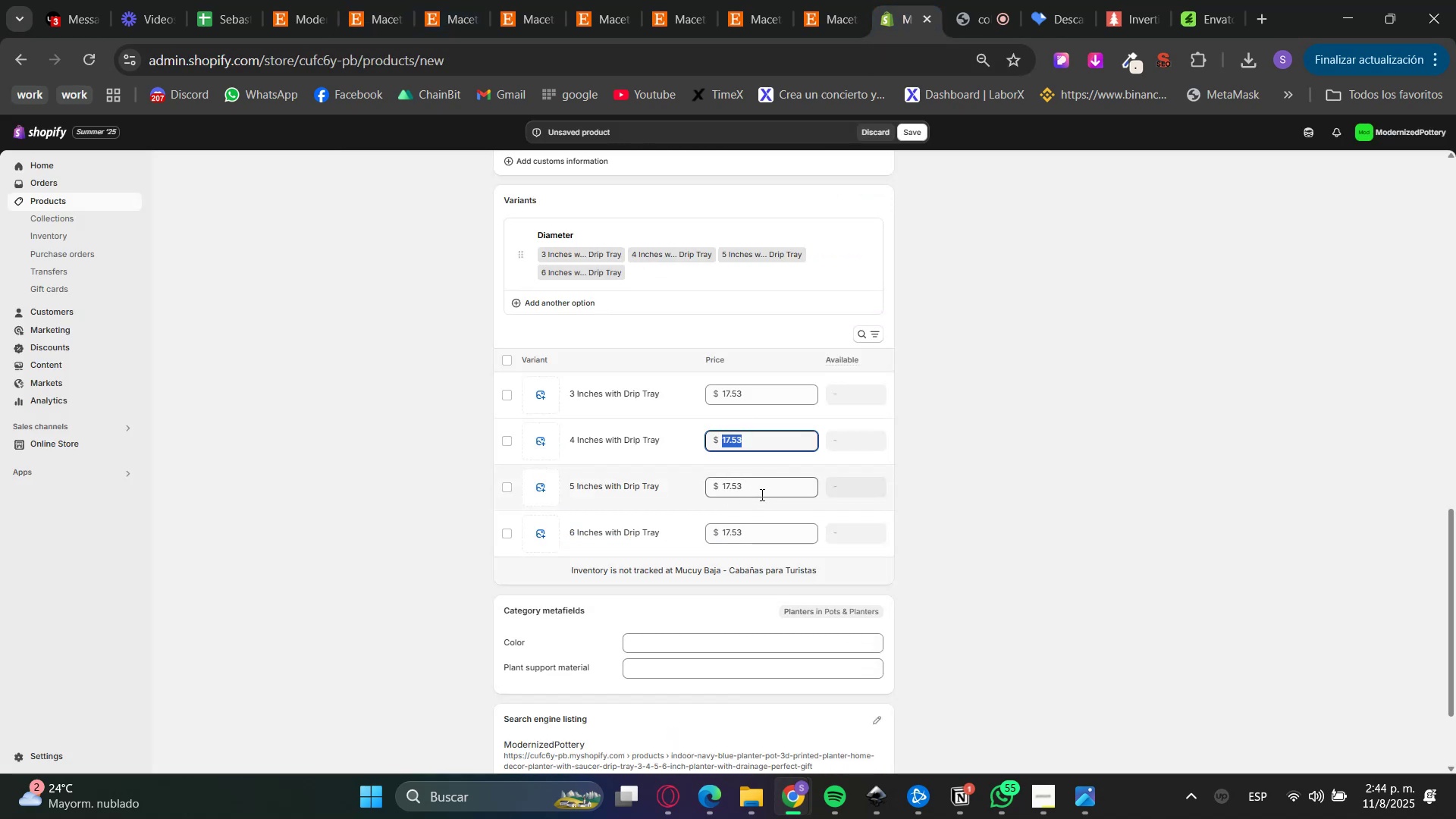 
key(NumpadDecimal)
 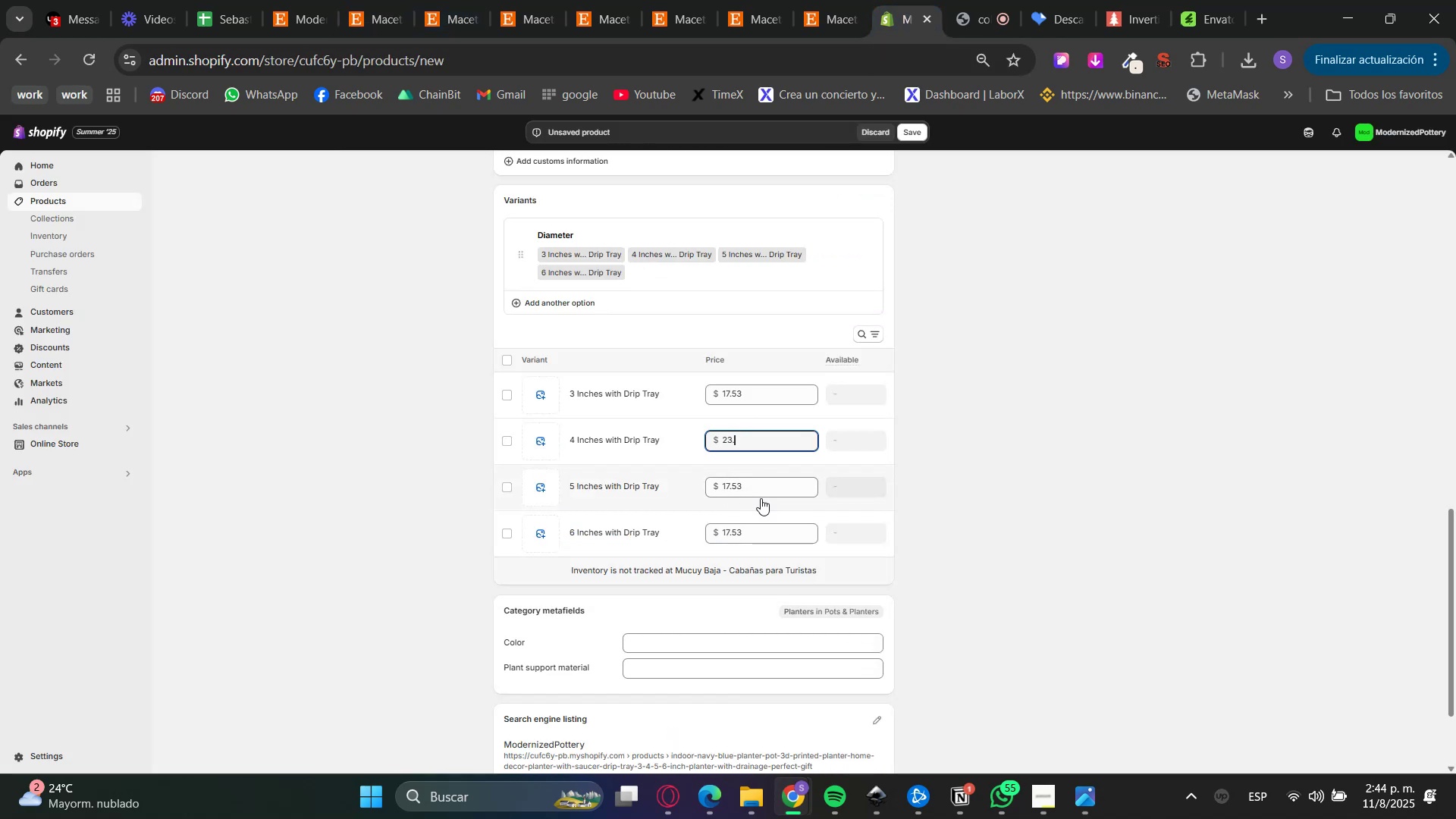 
key(Numpad3)
 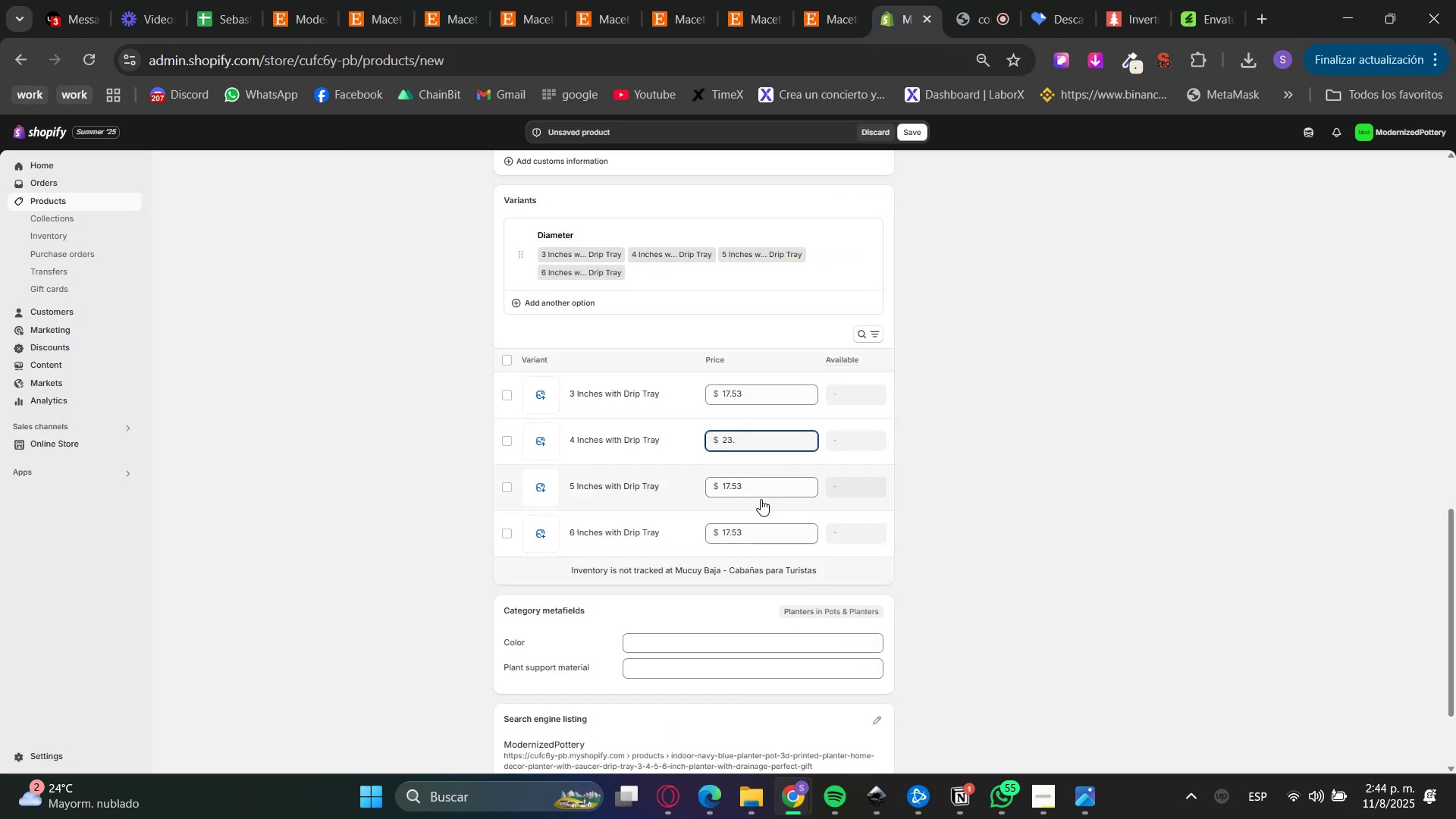 
key(Numpad7)
 